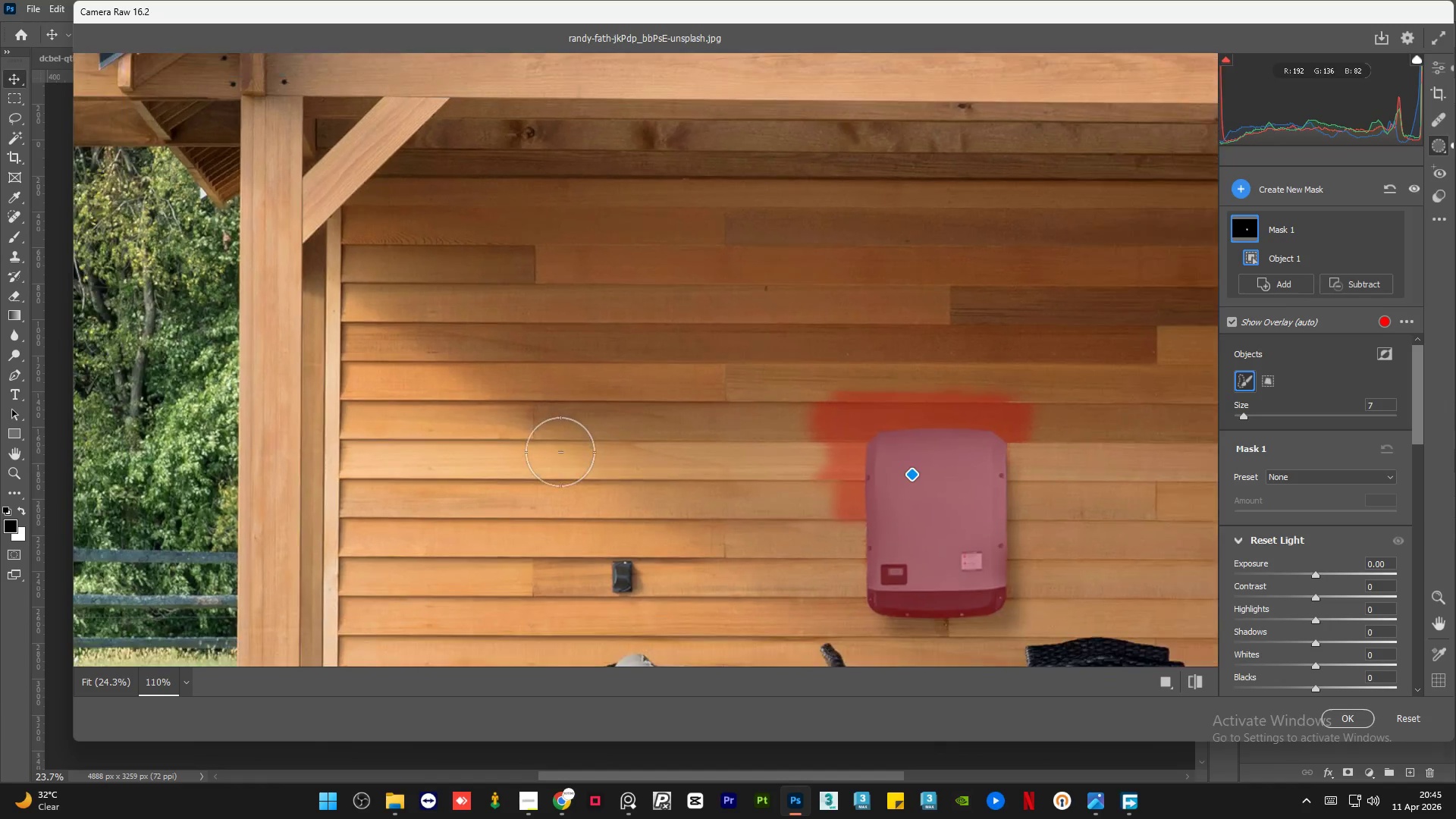 
hold_key(key=AltLeft, duration=0.84)
 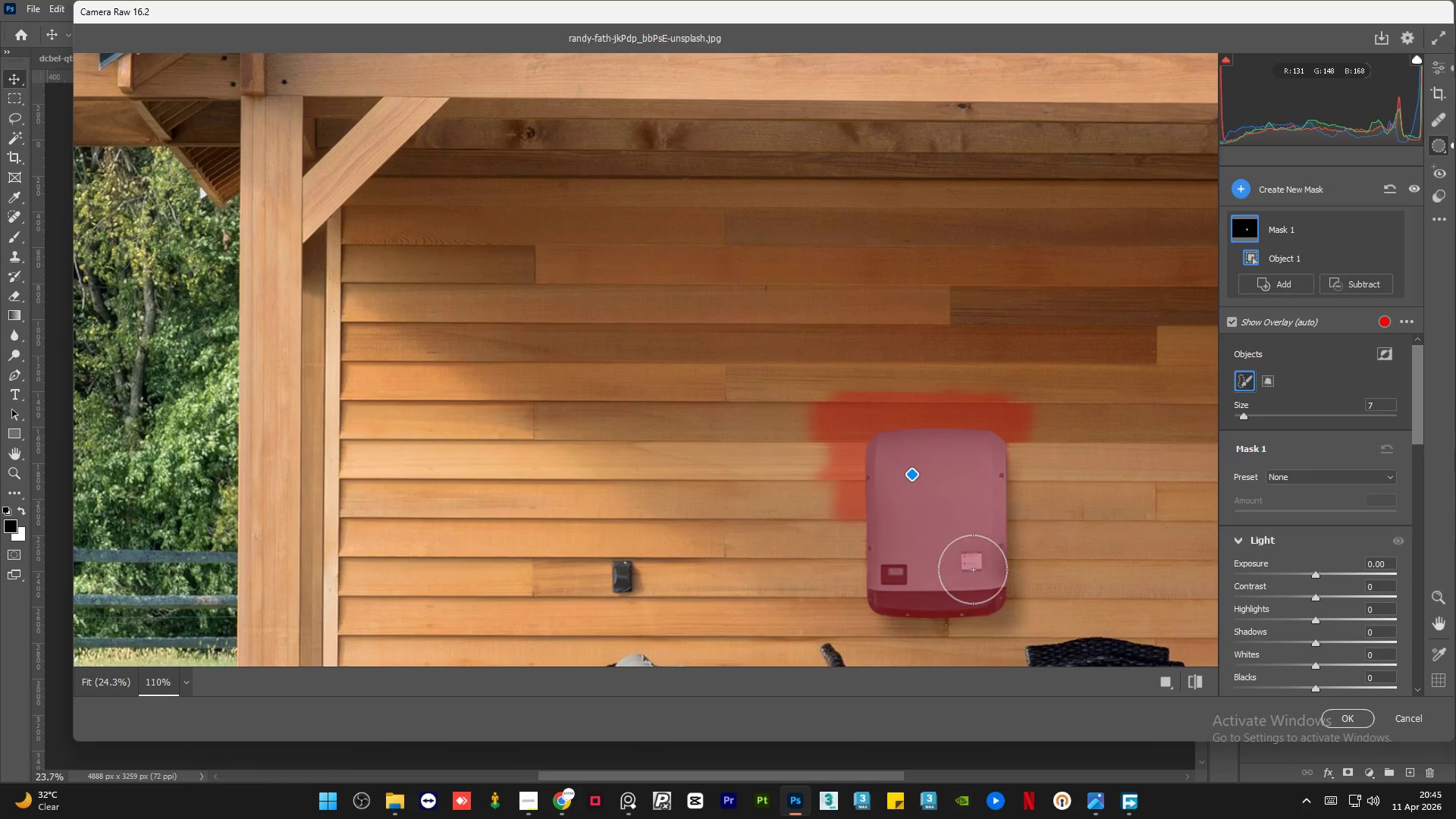 
scroll: coordinate [1043, 621], scroll_direction: up, amount: 45.0
 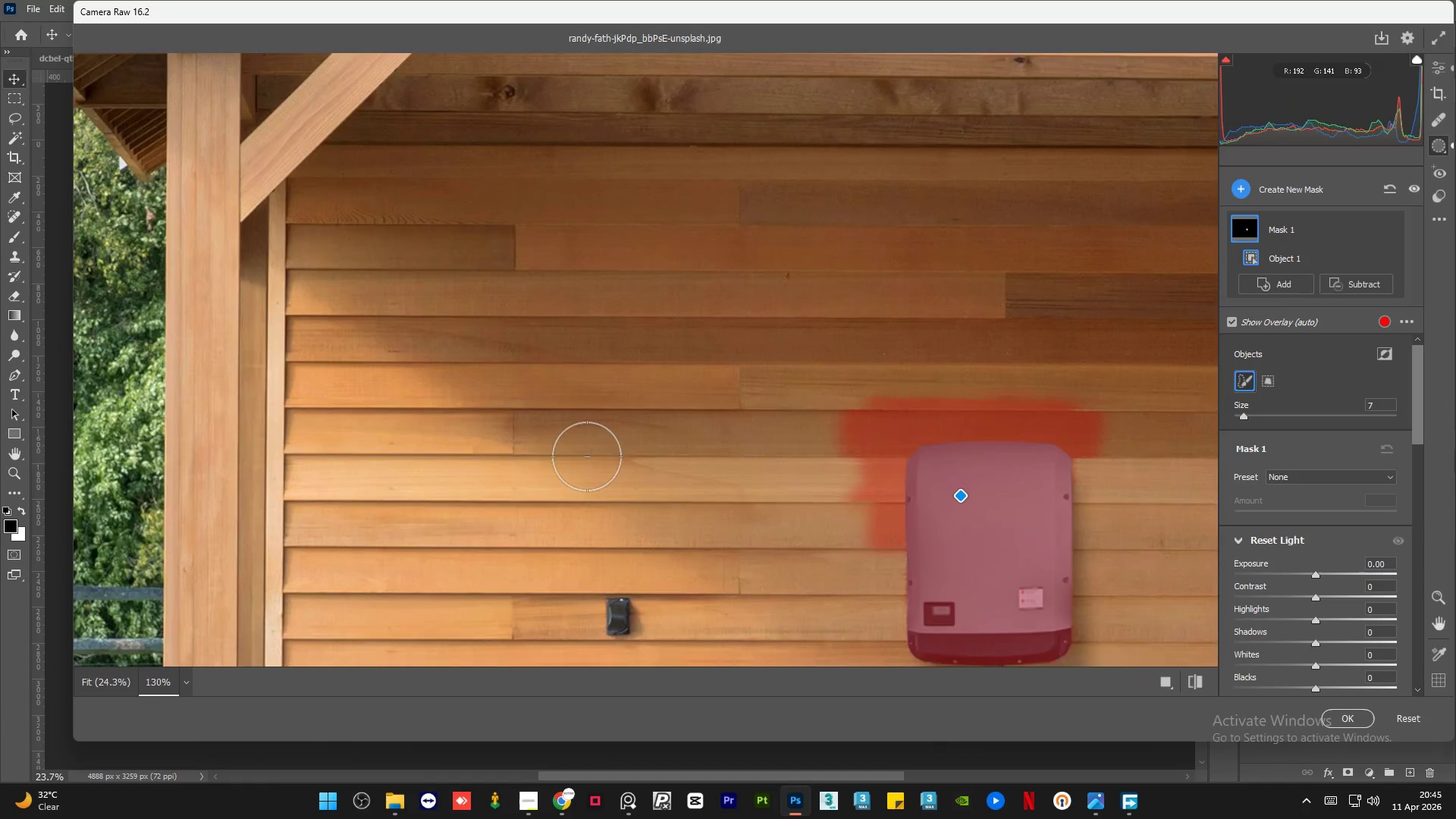 
scroll: coordinate [560, 452], scroll_direction: down, amount: 3.0
 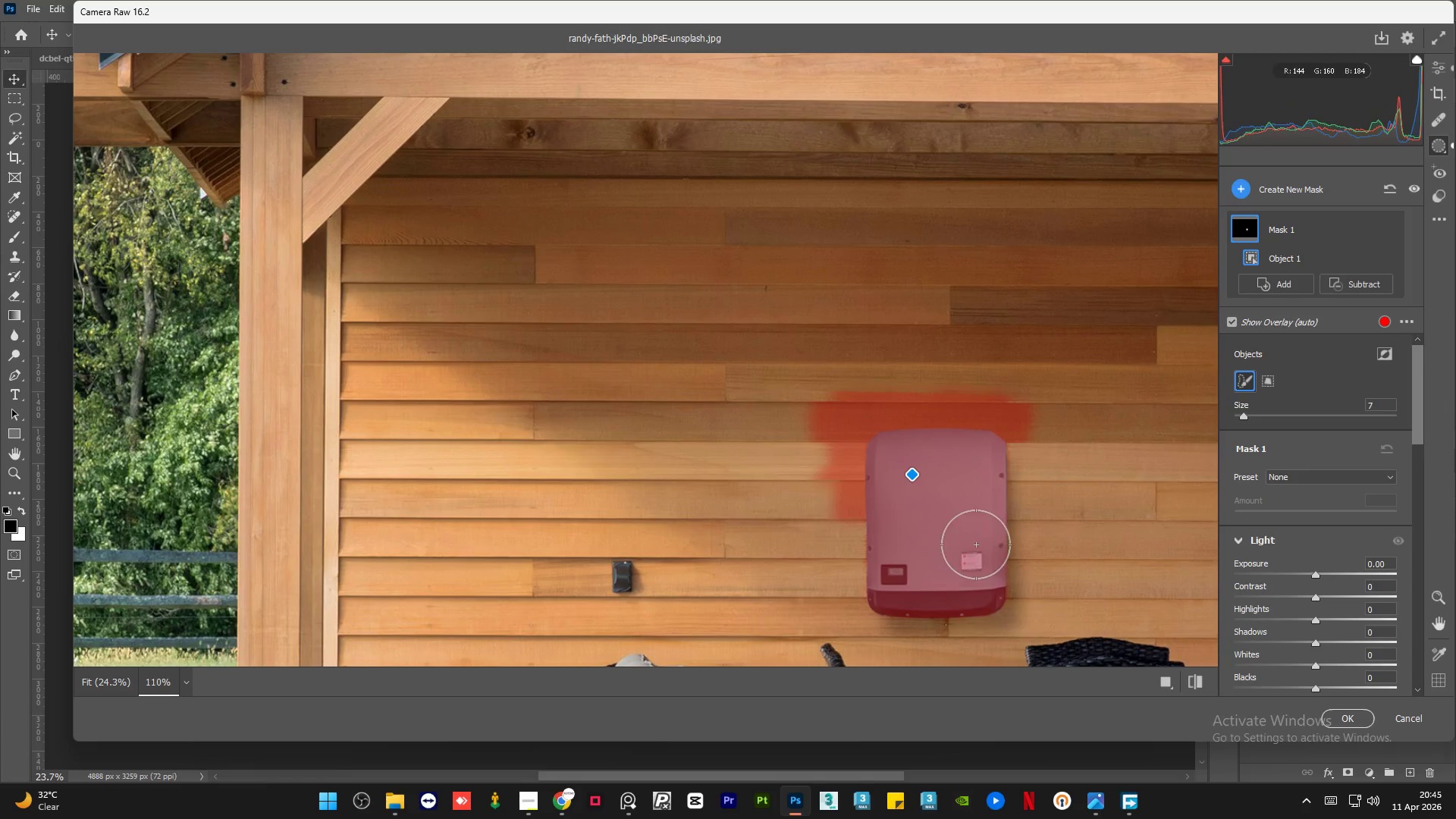 
hold_key(key=Space, duration=1.52)
 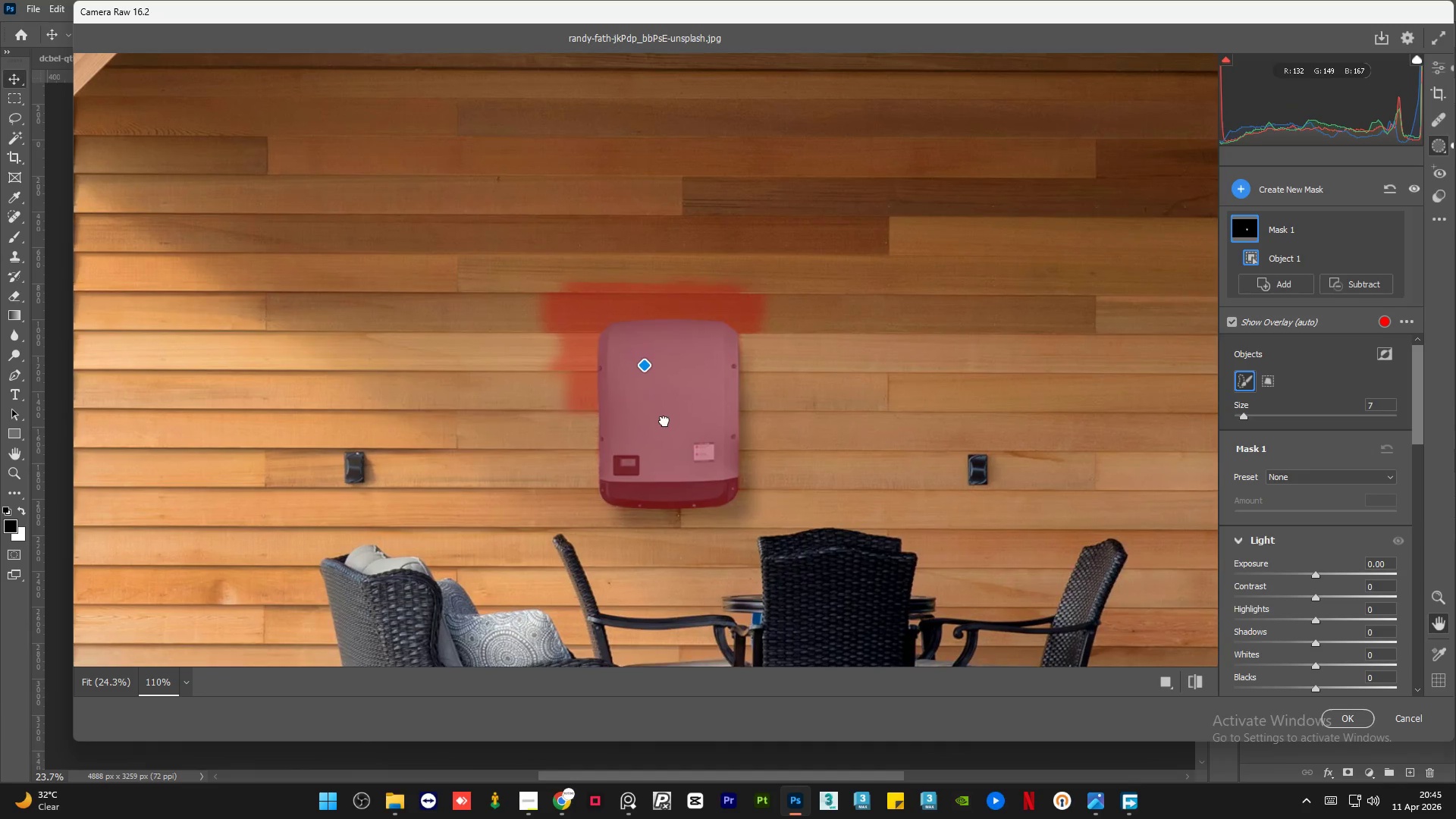 
left_click_drag(start_coordinate=[930, 528], to_coordinate=[670, 424])
 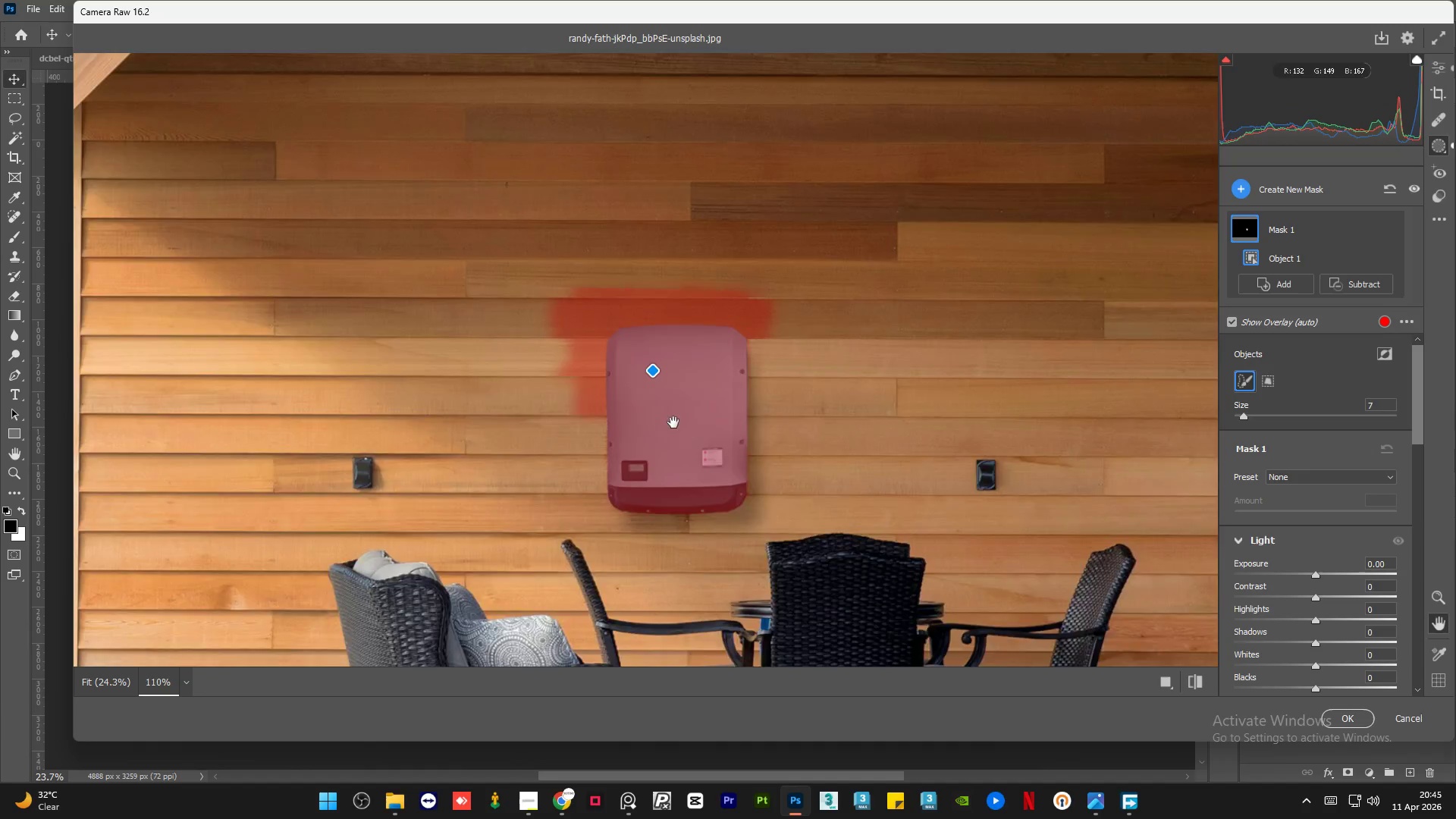 
hold_key(key=Space, duration=0.83)
 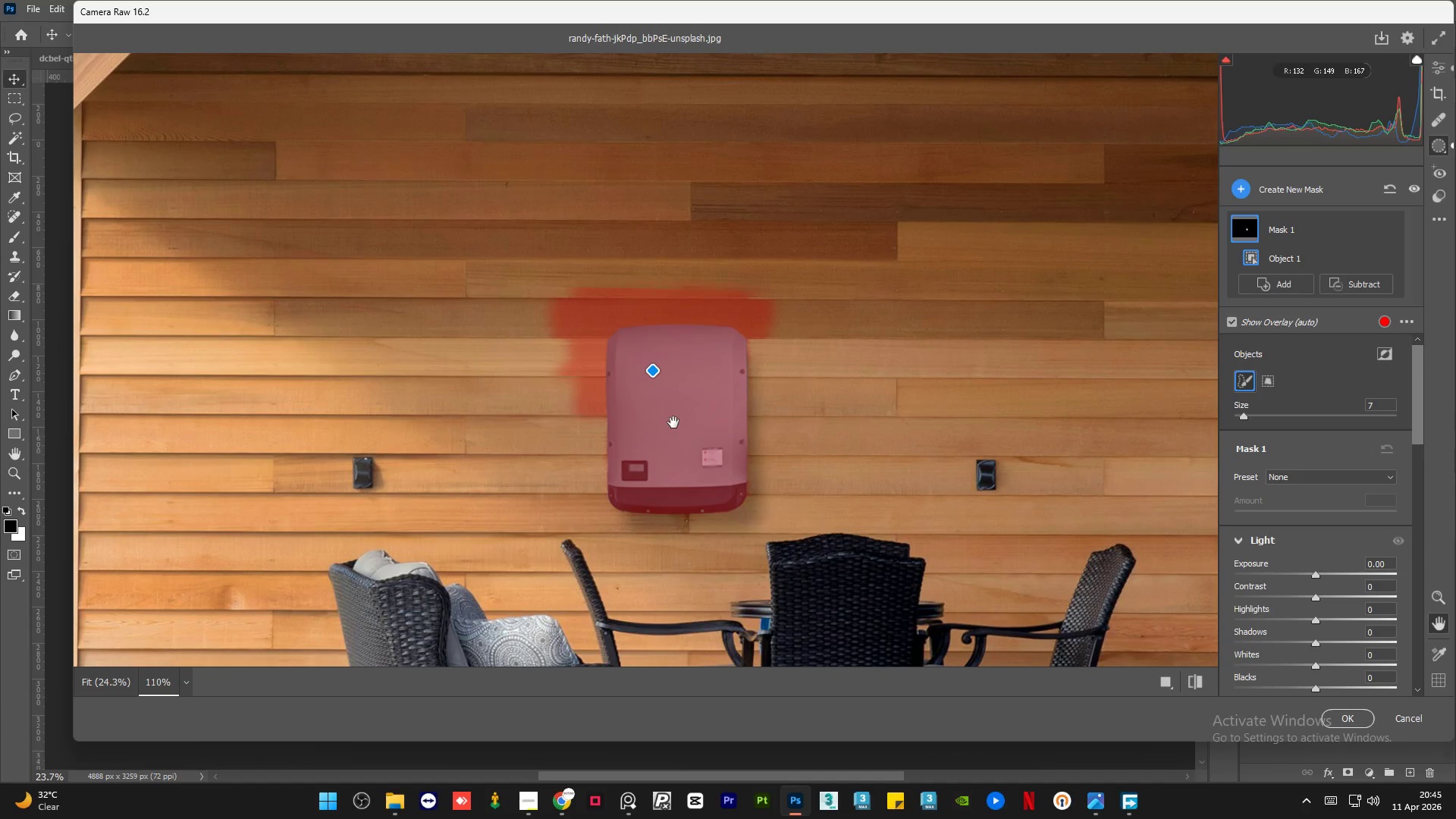 
hold_key(key=AltLeft, duration=0.69)
scroll: coordinate [723, 461], scroll_direction: up, amount: 8.0
 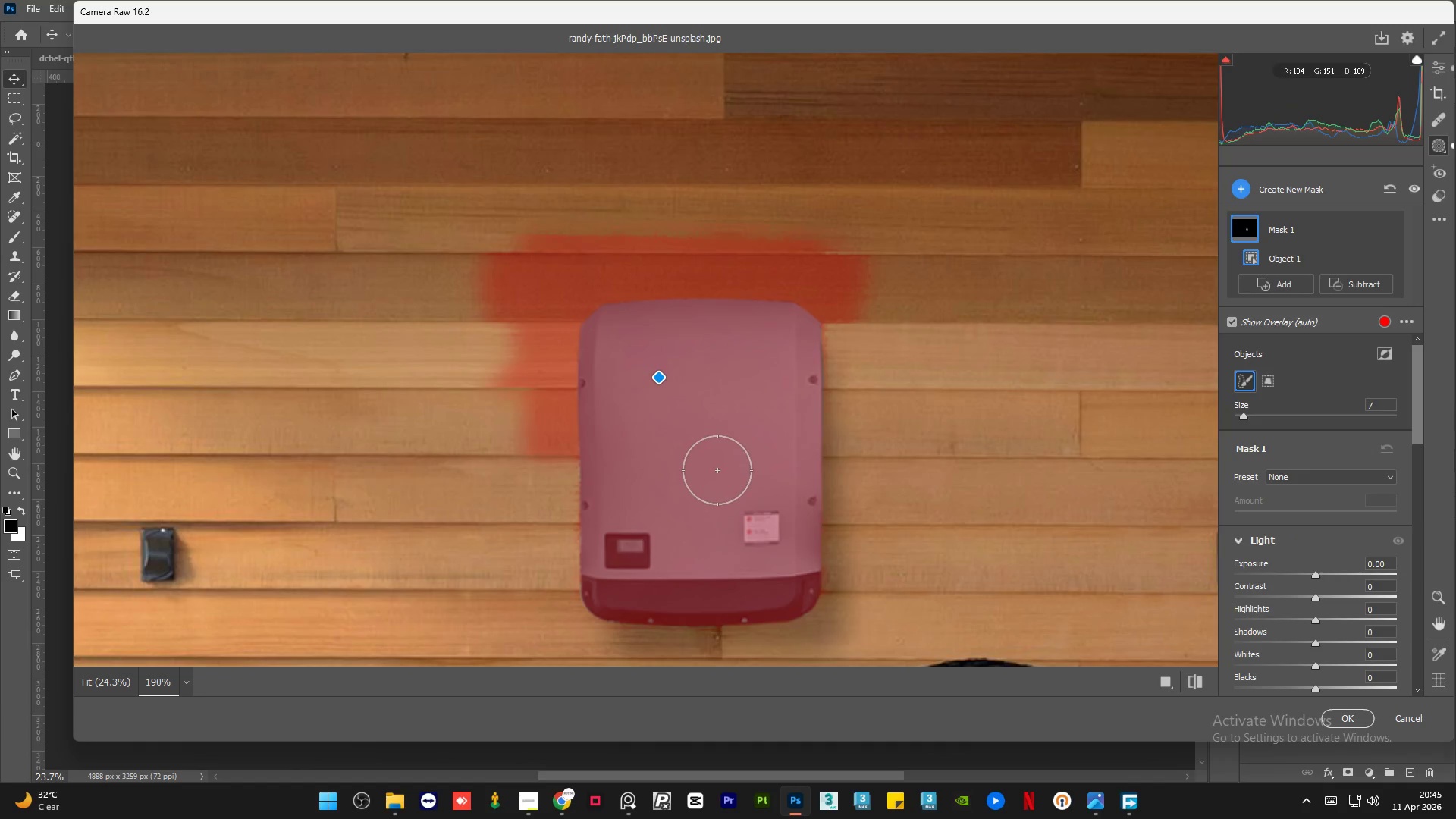 
scroll: coordinate [717, 470], scroll_direction: down, amount: 4.0
 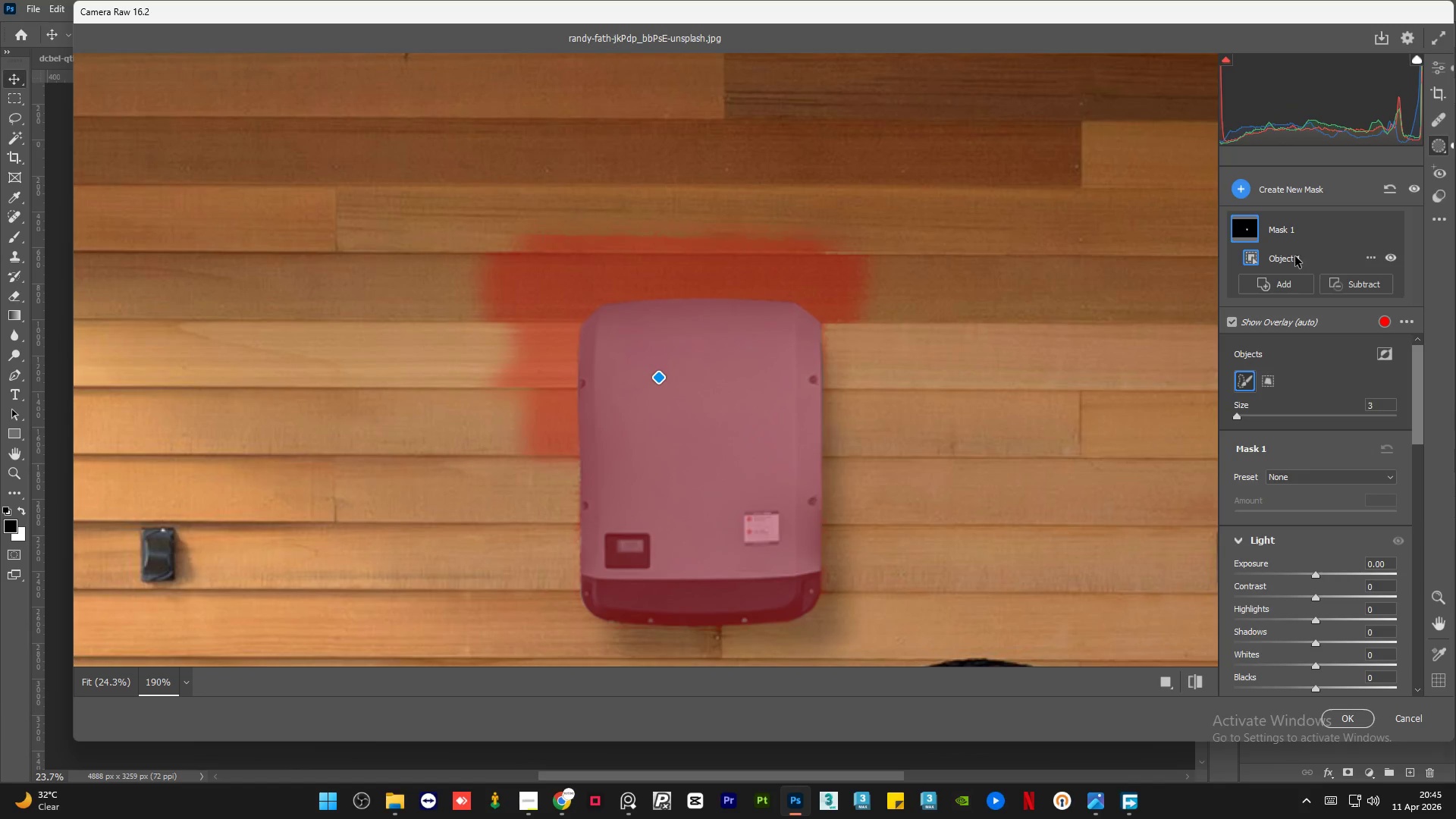 
left_click([1343, 283])
 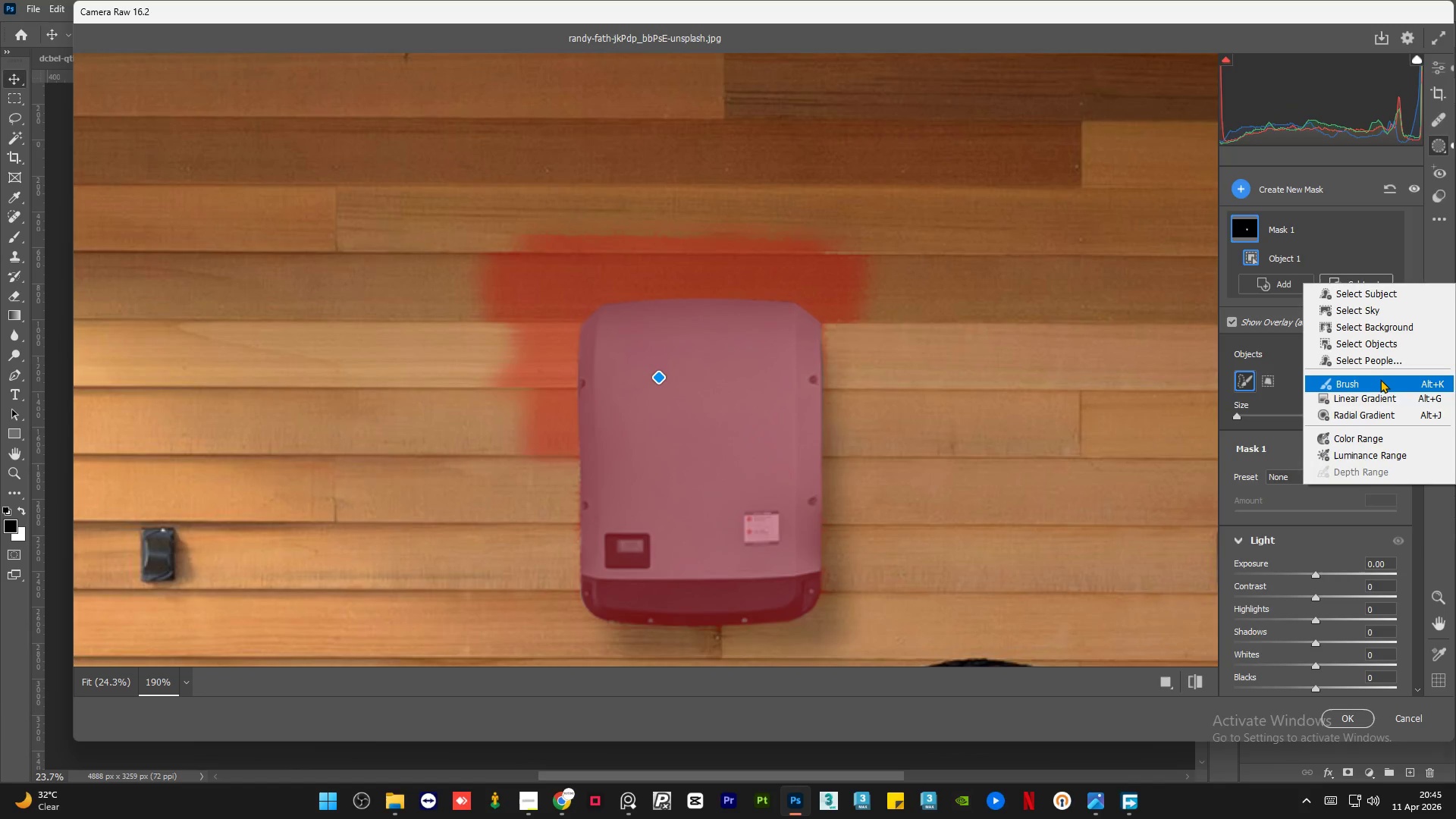 
left_click([1380, 379])
 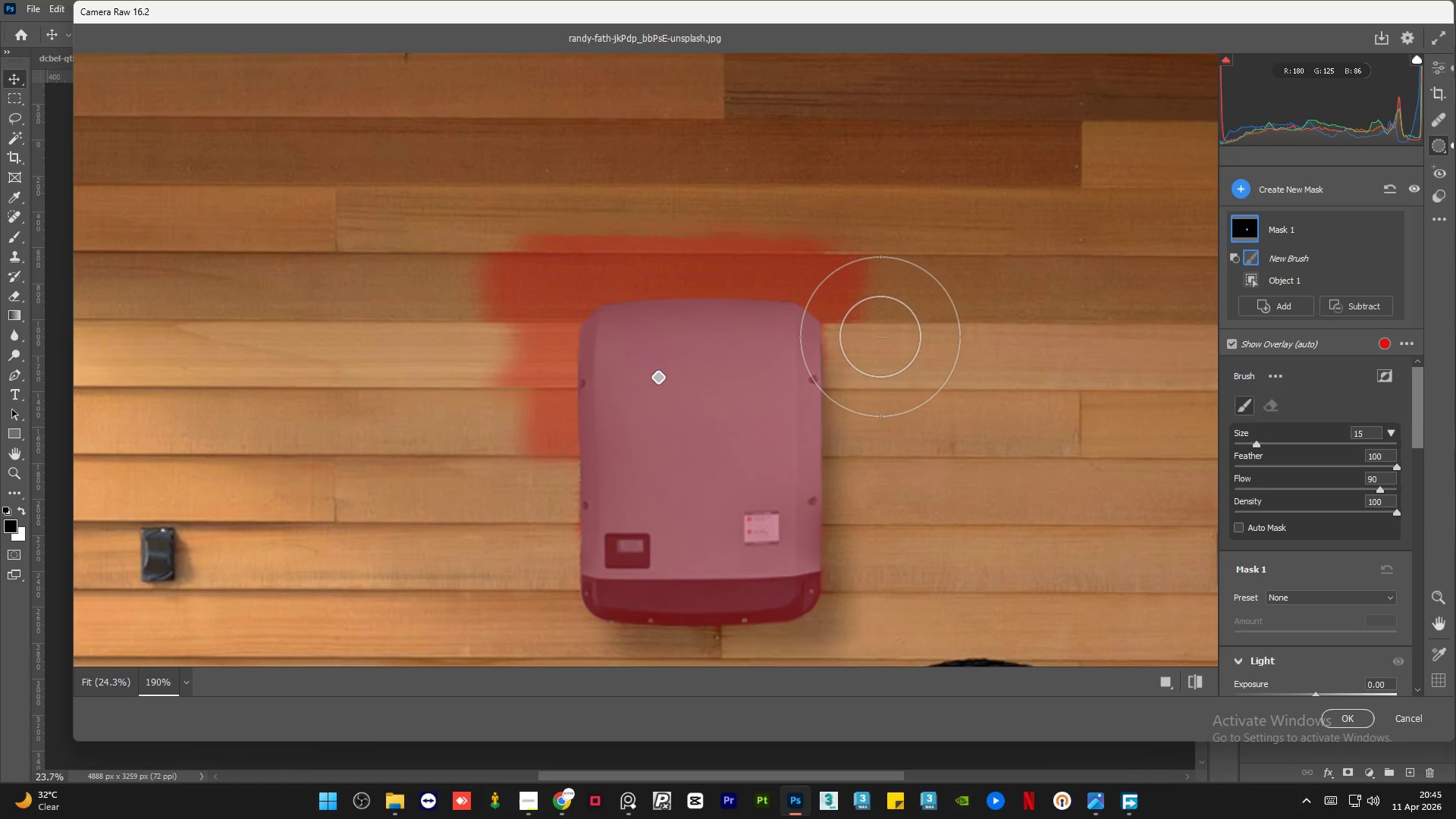 
hold_key(key=AltLeft, duration=1.2)
 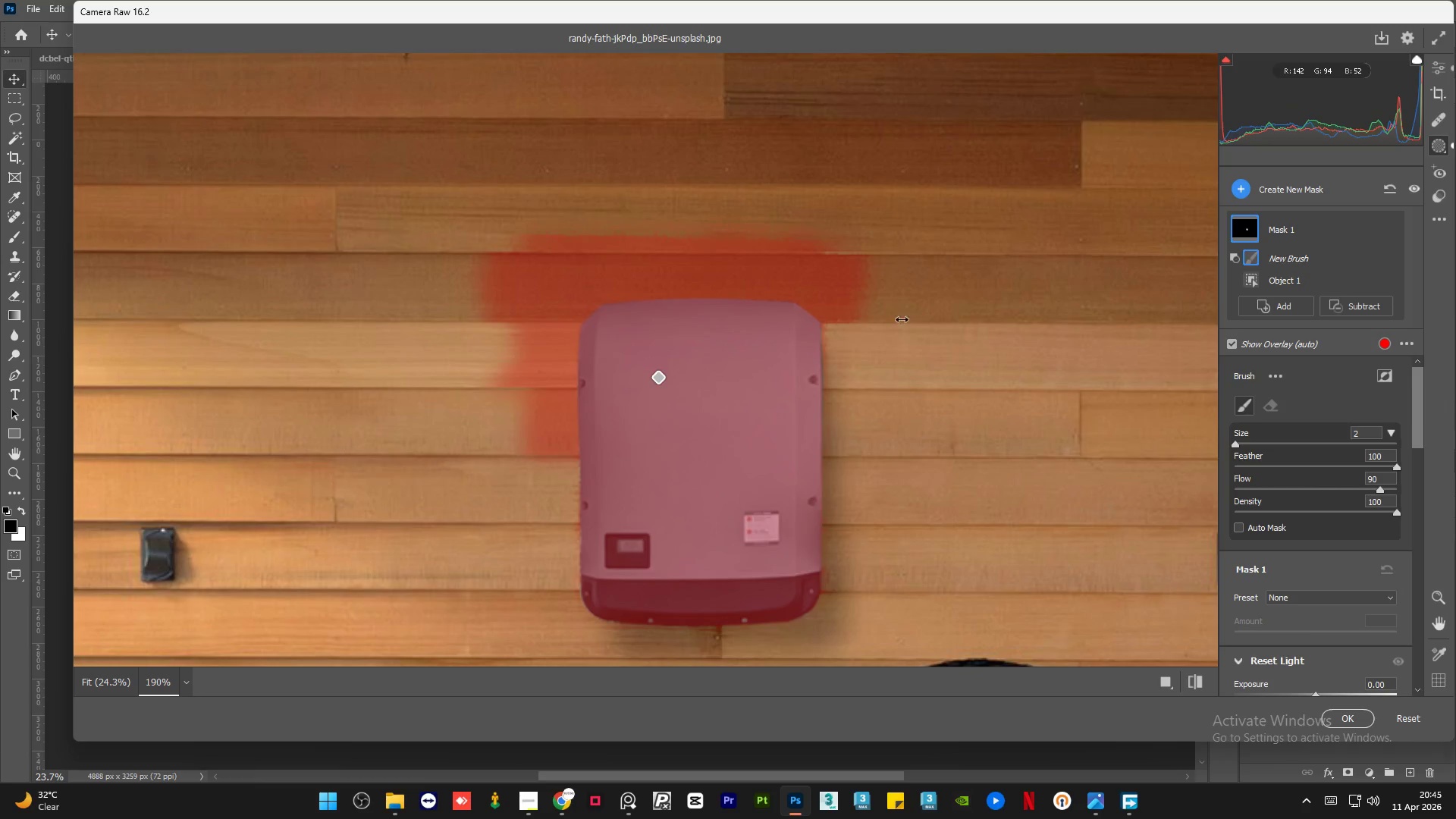 
hold_key(key=AltLeft, duration=1.5)
 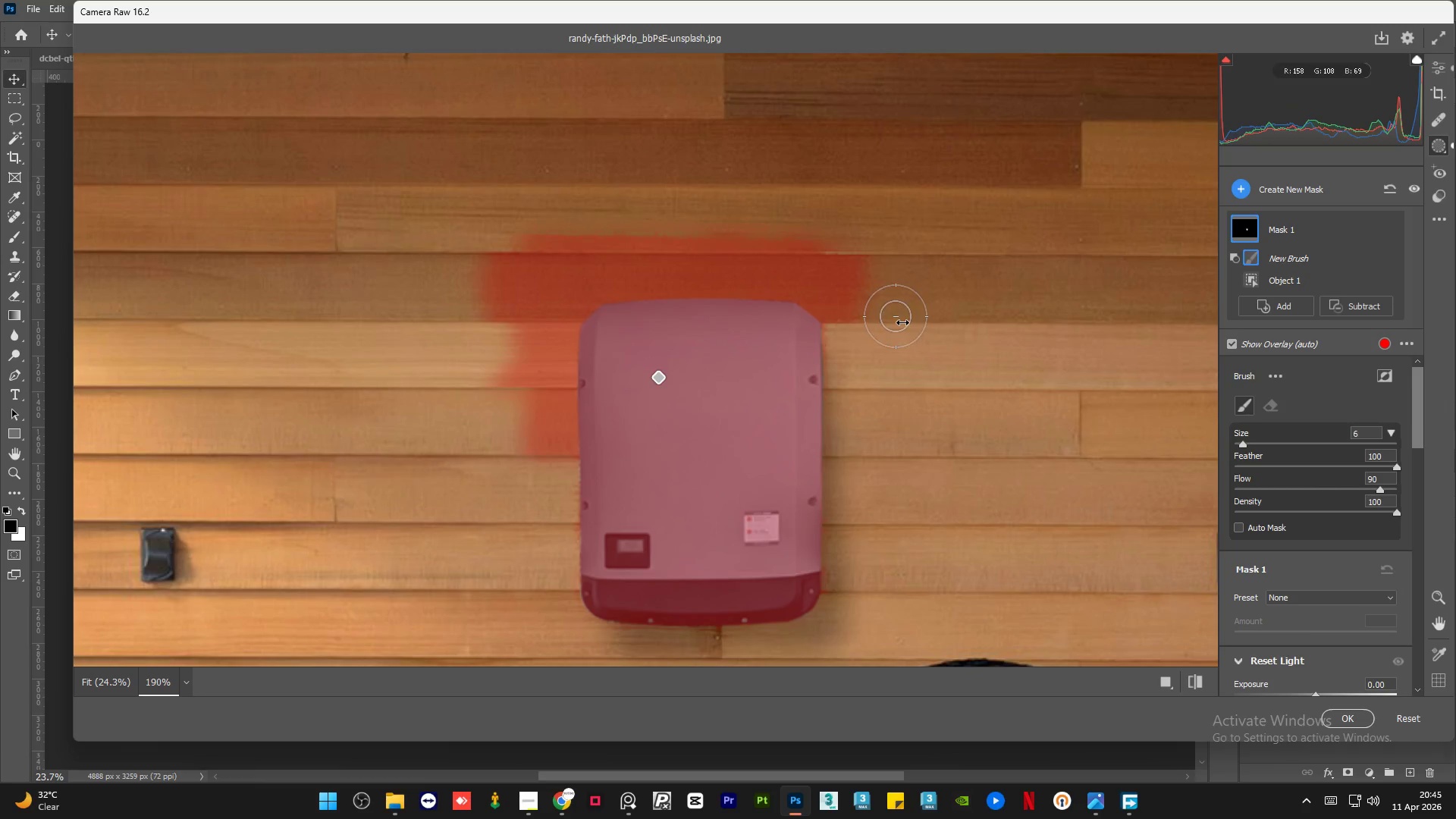 
key(Alt+AltLeft)
 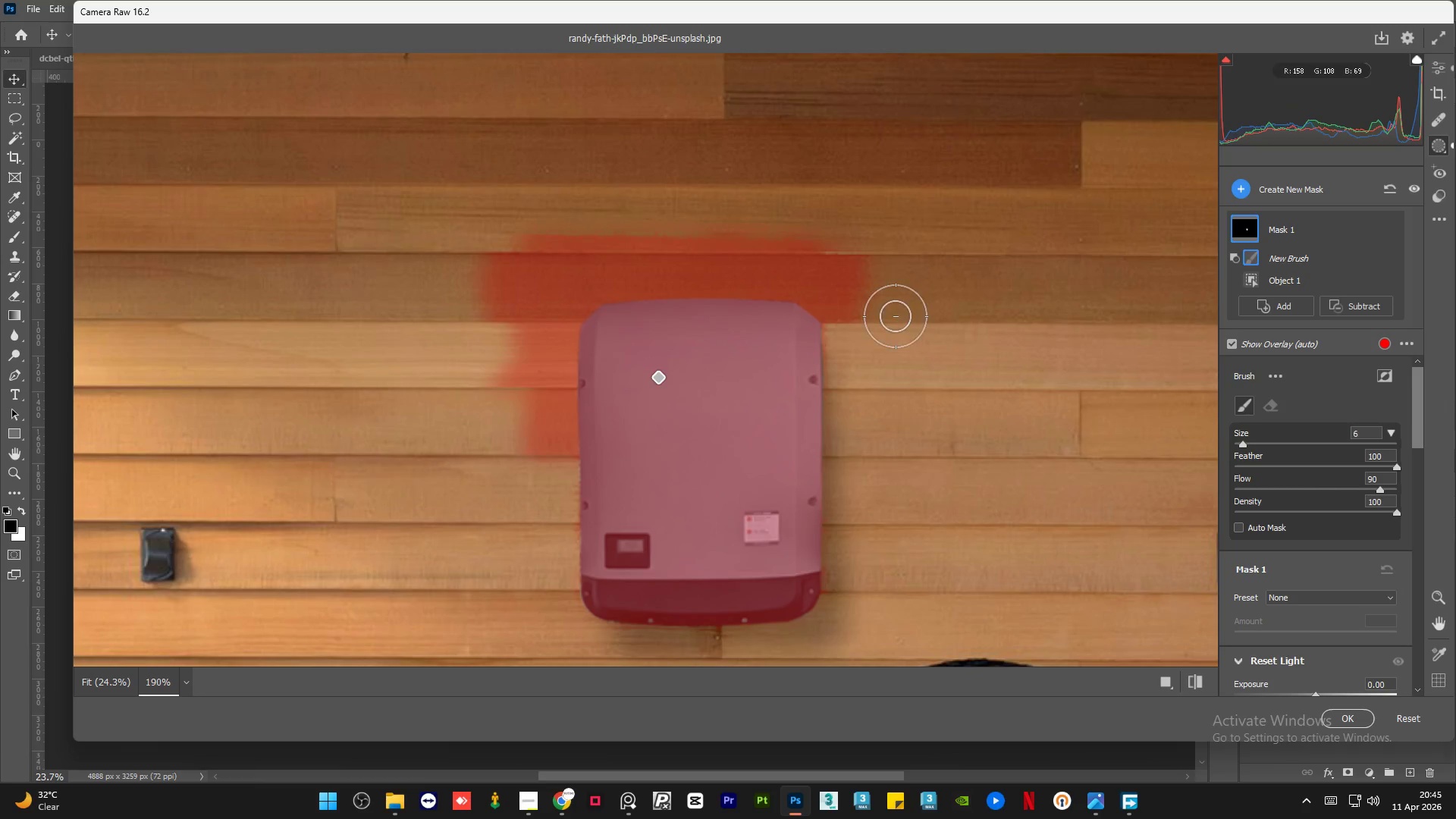 
key(Alt+AltLeft)
 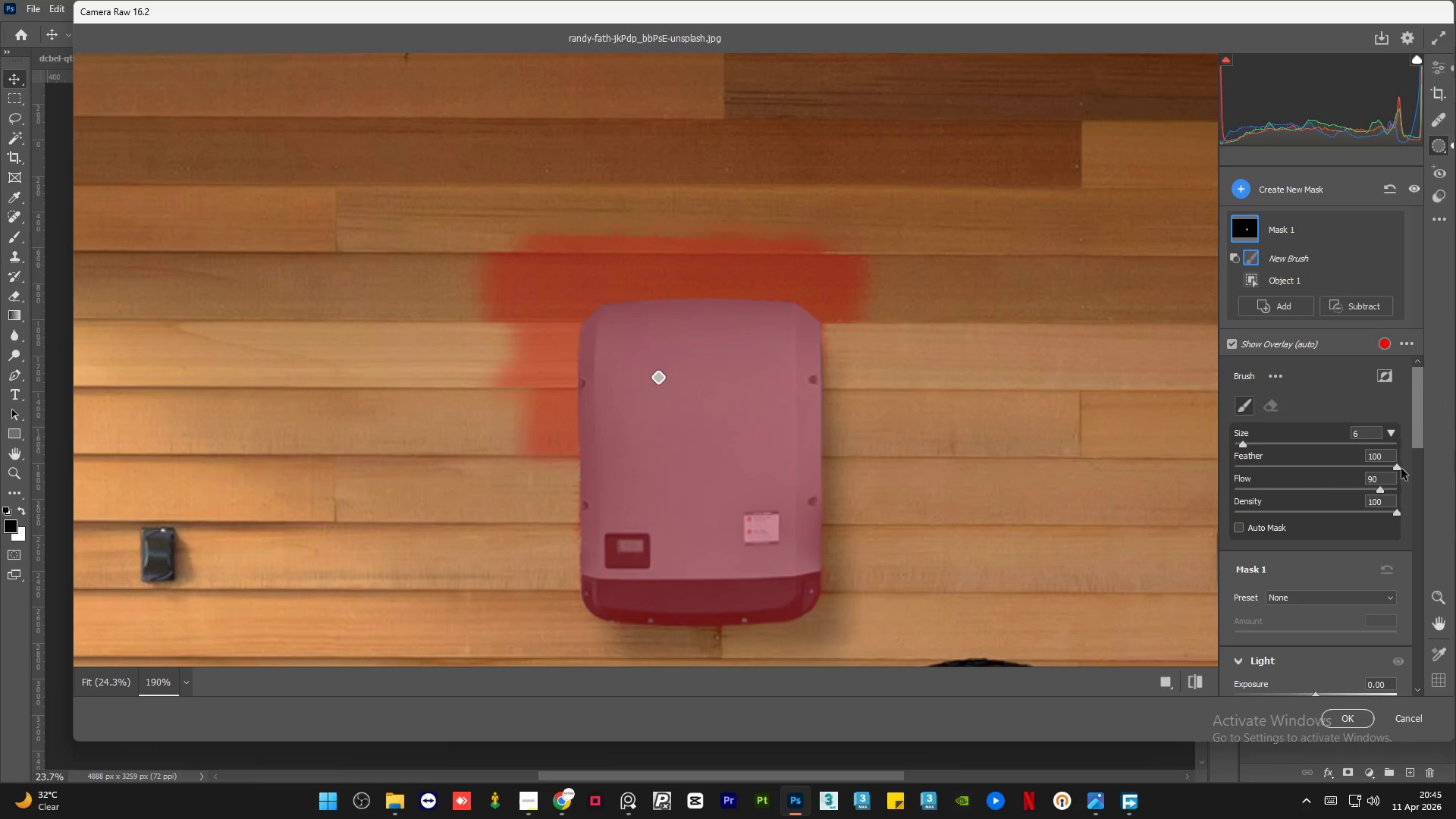 
left_click_drag(start_coordinate=[1391, 468], to_coordinate=[1199, 466])
 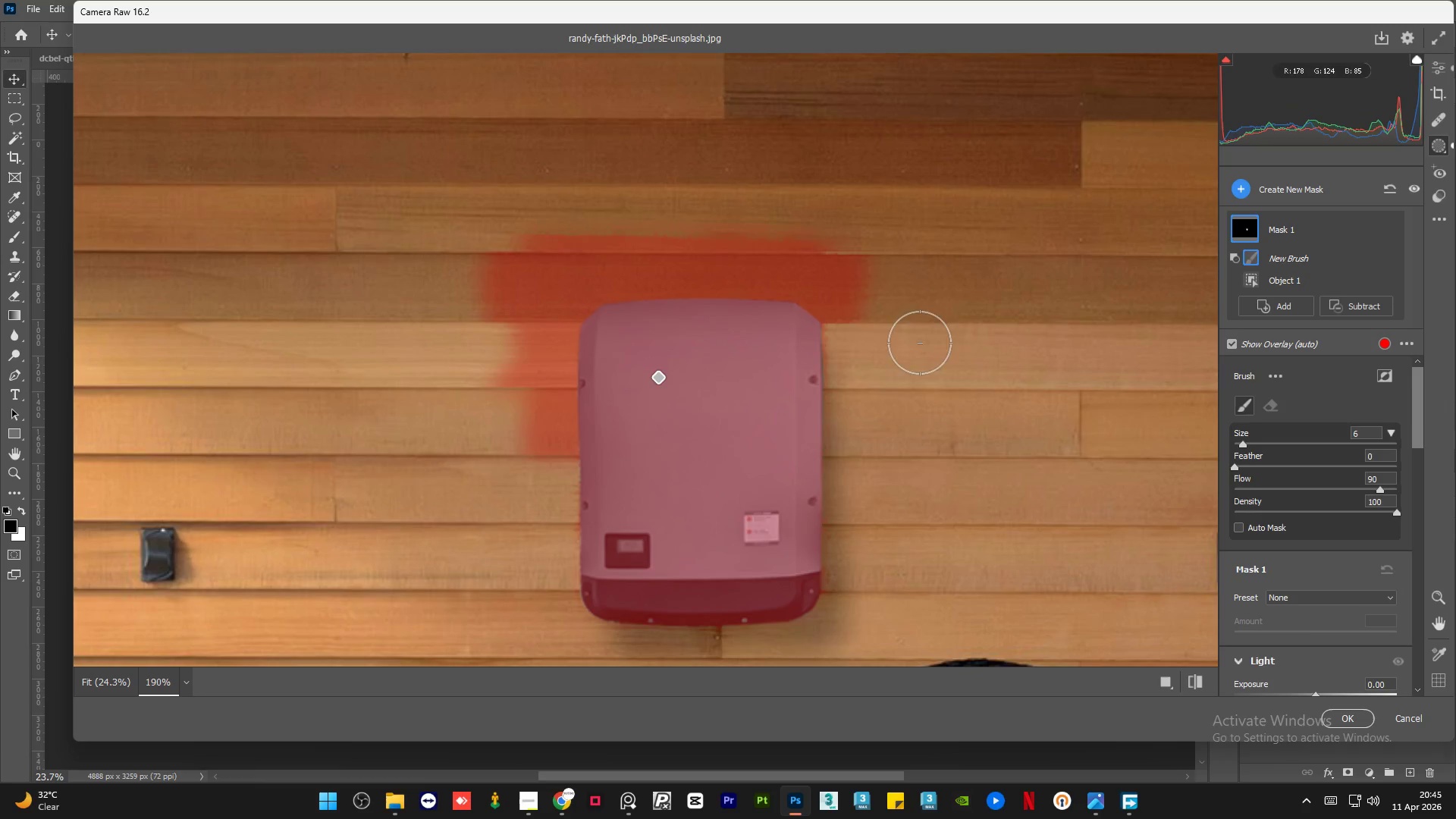 
key(Alt+AltLeft)
 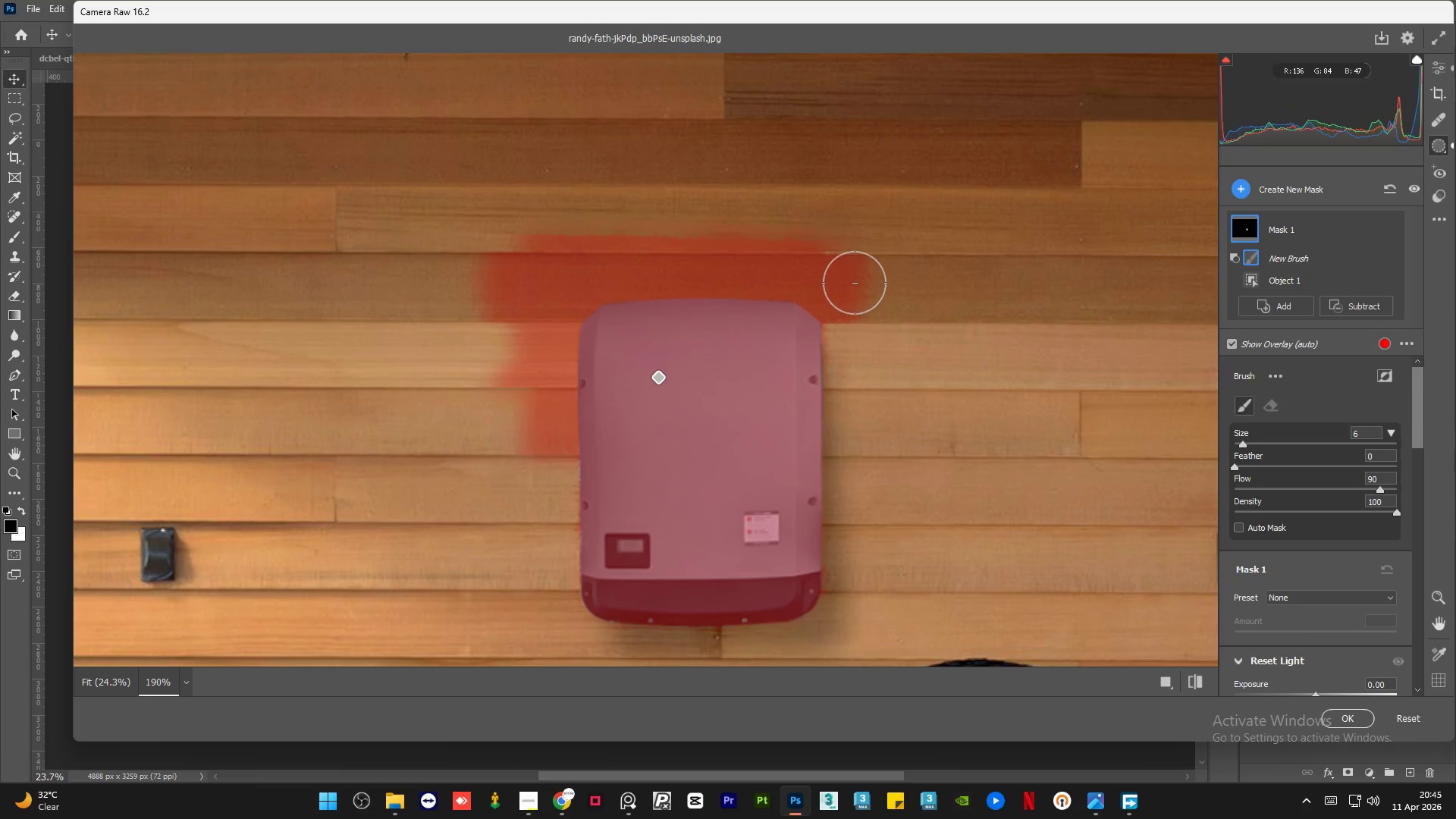 
left_click_drag(start_coordinate=[855, 283], to_coordinate=[868, 416])
 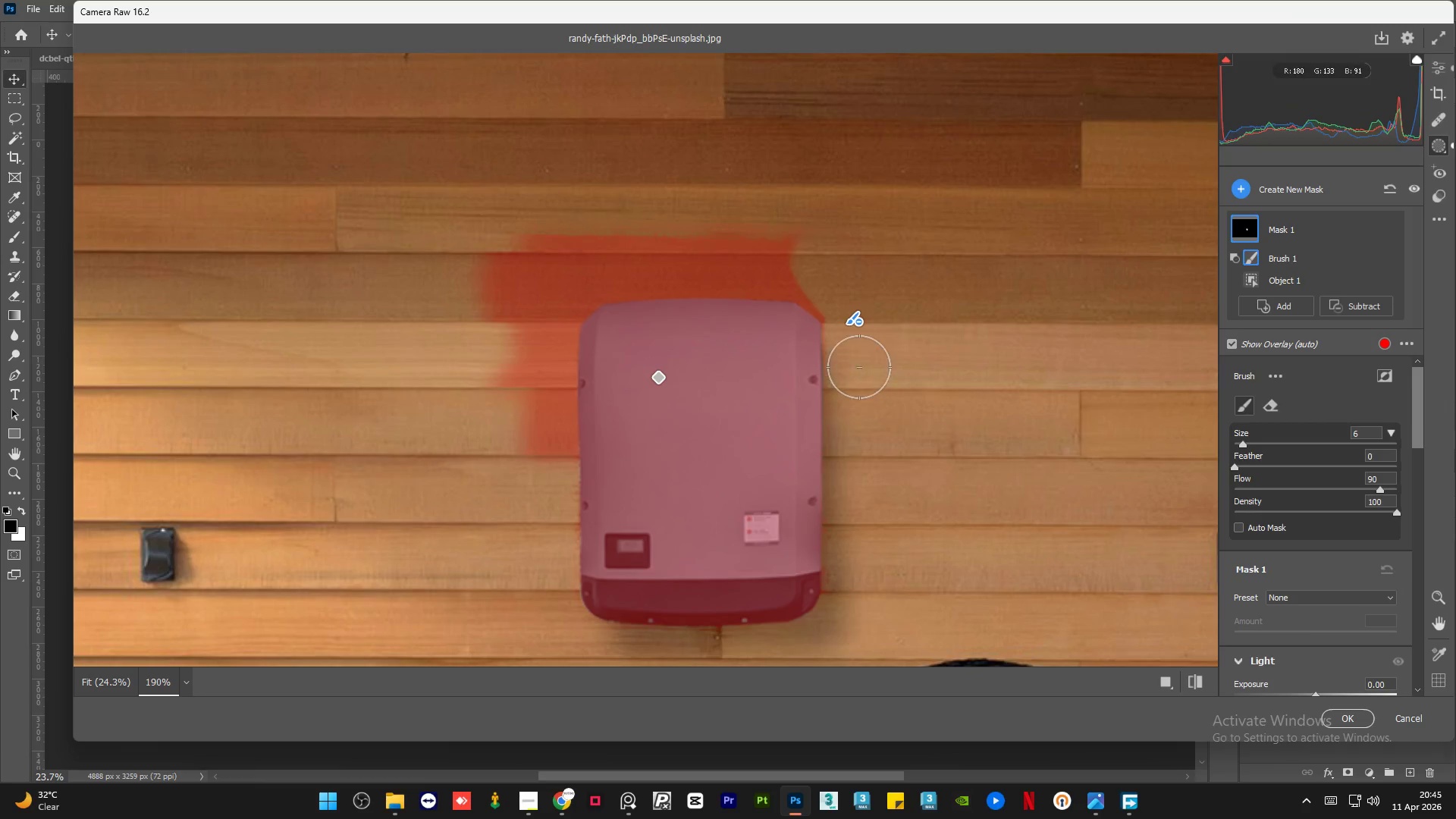 
left_click_drag(start_coordinate=[861, 363], to_coordinate=[855, 354])
 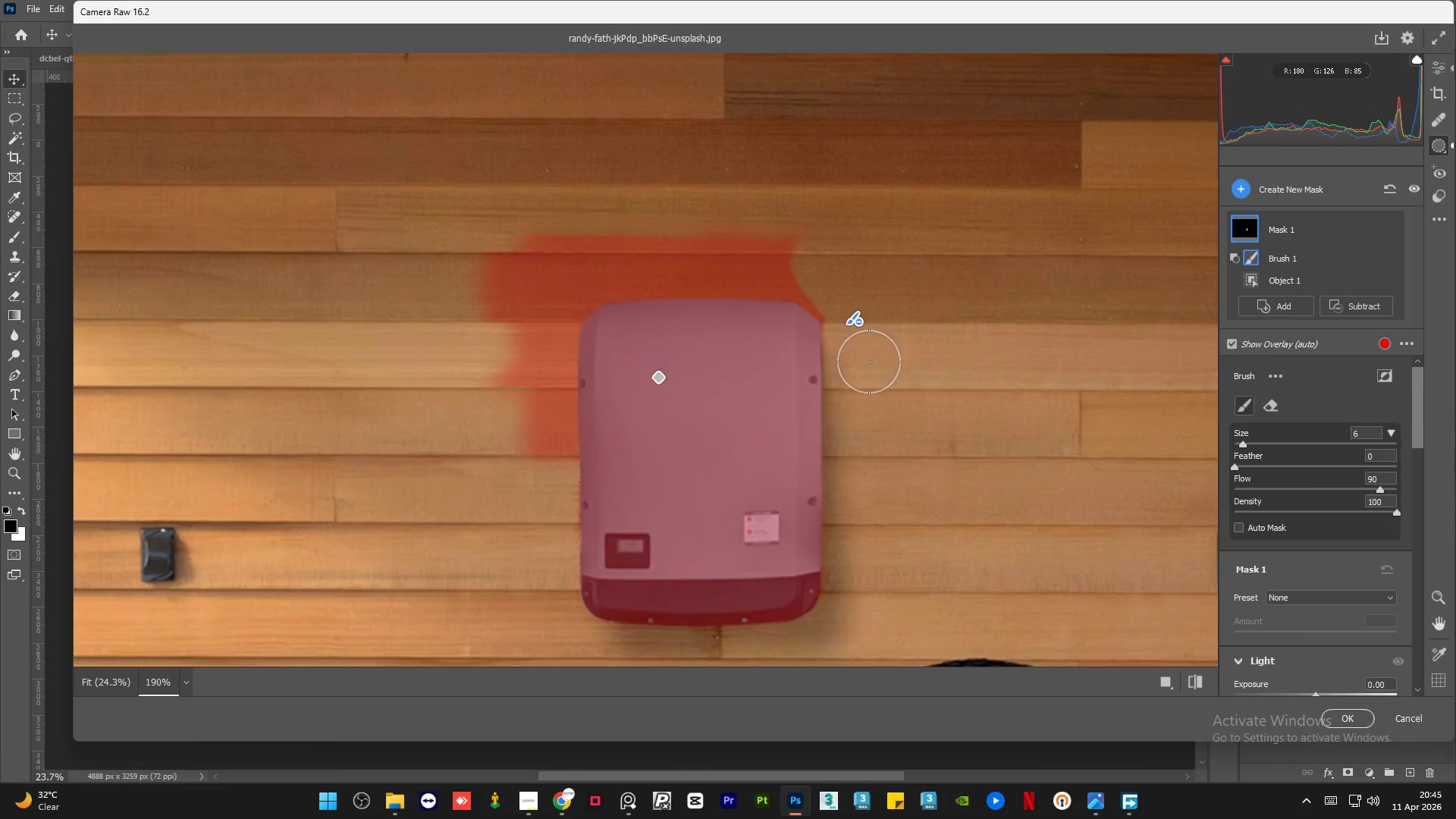 
hold_key(key=AltLeft, duration=0.56)
 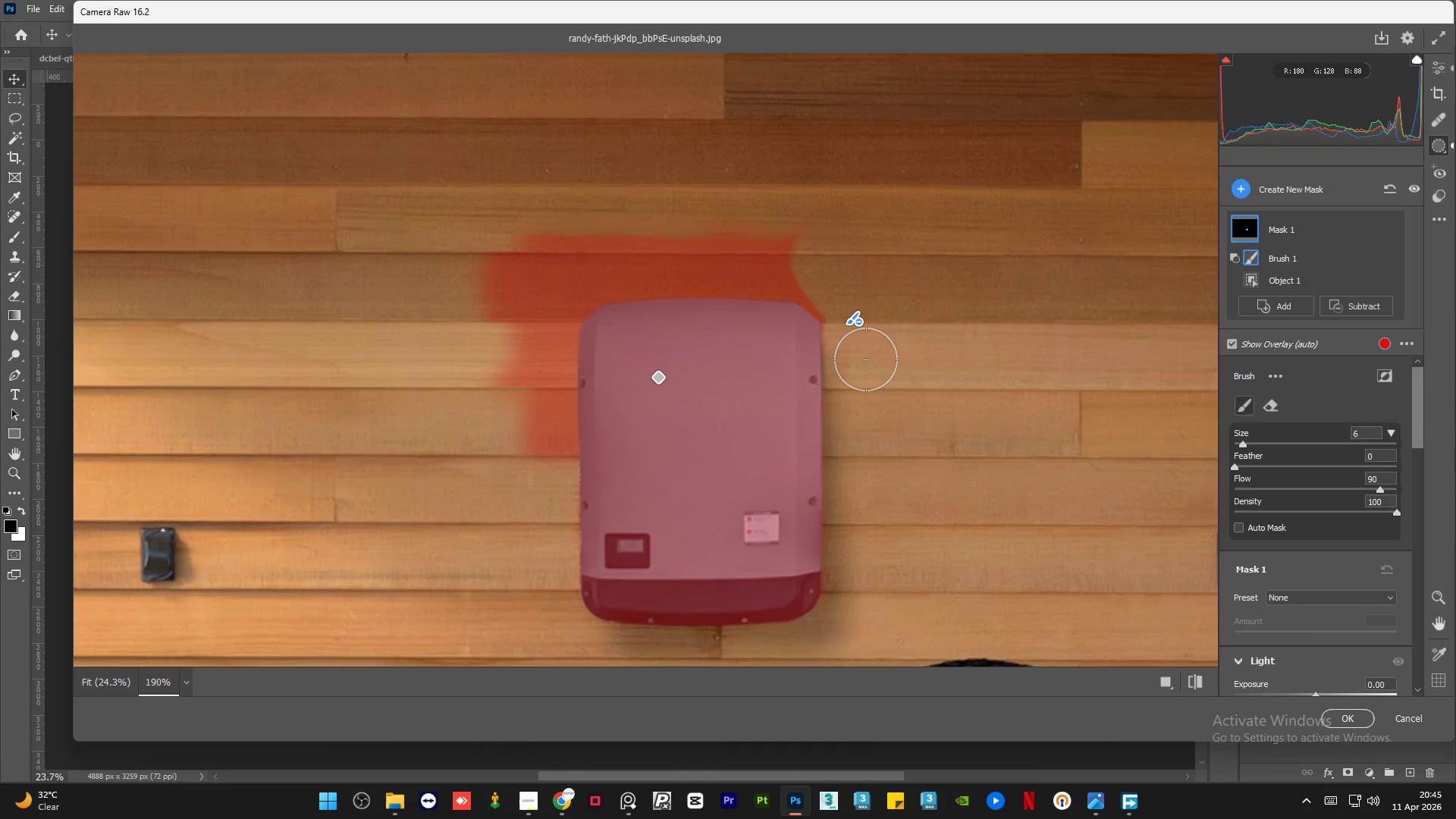 
key(Alt+AltLeft)
 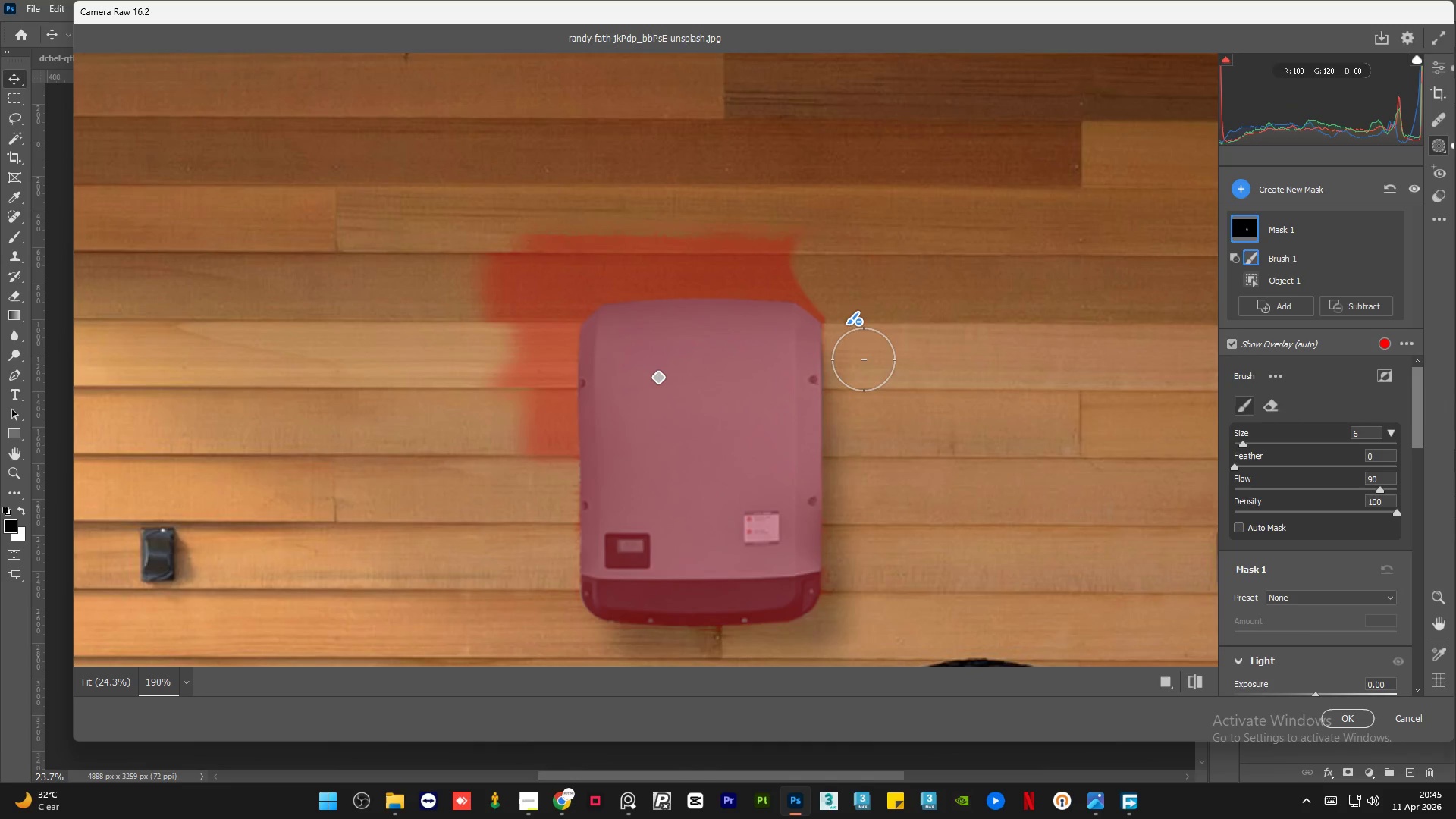 
hold_key(key=ShiftLeft, duration=0.83)
 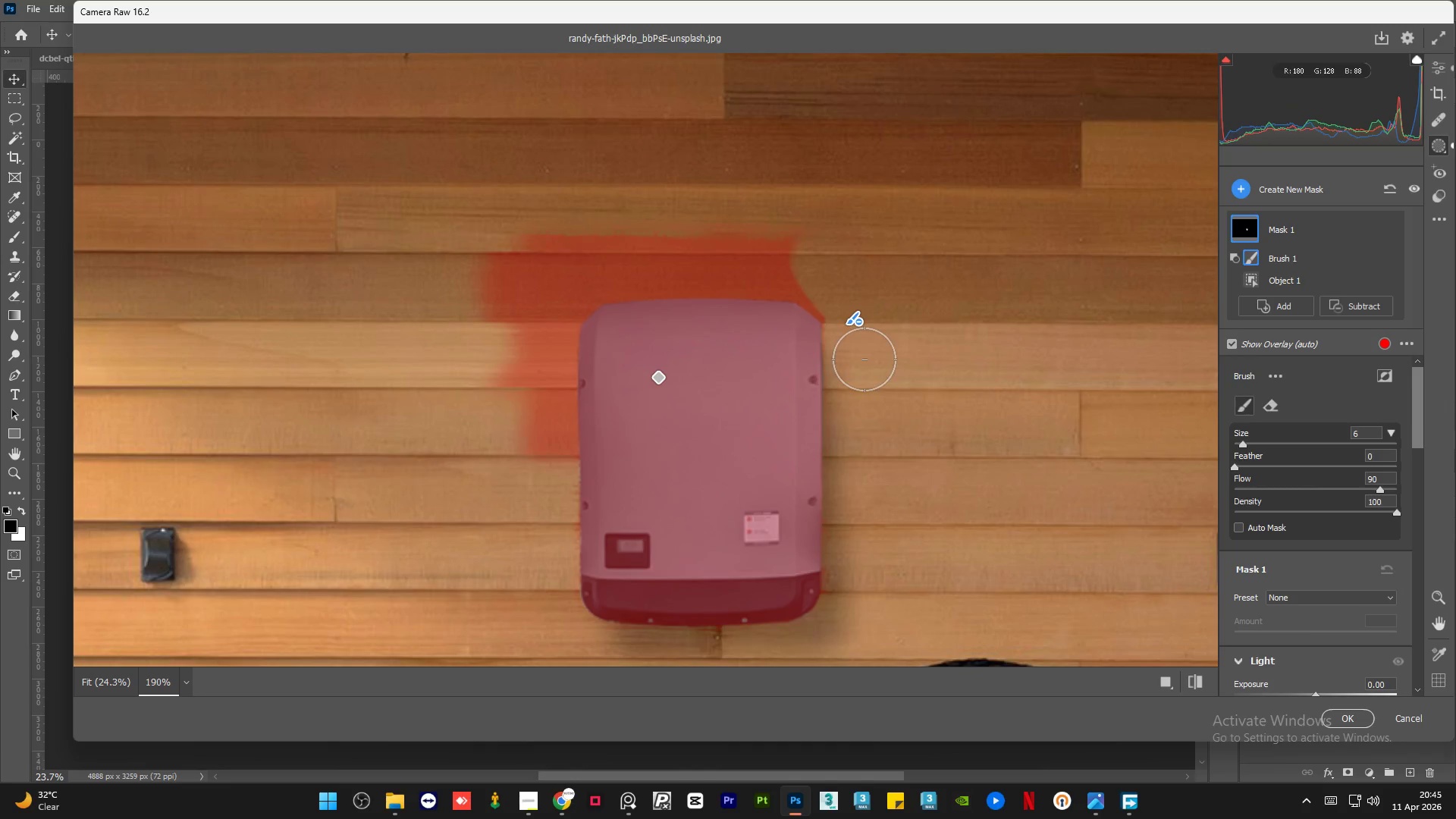 
key(Alt+AltLeft)
 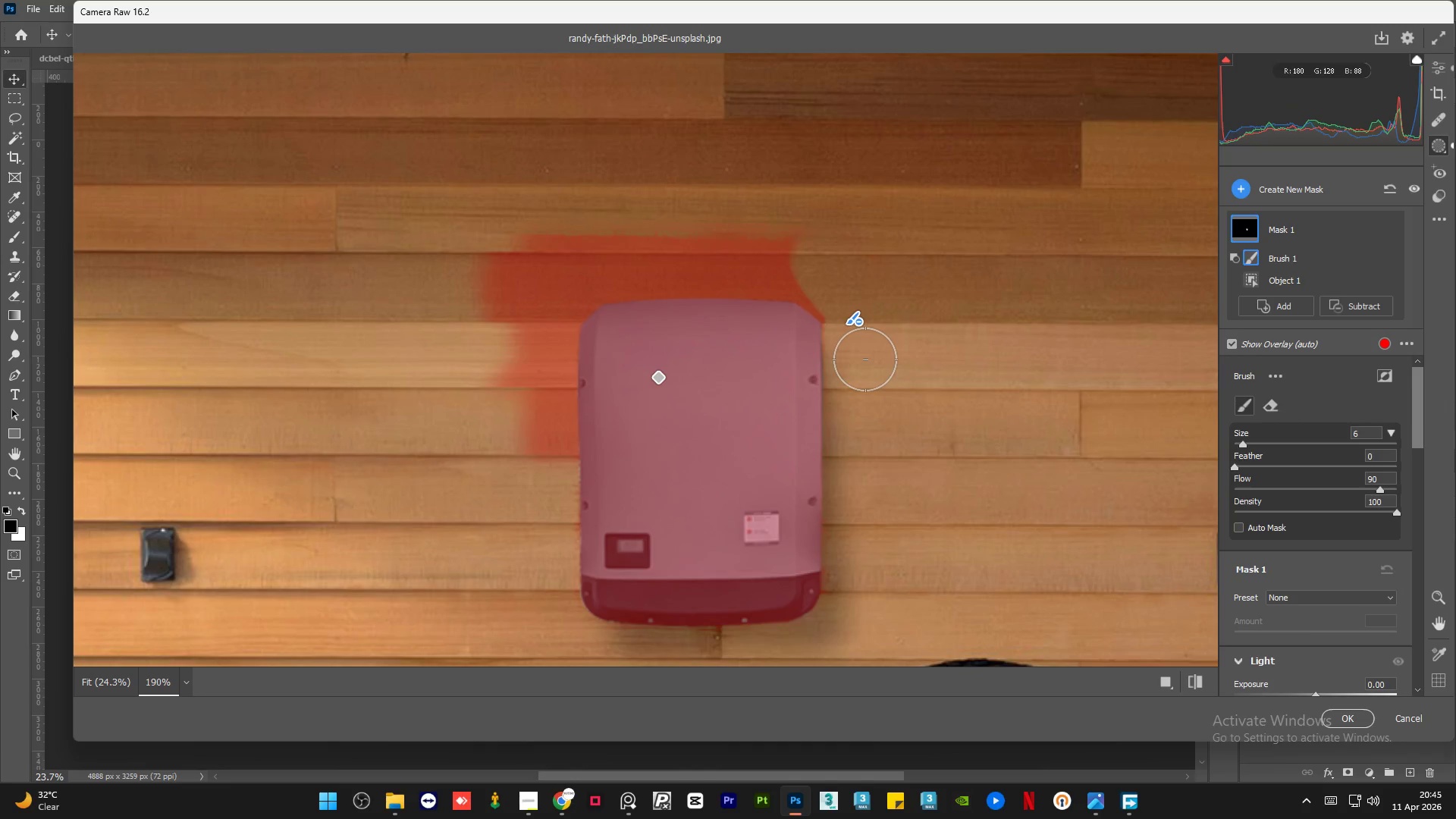 
hold_key(key=AltLeft, duration=1.5)
 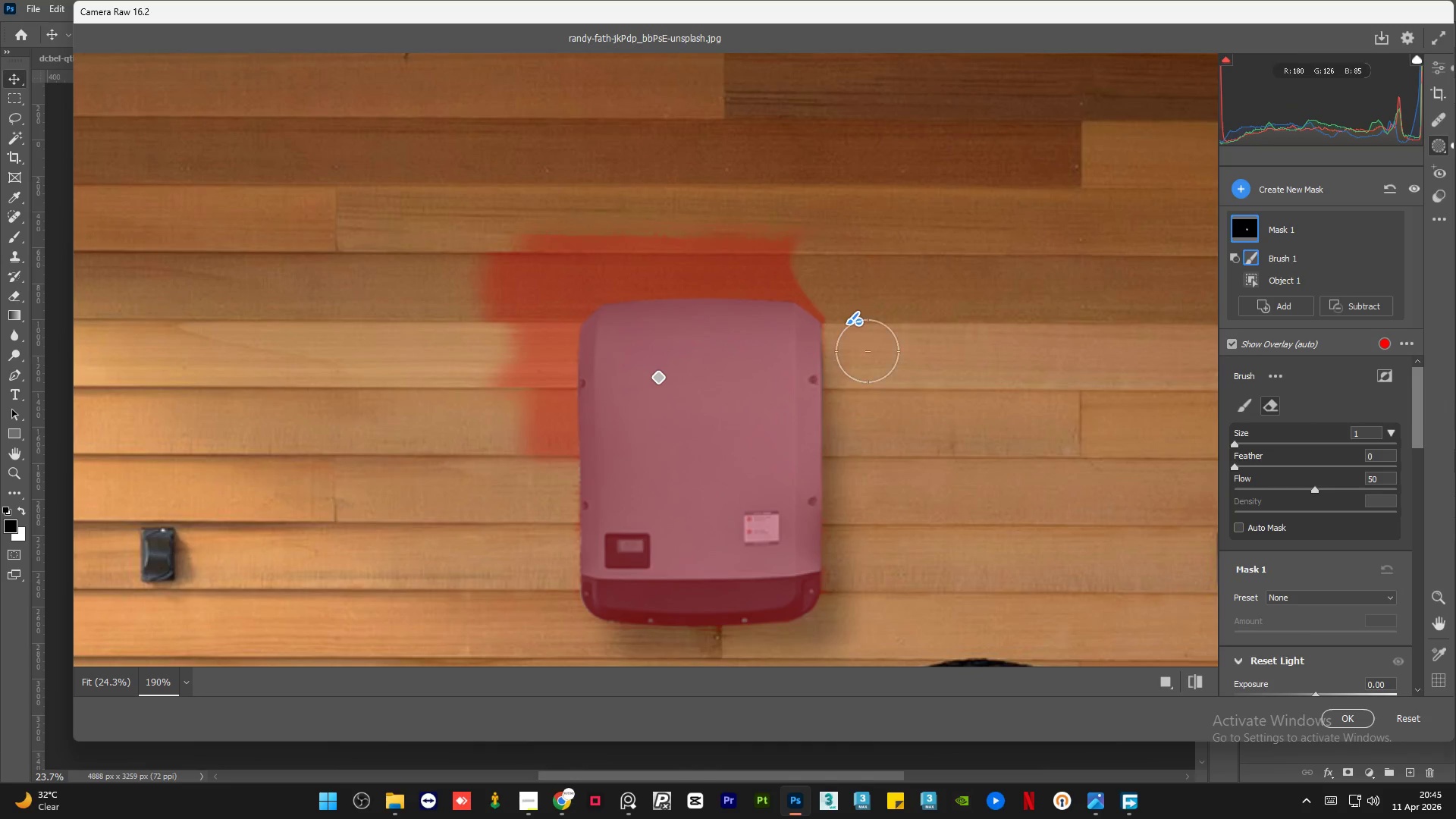 
key(Alt+AltLeft)
 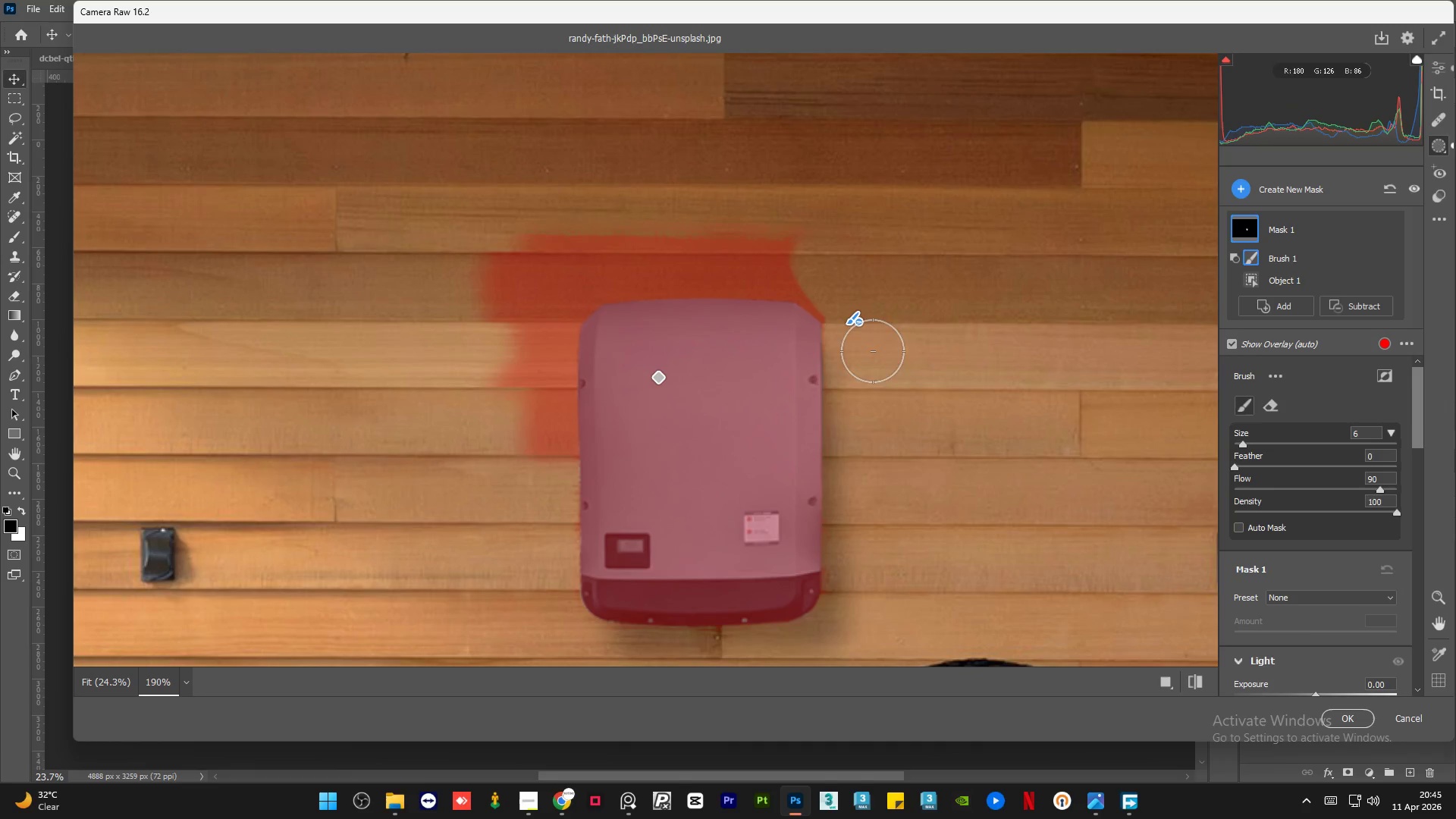 
hold_key(key=AltLeft, duration=1.5)
 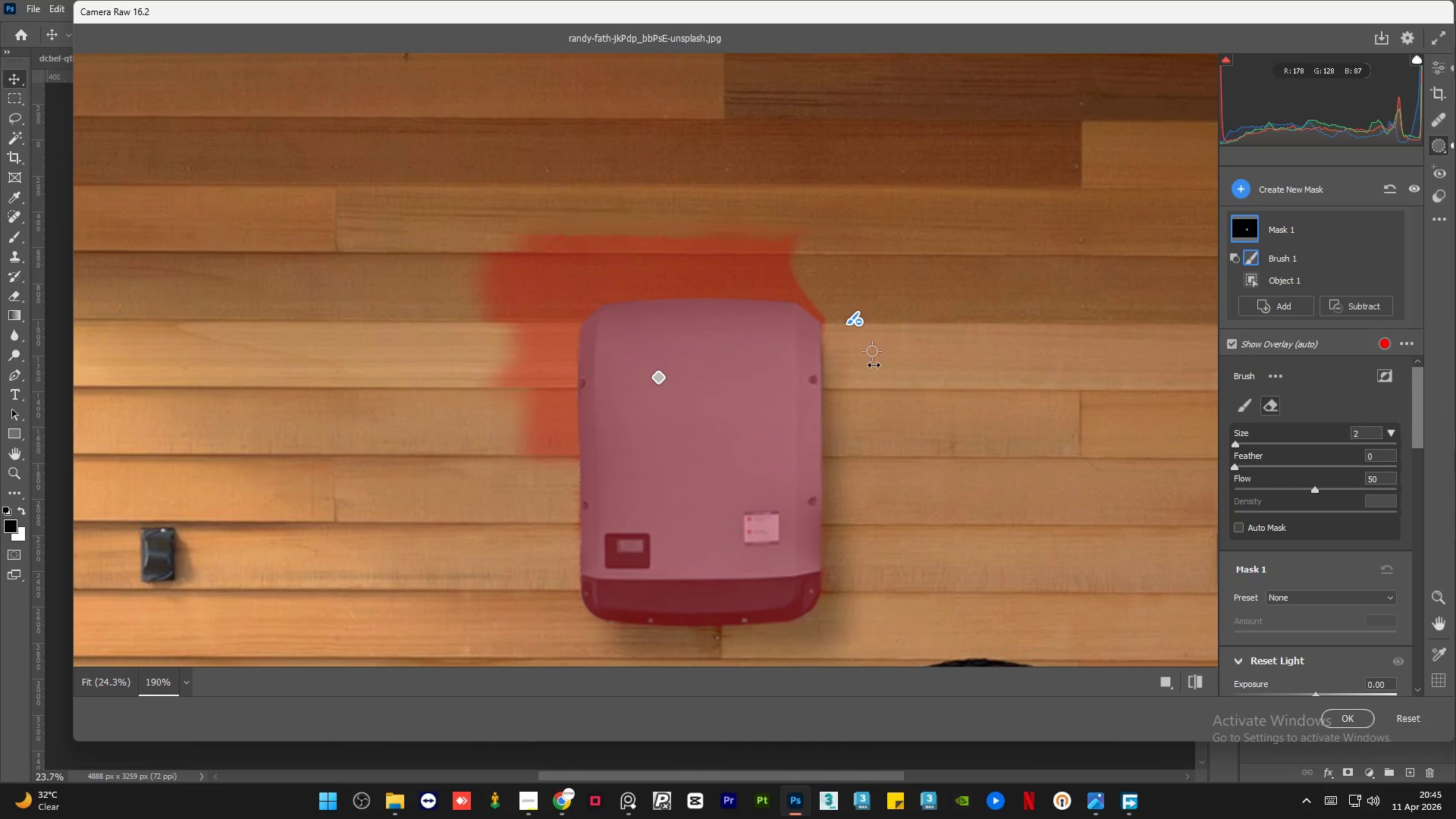 
hold_key(key=AltLeft, duration=1.53)
 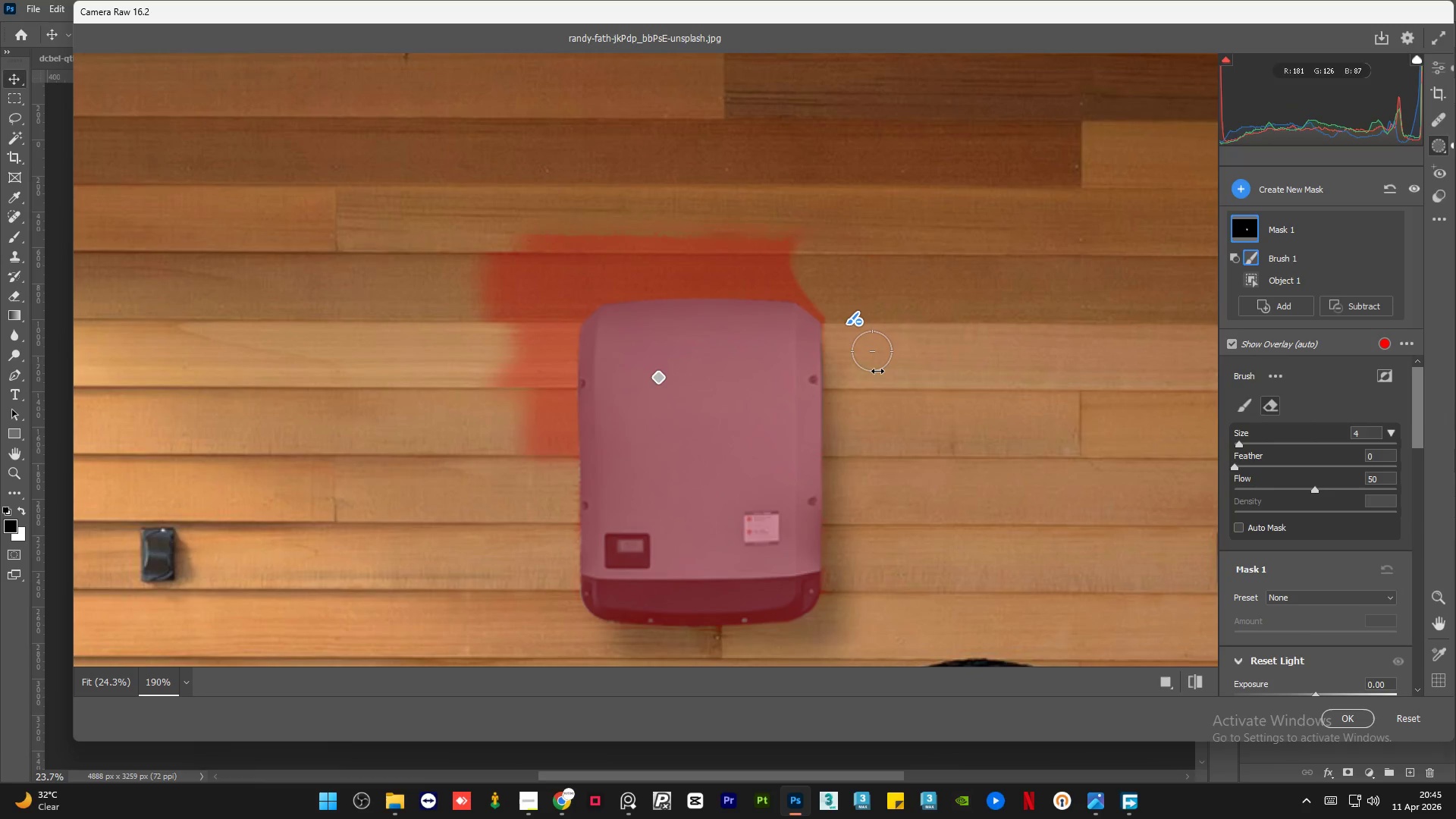 
hold_key(key=AltLeft, duration=1.5)
 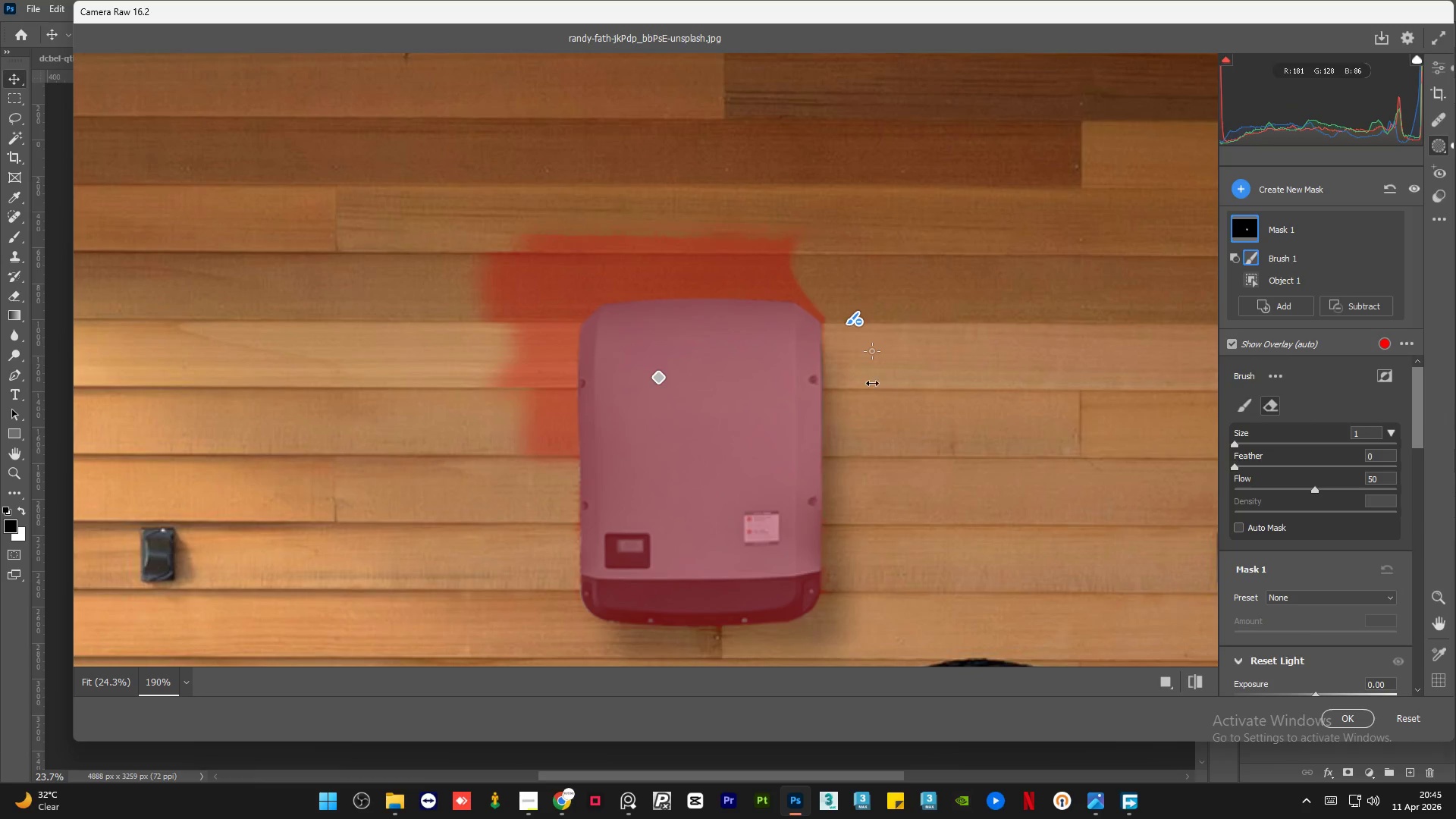 
hold_key(key=AltLeft, duration=1.34)
 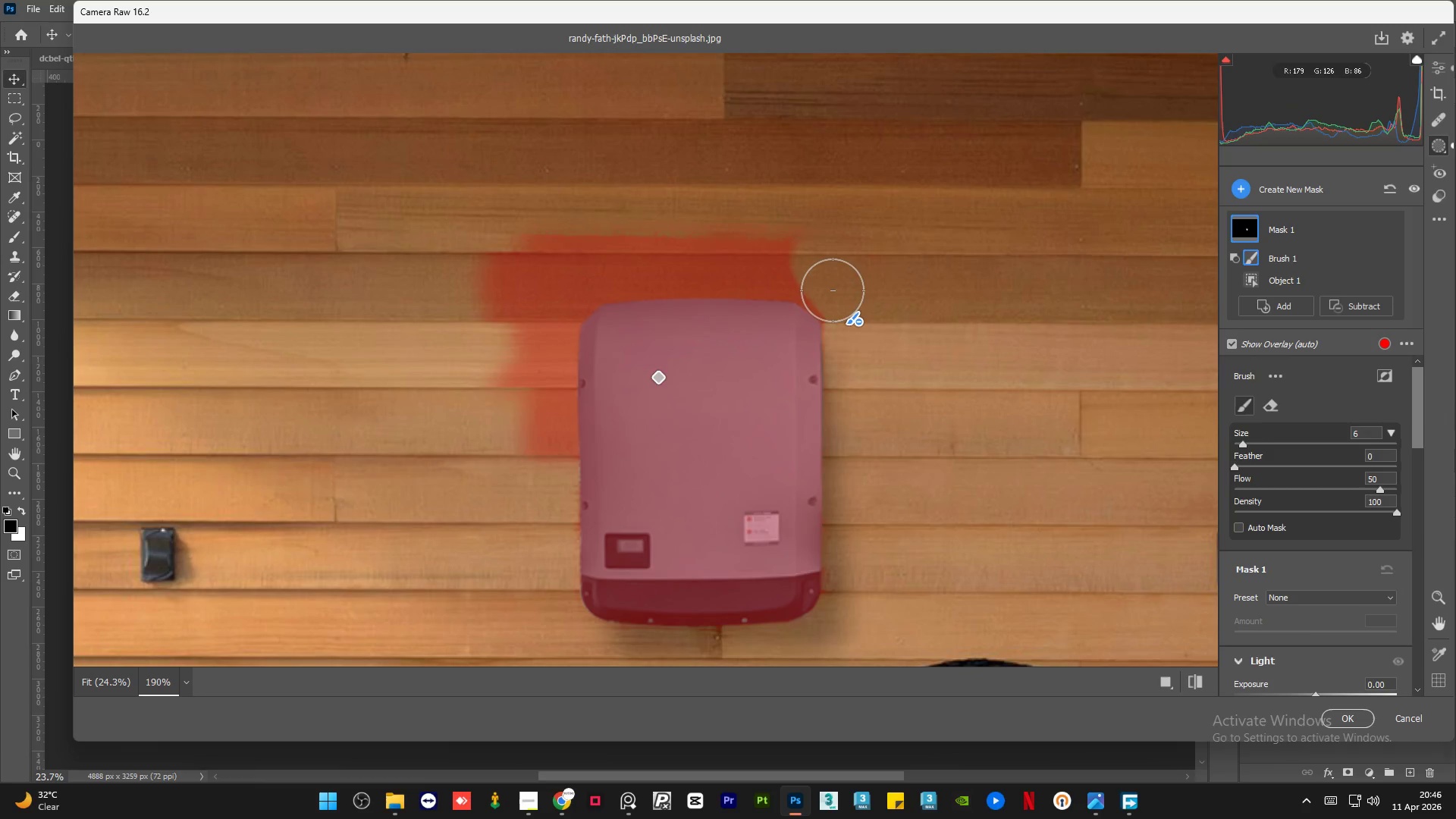 
left_click_drag(start_coordinate=[841, 293], to_coordinate=[548, 601])
 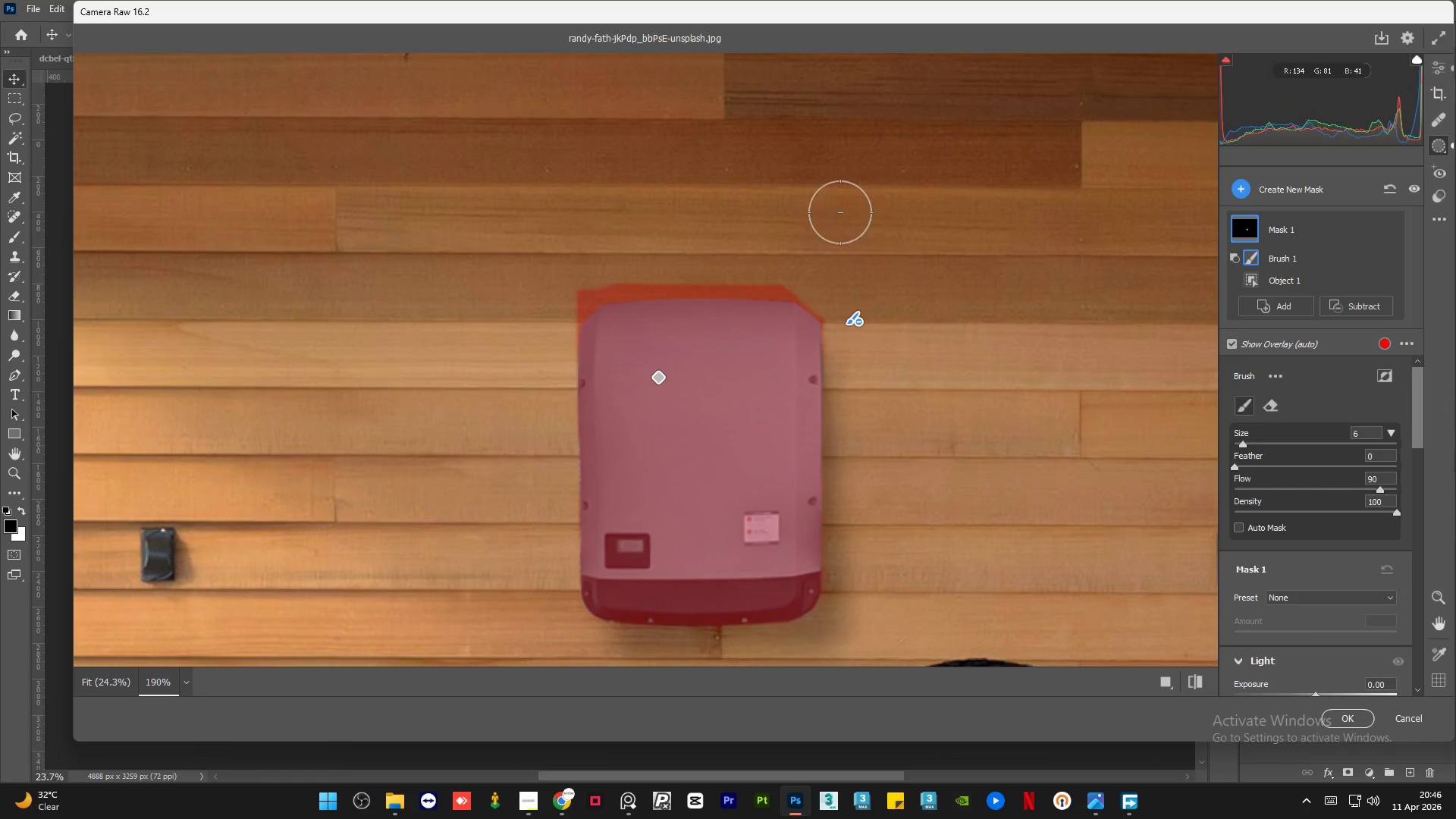 
left_click_drag(start_coordinate=[869, 207], to_coordinate=[873, 325])
 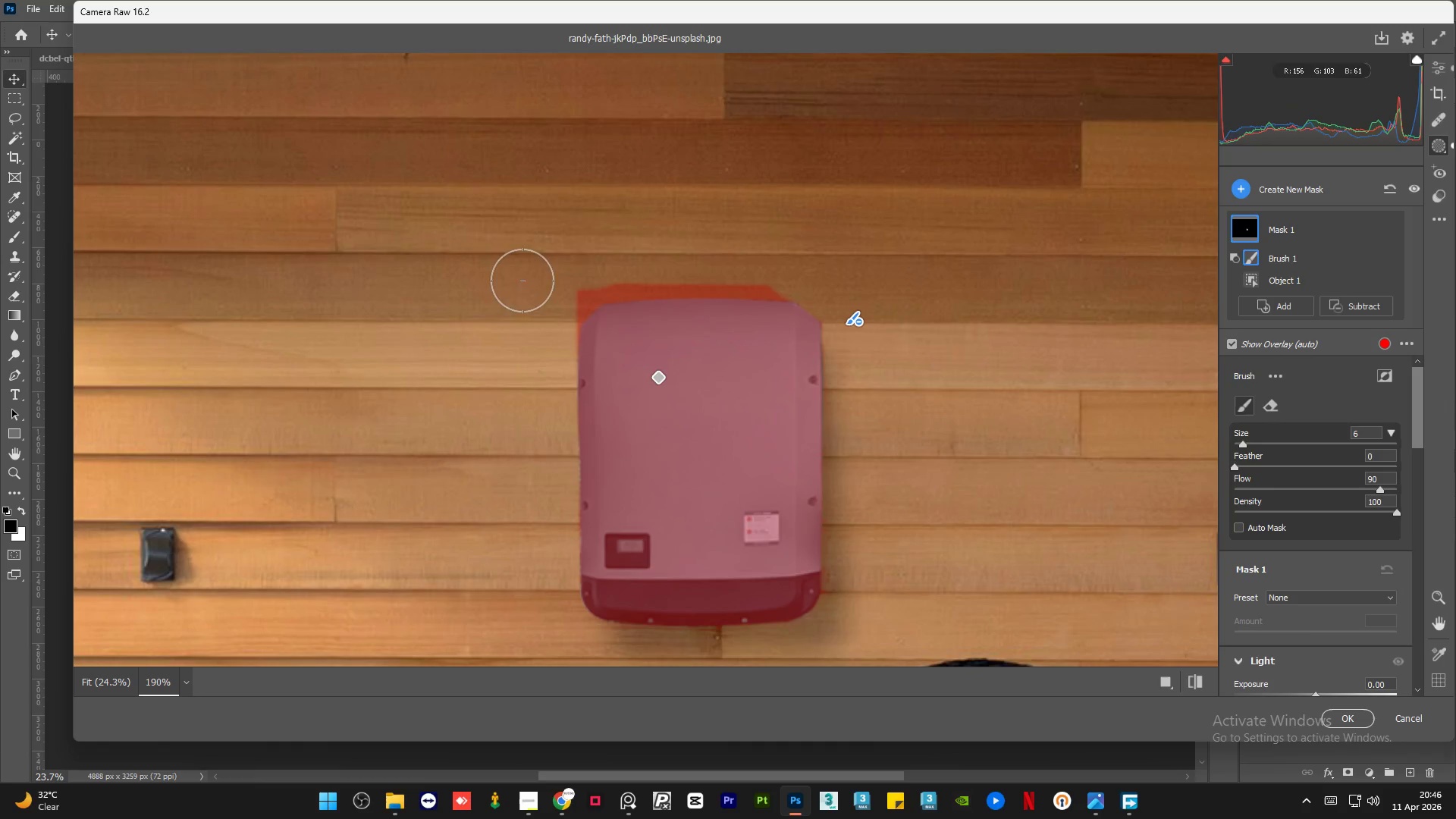 
left_click_drag(start_coordinate=[525, 309], to_coordinate=[613, 263])
 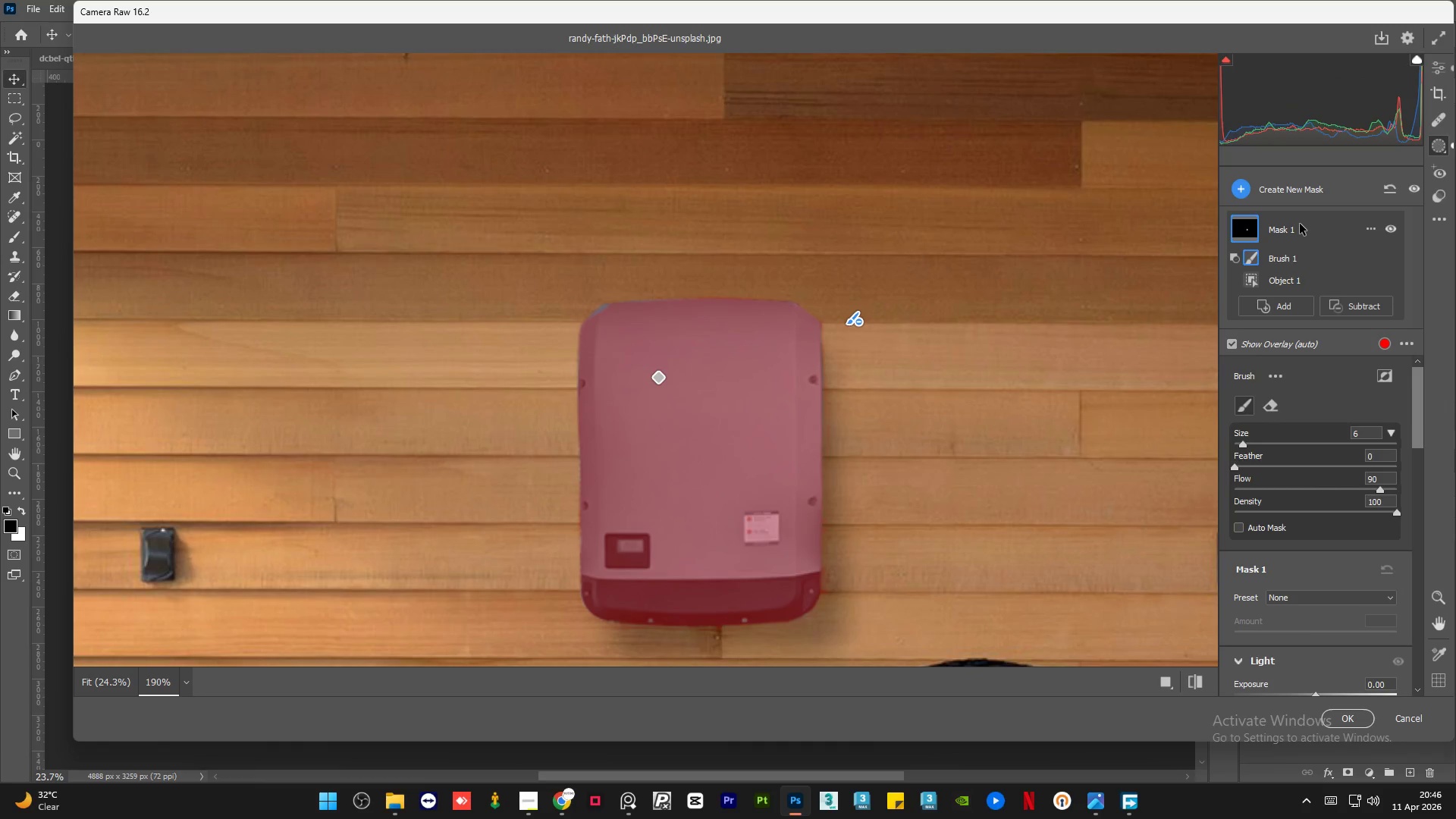 
left_click([1279, 309])
 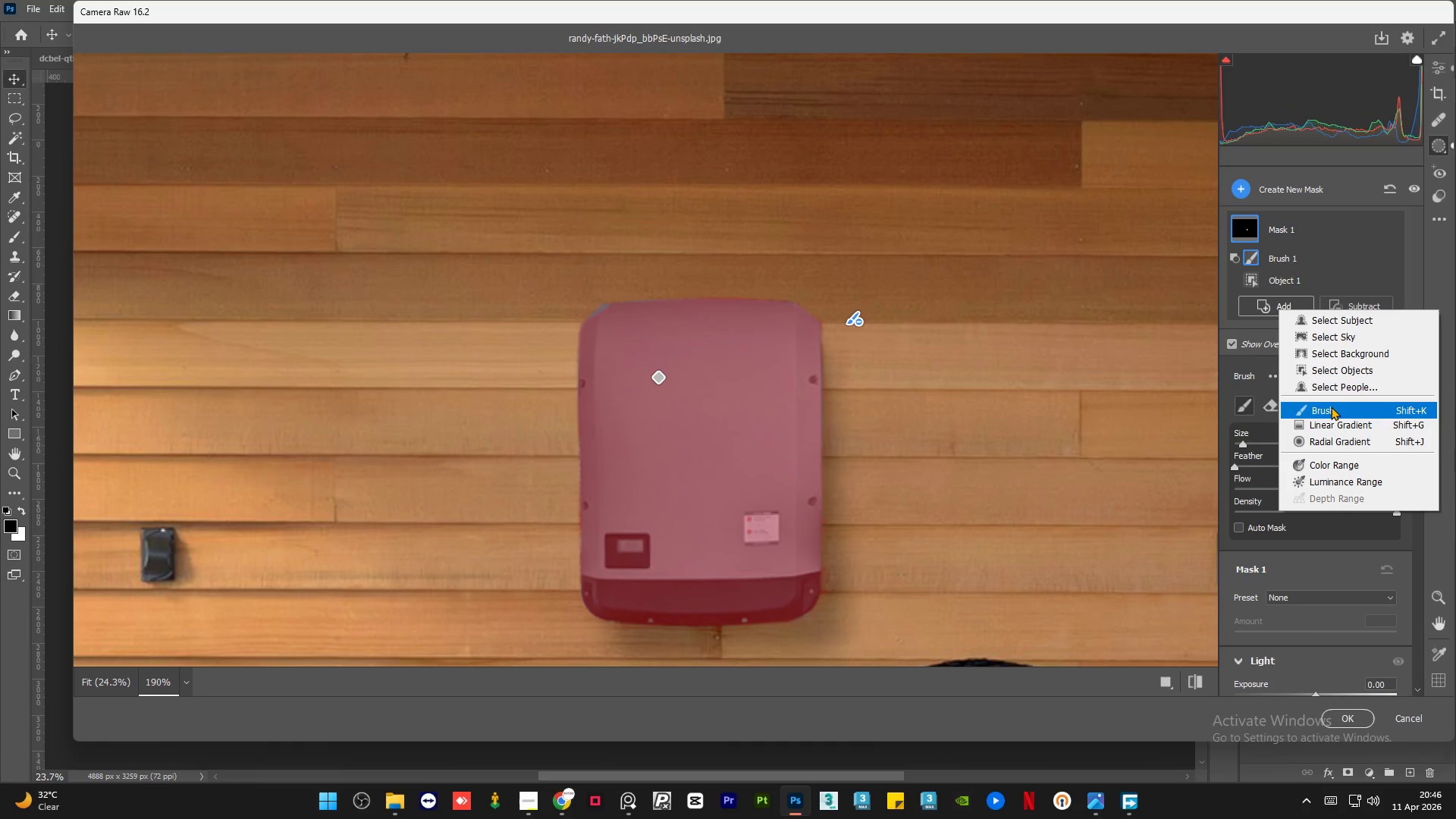 
left_click([1331, 406])
 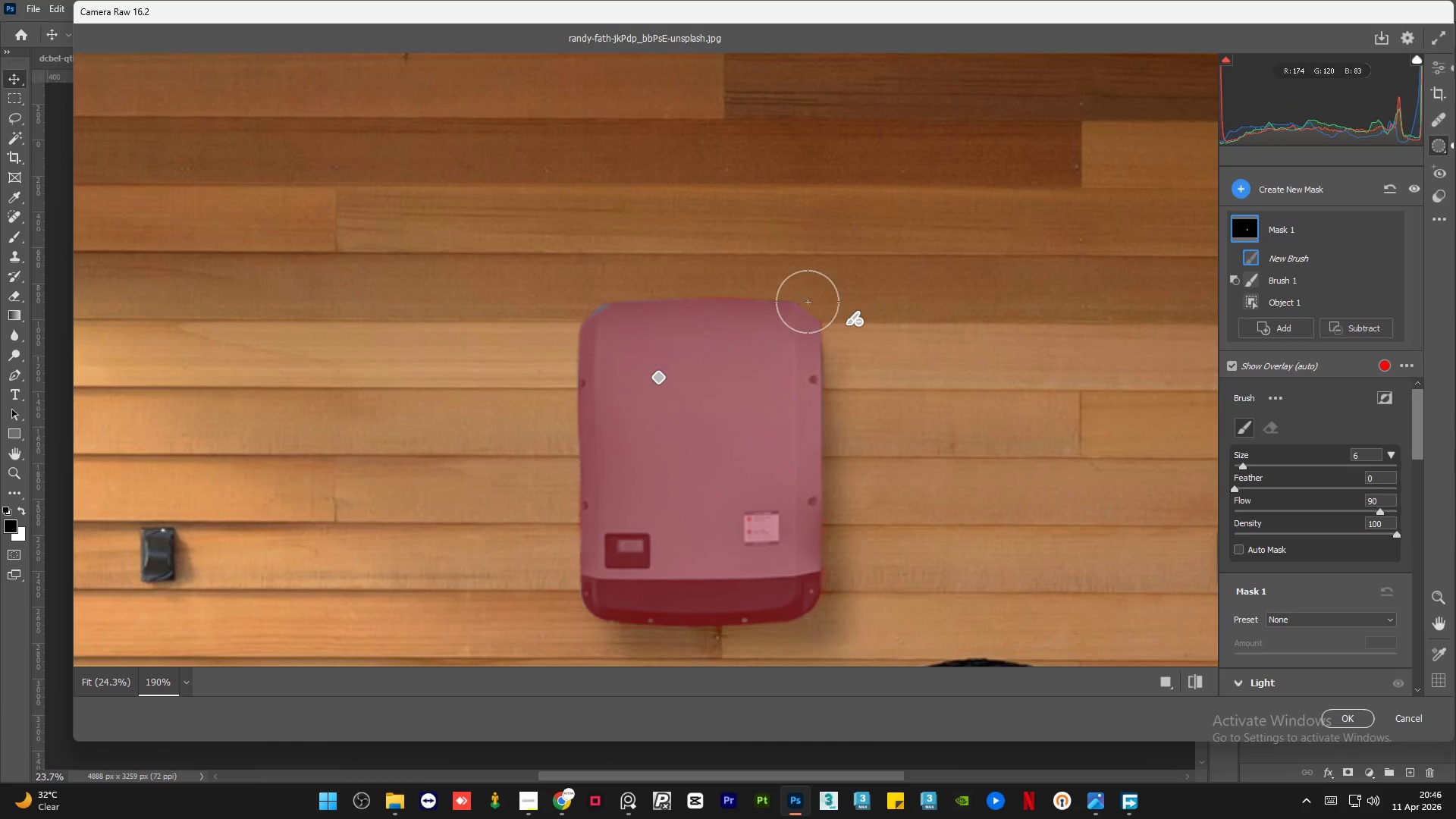 
hold_key(key=AltLeft, duration=1.2)
 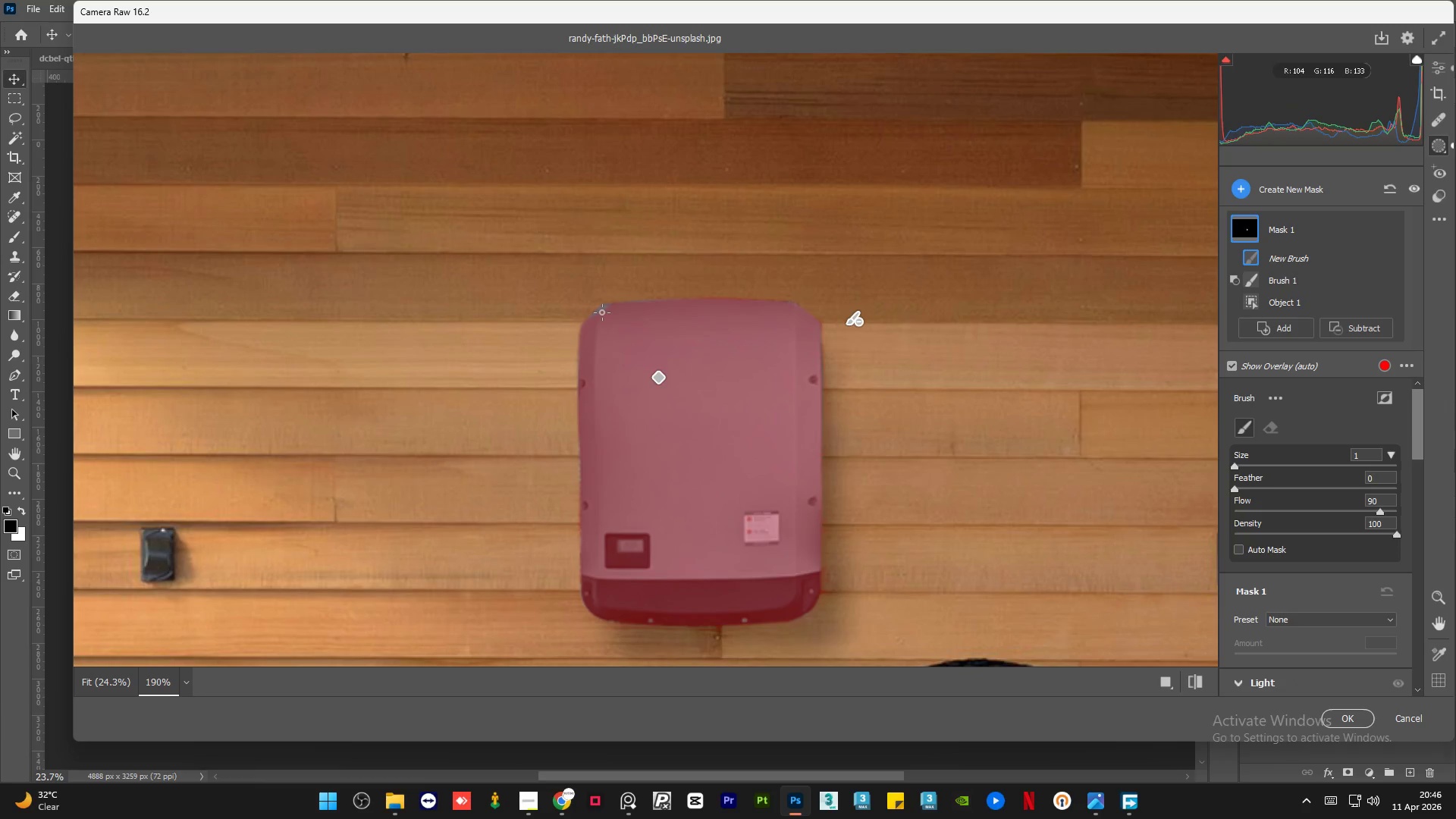 
left_click_drag(start_coordinate=[601, 311], to_coordinate=[590, 322])
 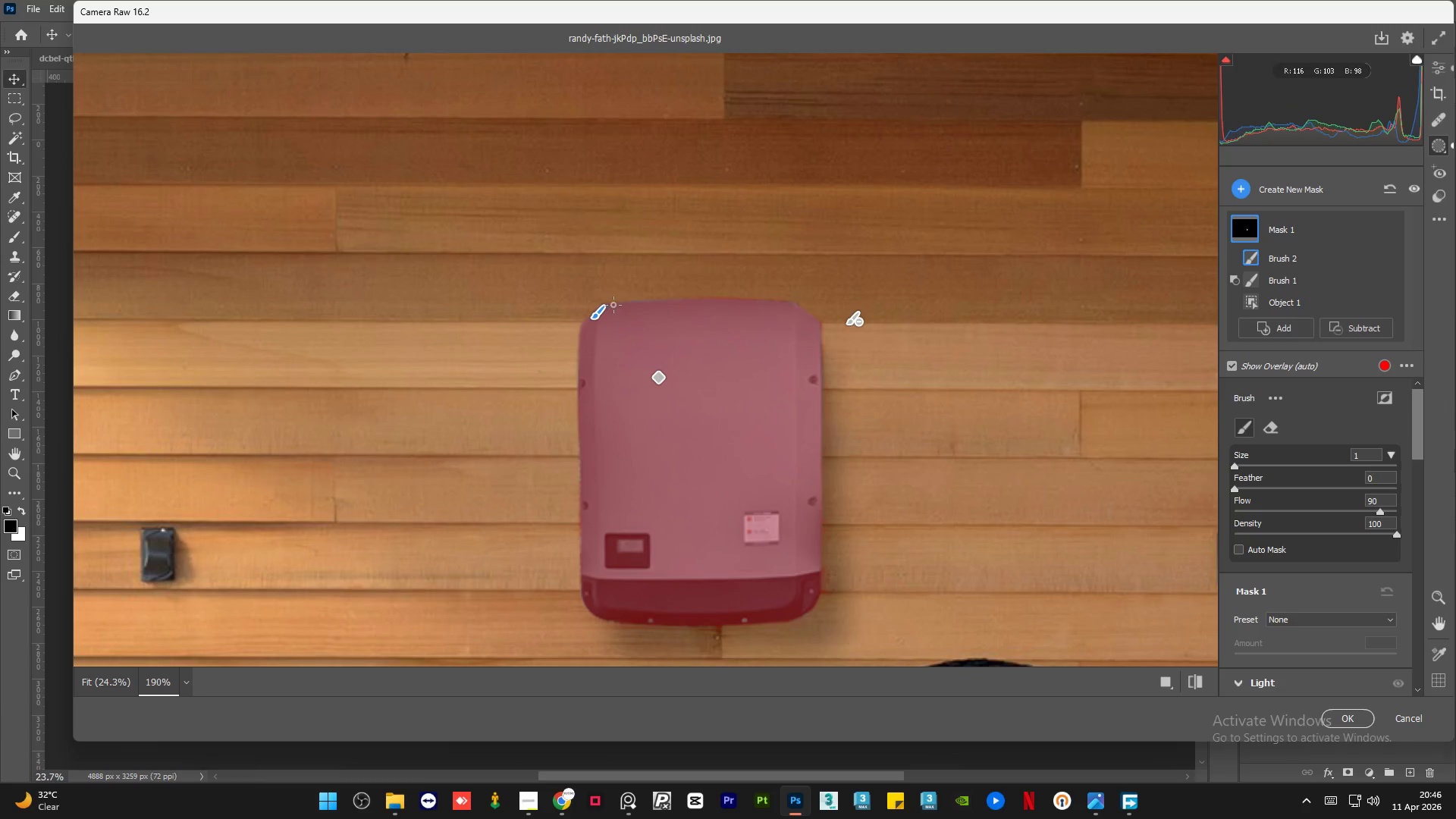 
left_click_drag(start_coordinate=[626, 305], to_coordinate=[674, 306])
 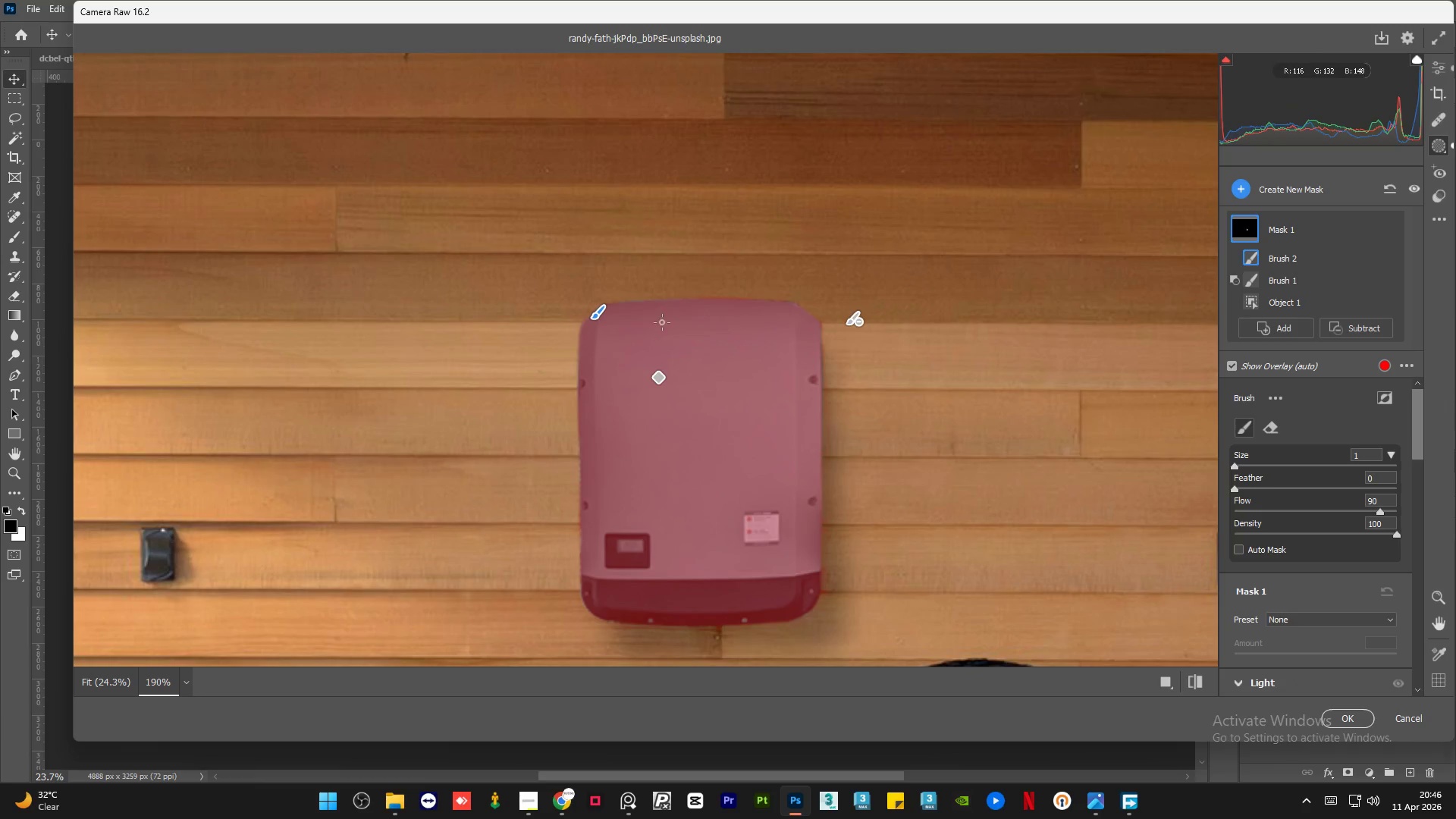 
hold_key(key=AltLeft, duration=0.48)
scroll: coordinate [661, 323], scroll_direction: down, amount: 5.0
 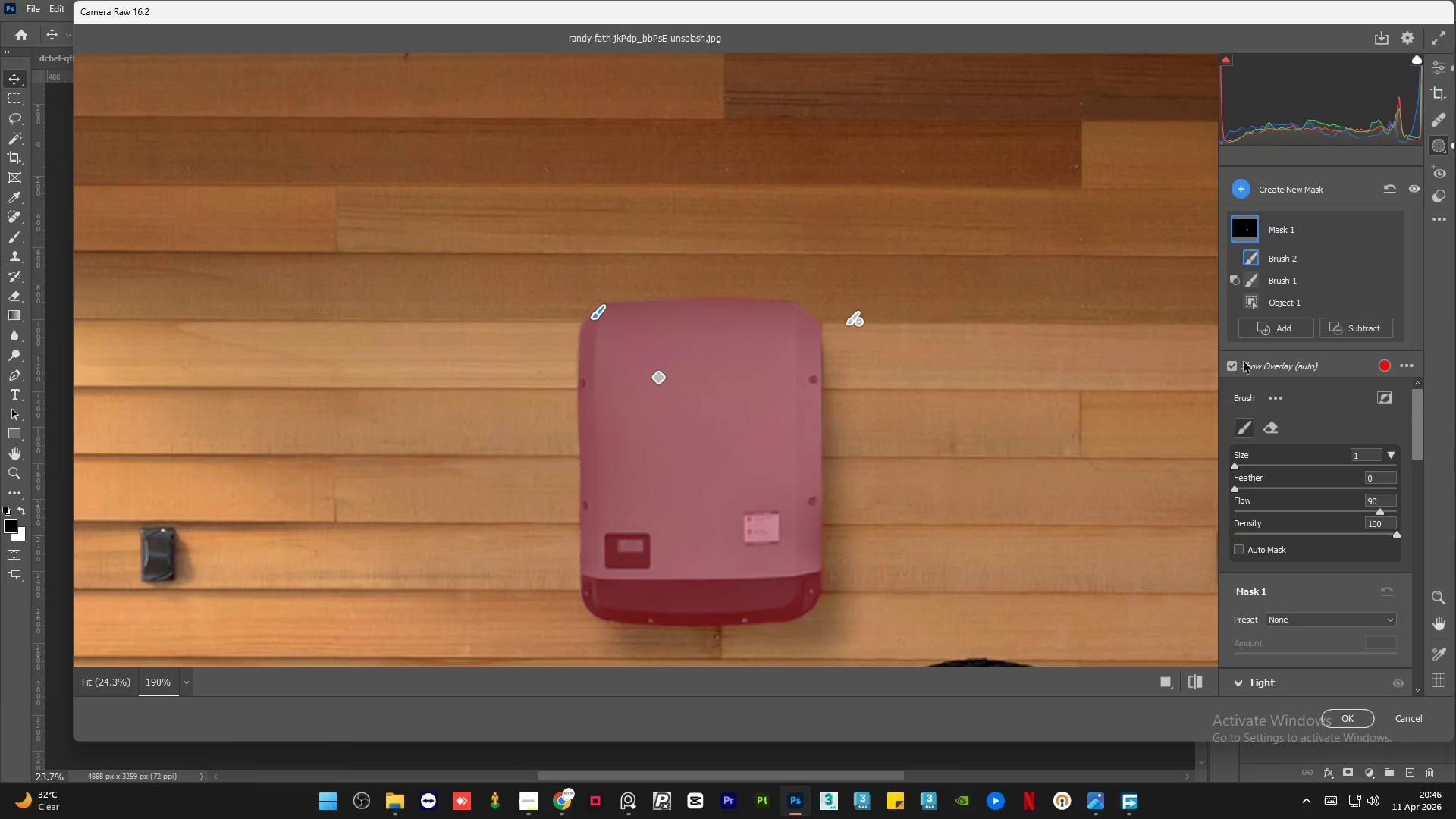 
left_click([1232, 365])
 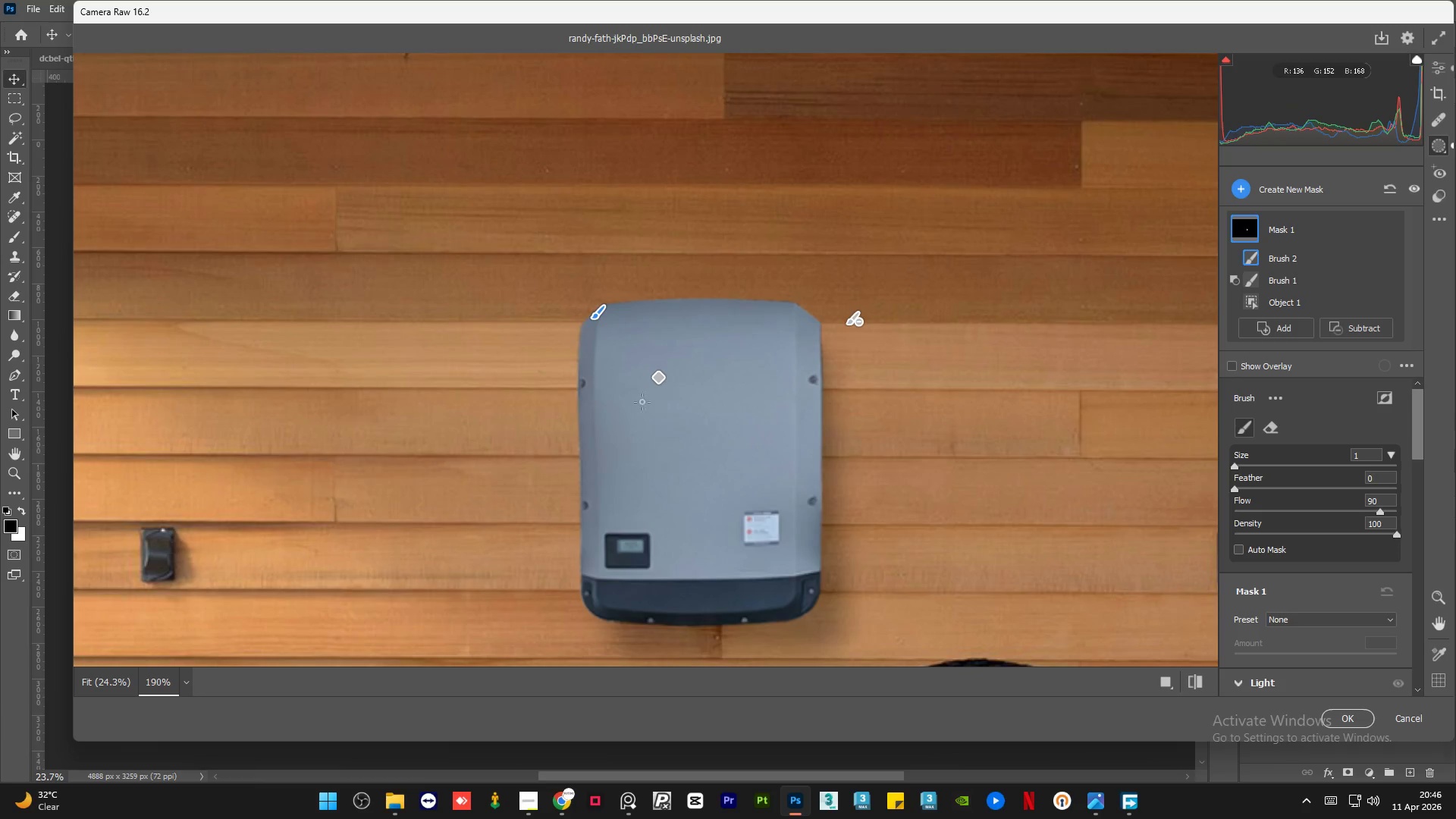 
hold_key(key=Space, duration=1.01)
 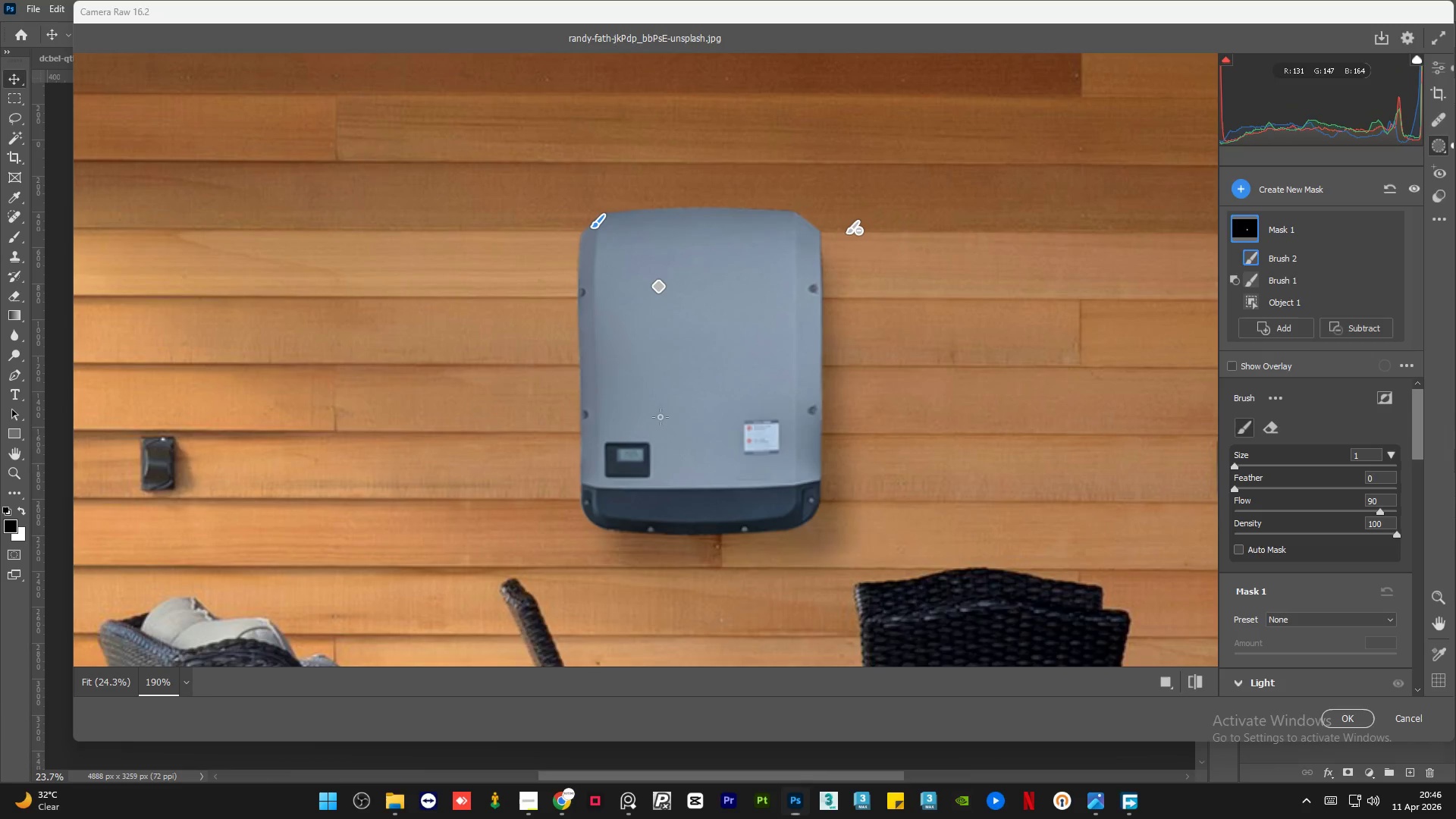 
scroll: coordinate [581, 386], scroll_direction: down, amount: 4.0
 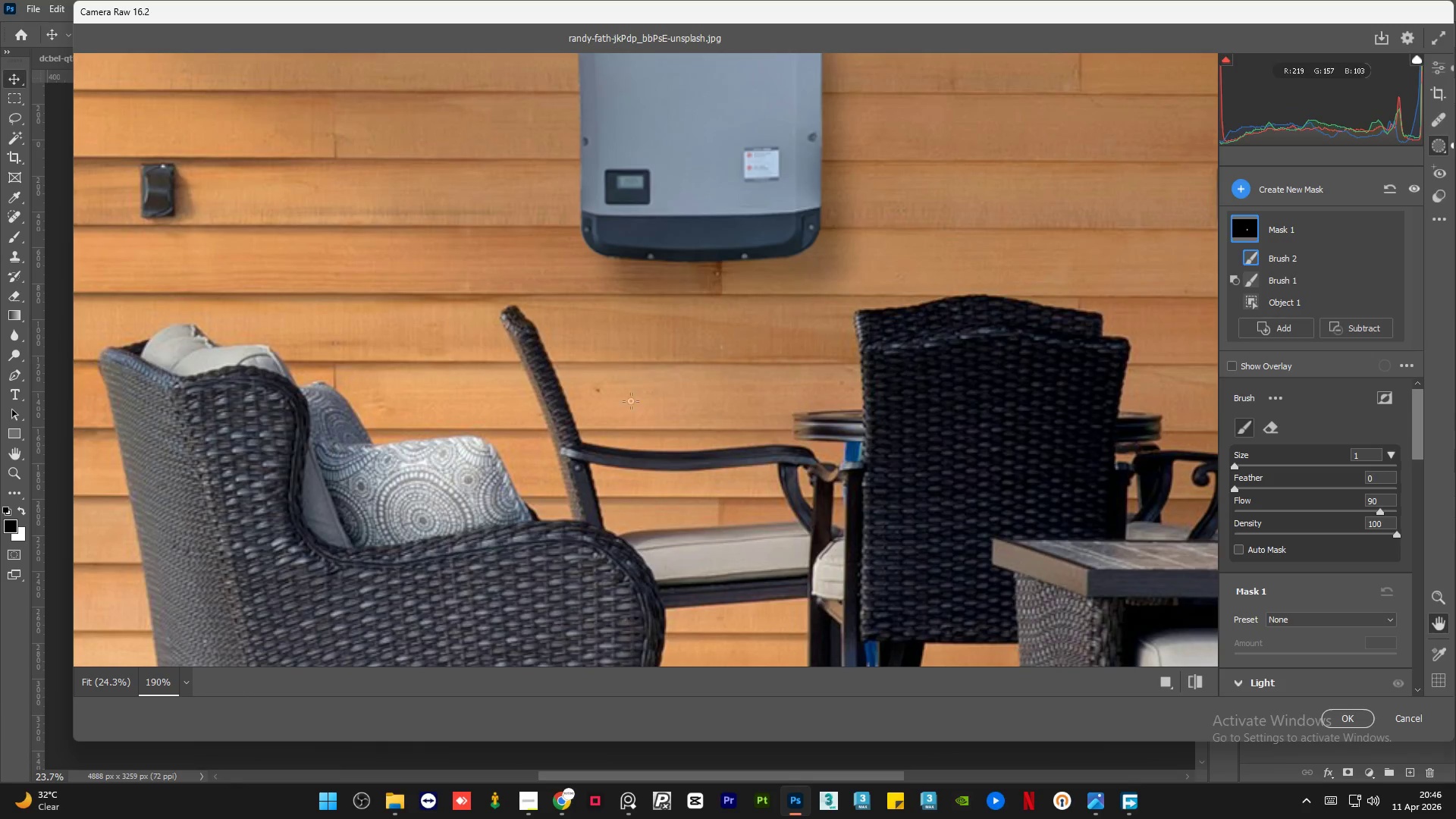 
hold_key(key=MetaLeft, duration=0.34)
 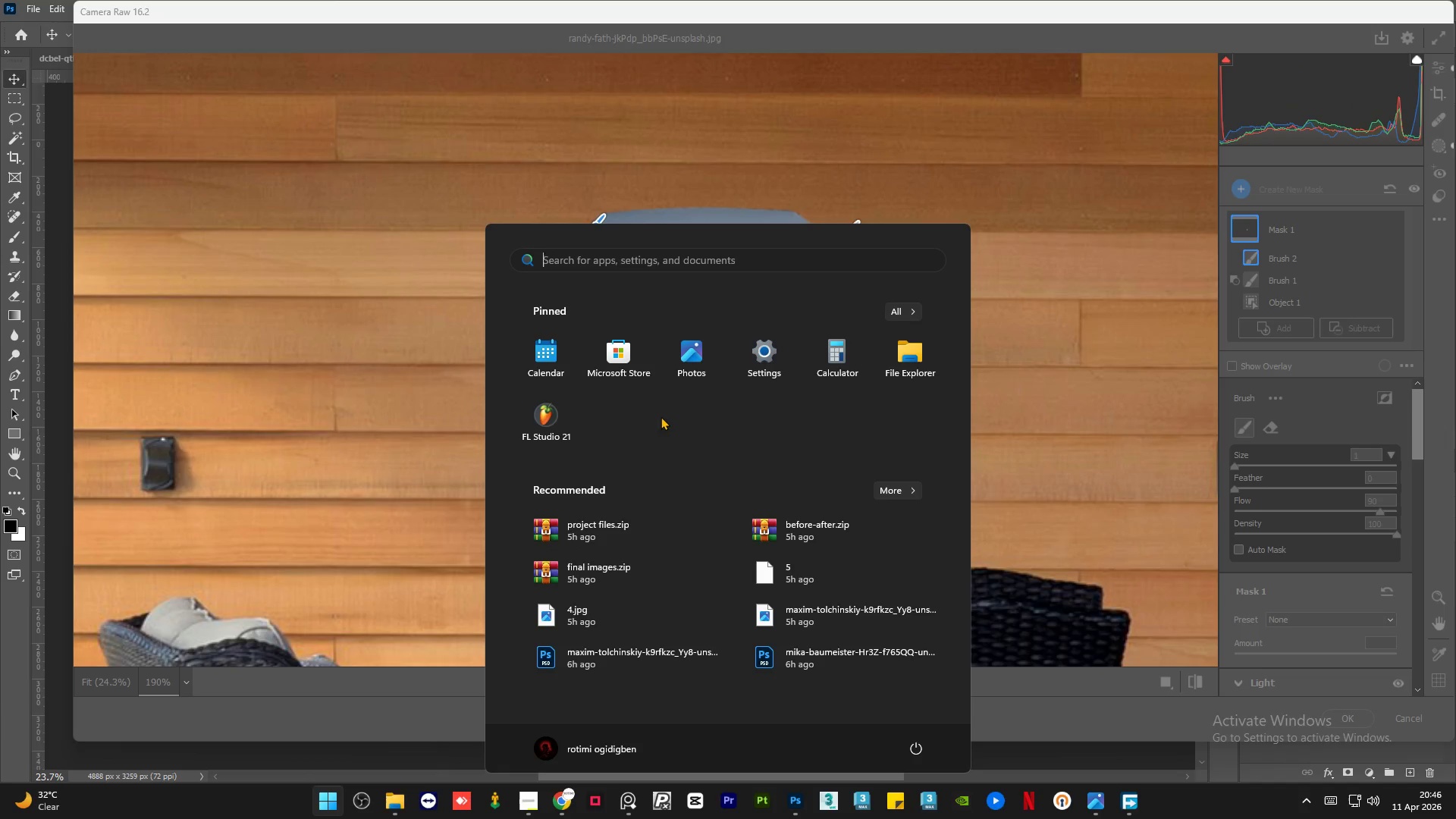 
scroll: coordinate [661, 417], scroll_direction: up, amount: 3.0
 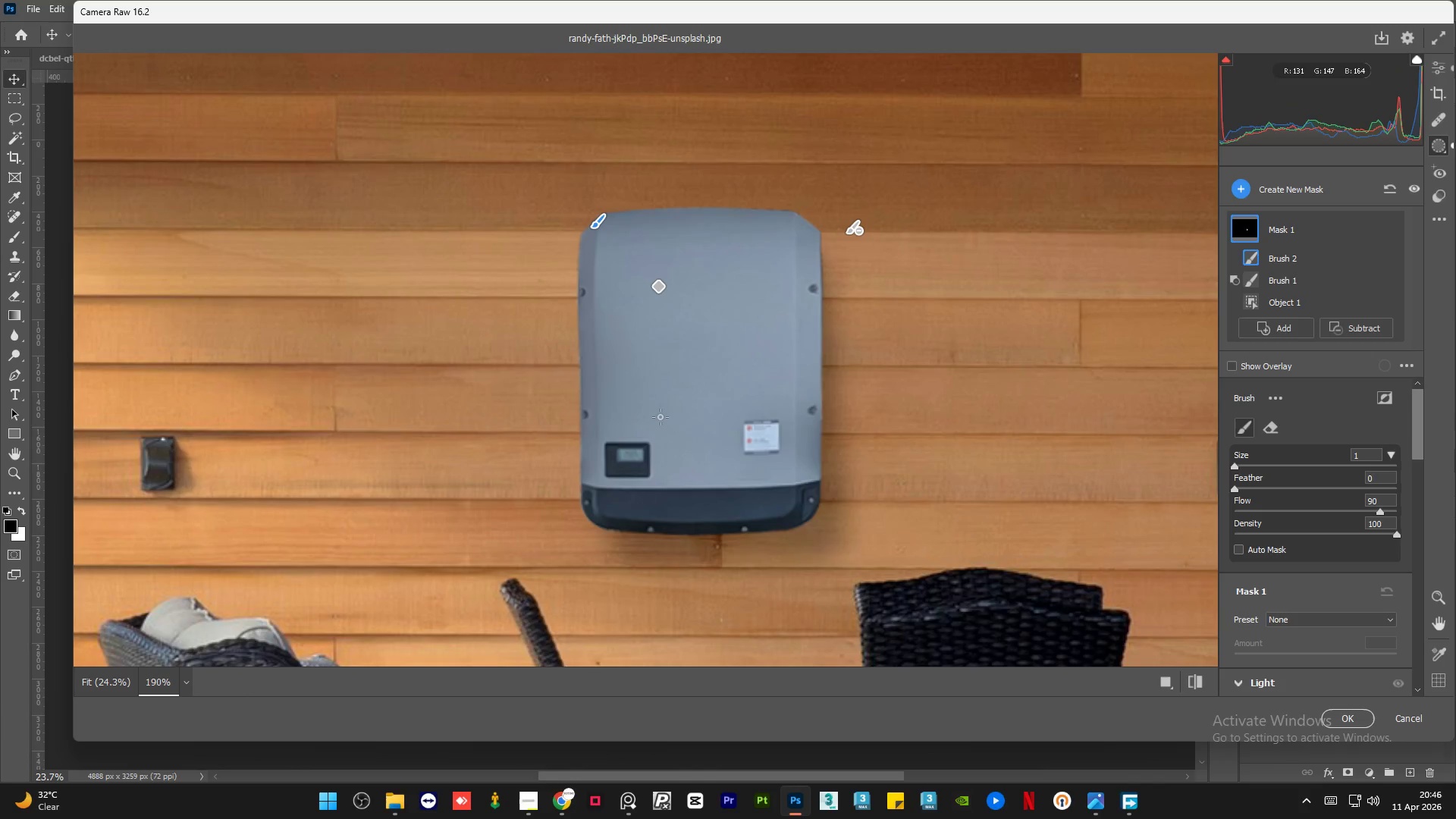 
hold_key(key=AltLeft, duration=0.33)
 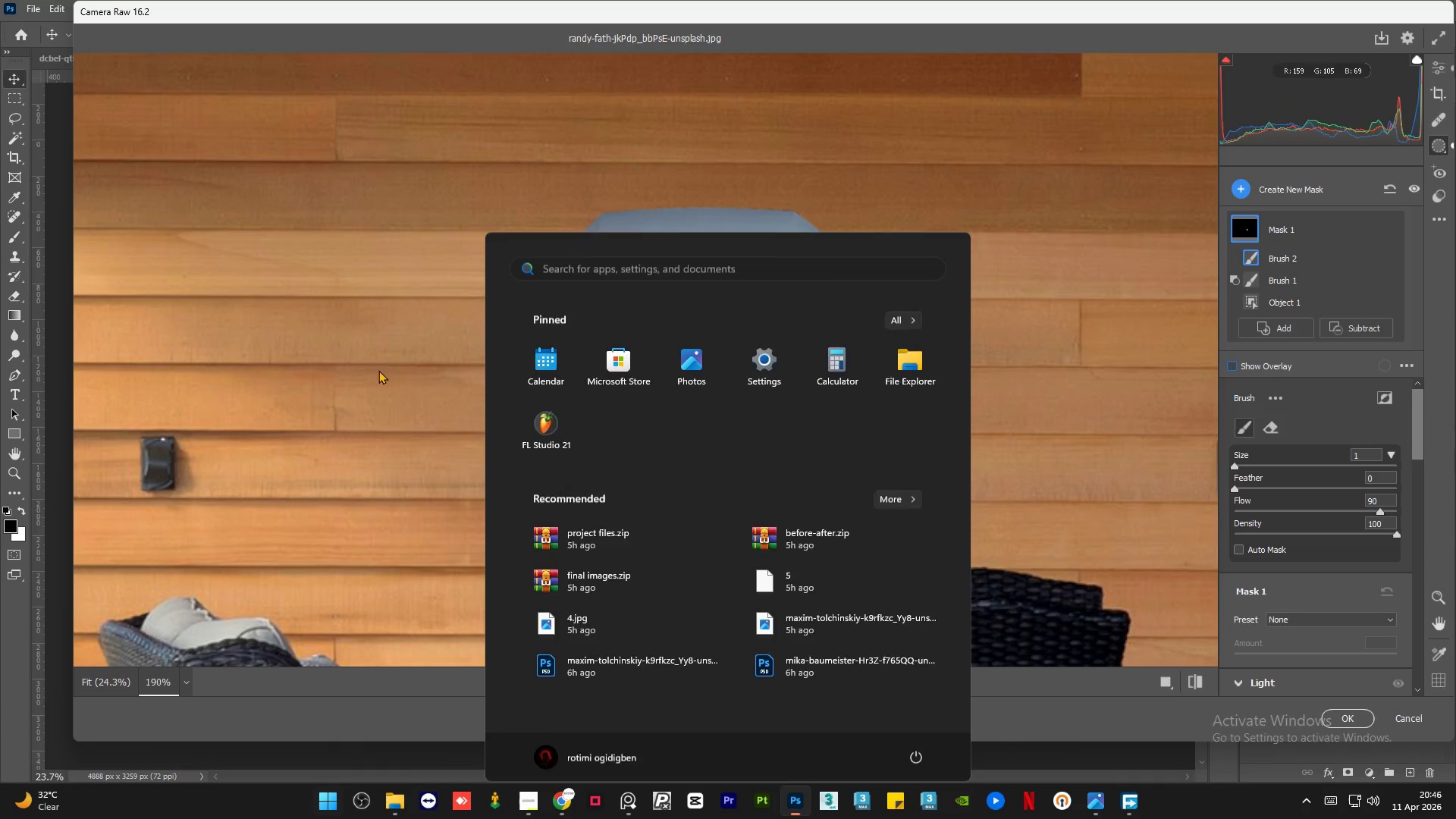 
scroll: coordinate [661, 417], scroll_direction: down, amount: 1.0
 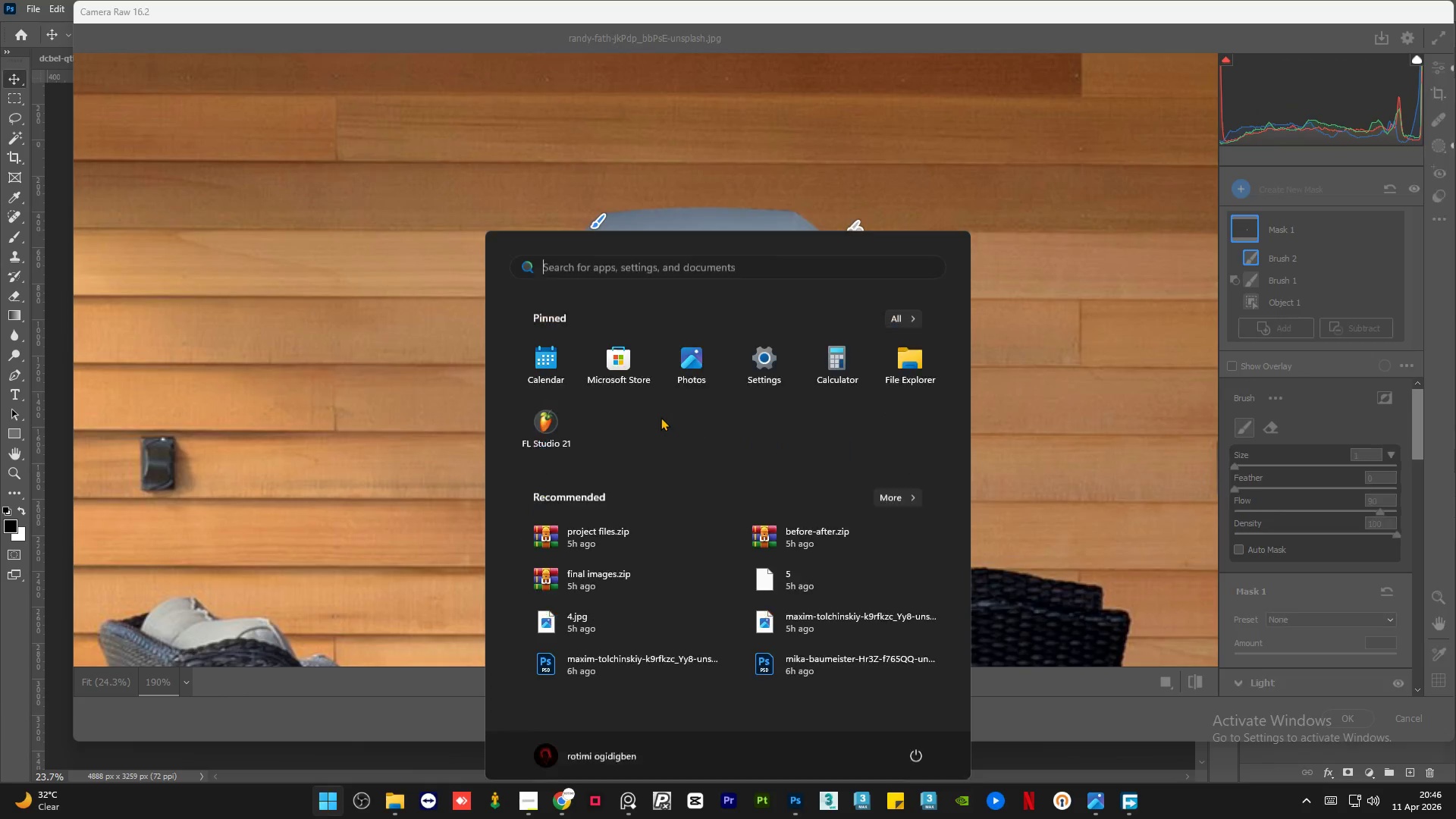 
left_click([369, 370])
 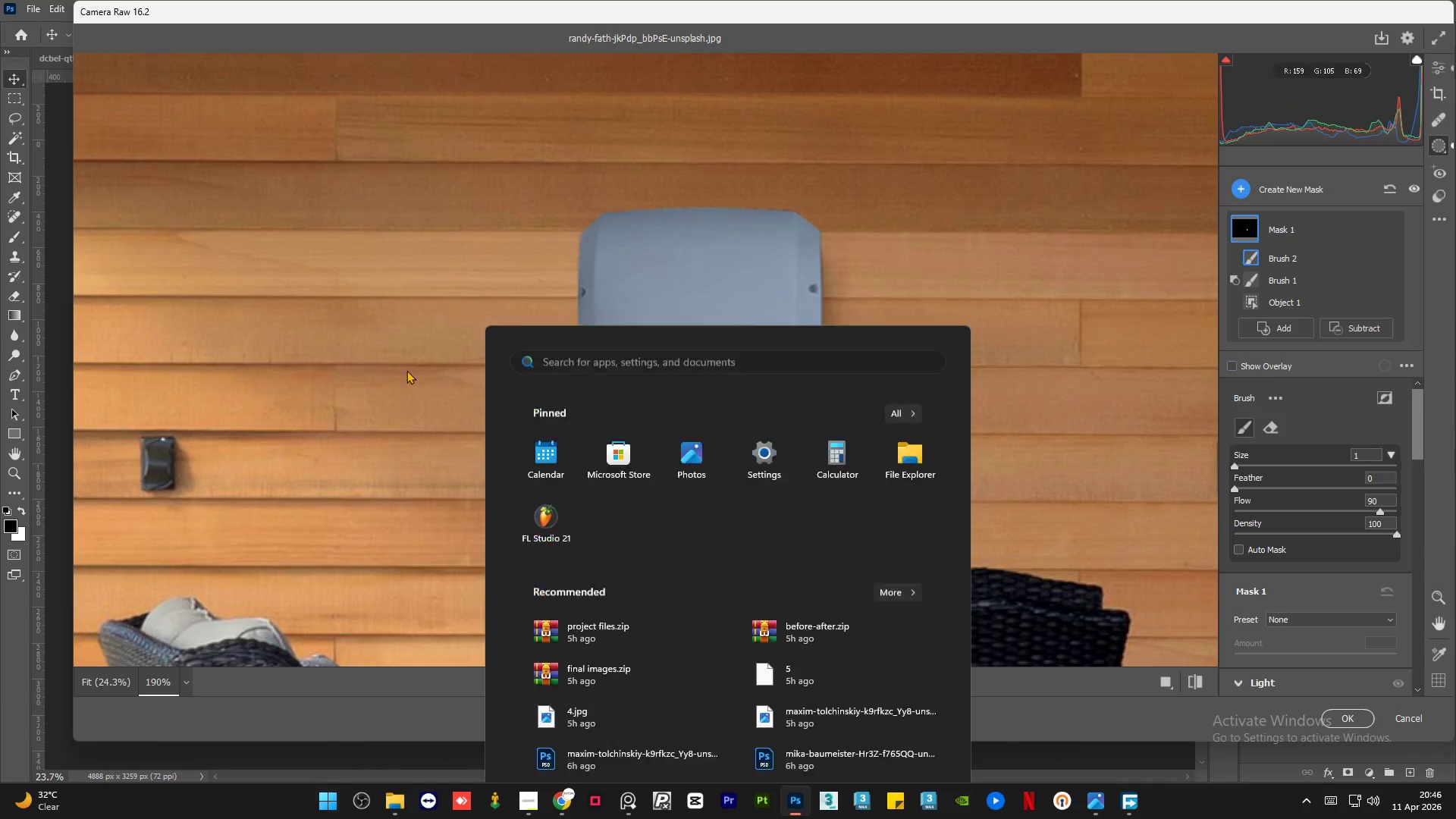 
scroll: coordinate [661, 416], scroll_direction: down, amount: 3.0
 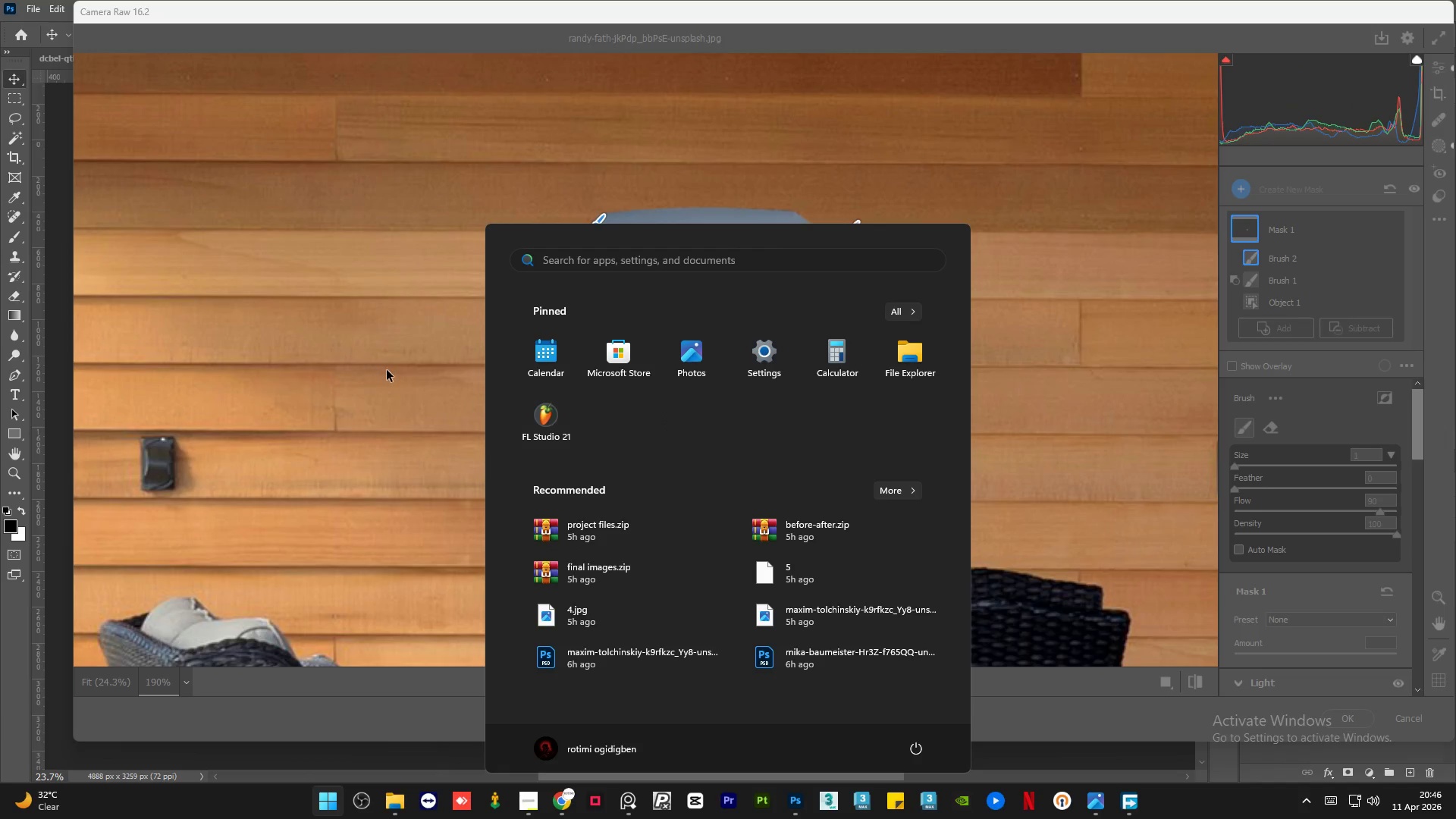 
hold_key(key=AltLeft, duration=0.58)
scroll: coordinate [499, 398], scroll_direction: down, amount: 3.0
 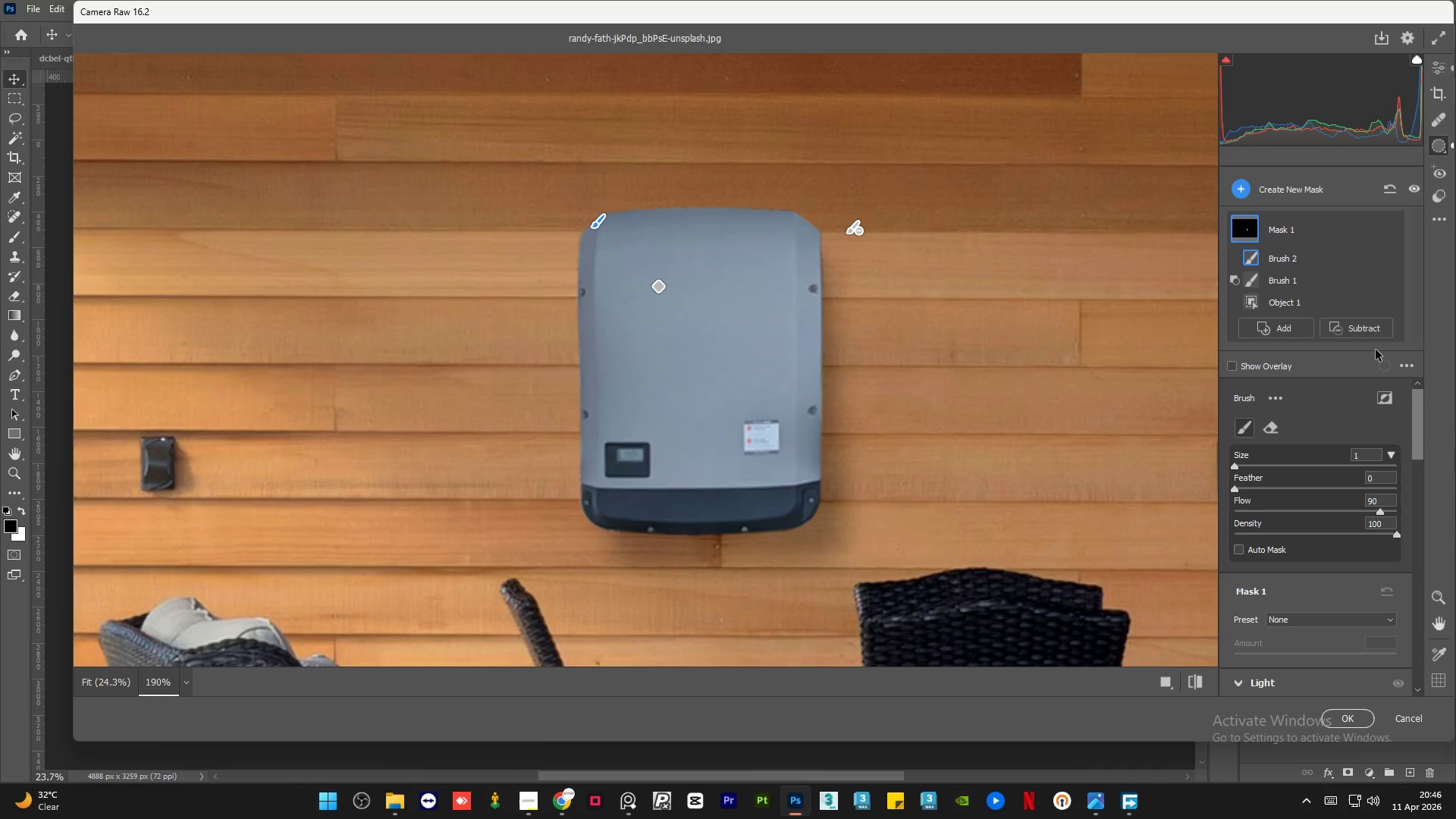 
left_click([1412, 323])
 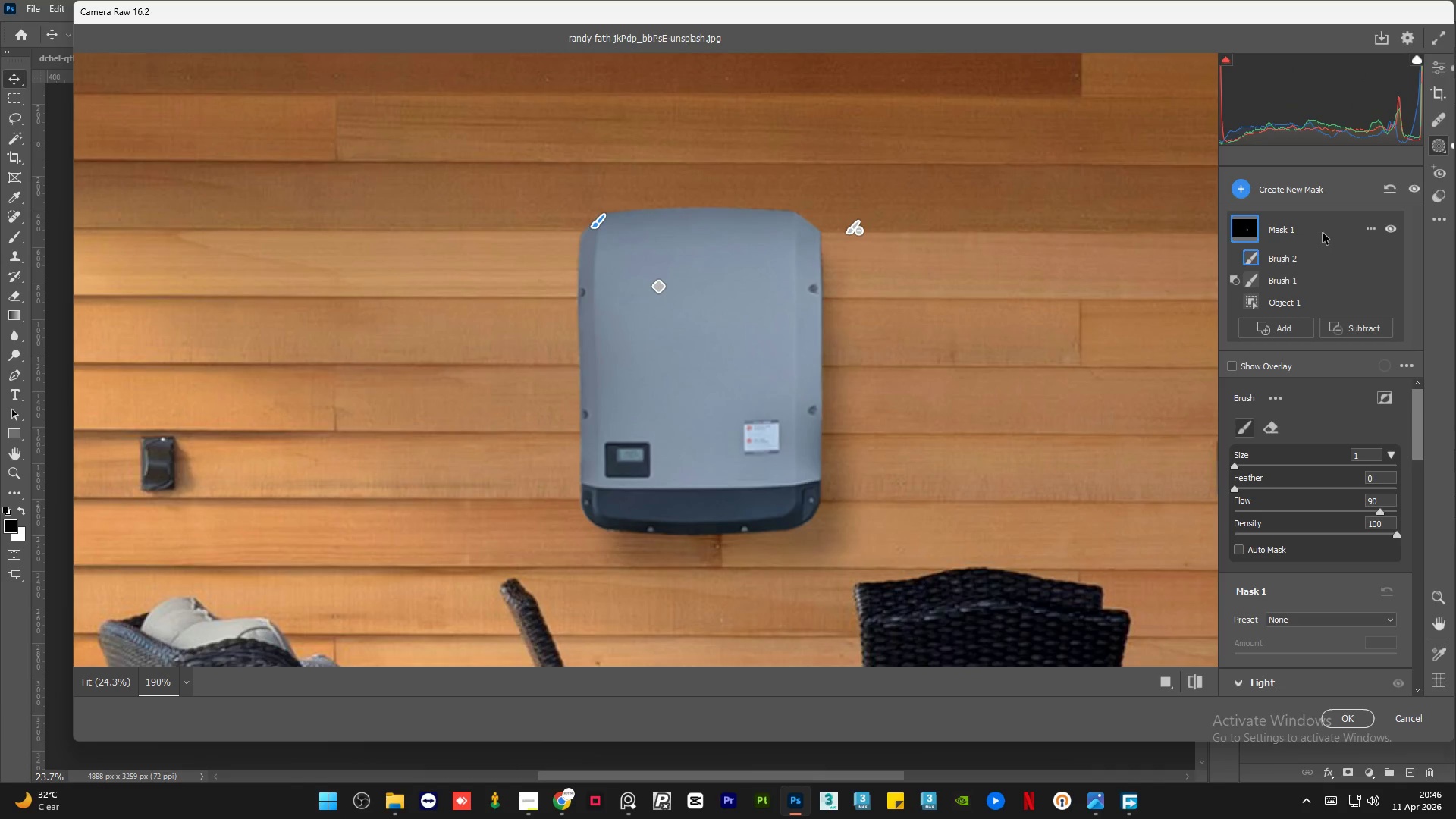 
left_click([1319, 232])
 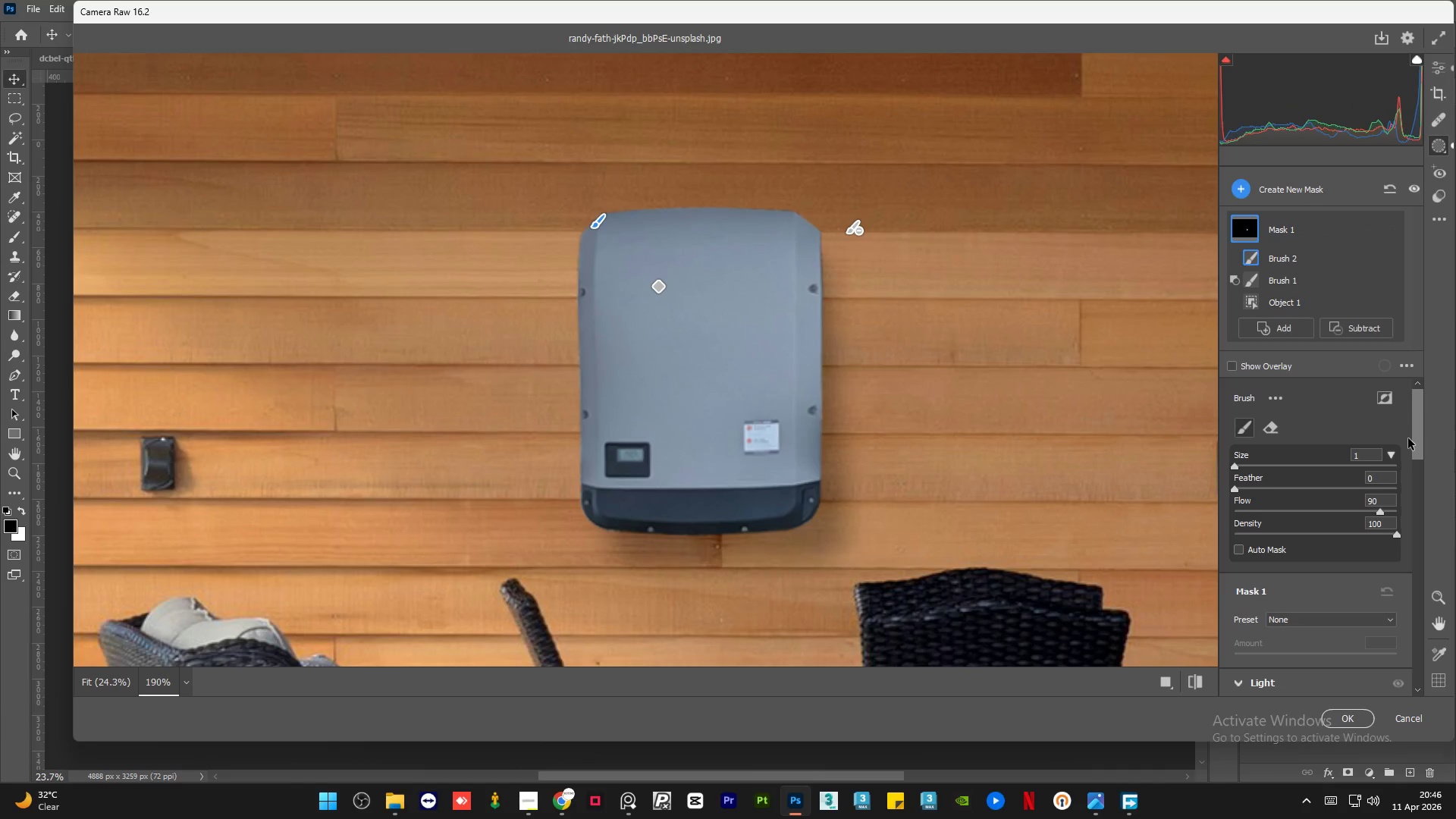 
left_click_drag(start_coordinate=[1420, 425], to_coordinate=[1426, 496])
 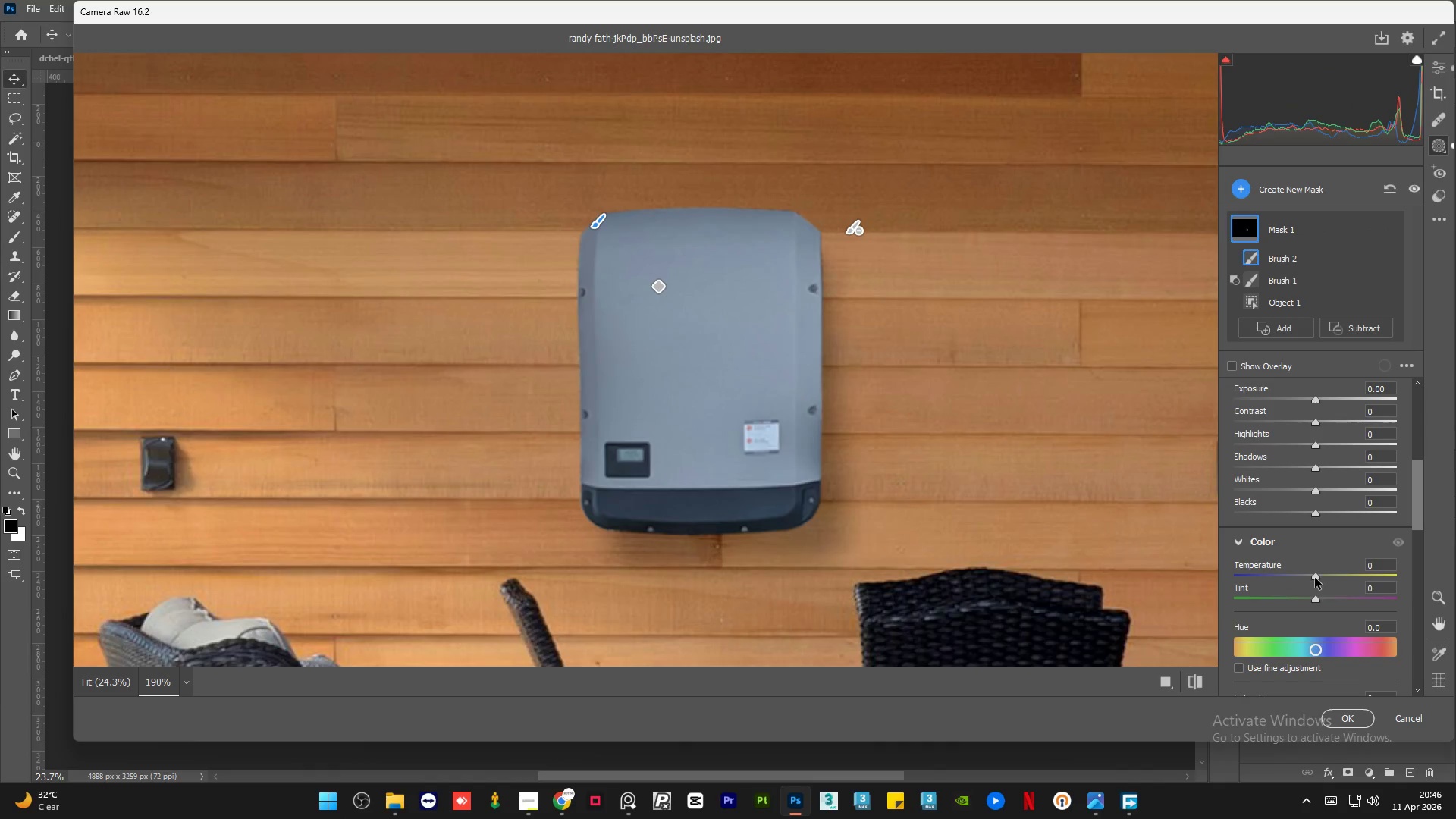 
left_click_drag(start_coordinate=[1314, 578], to_coordinate=[1337, 578])
 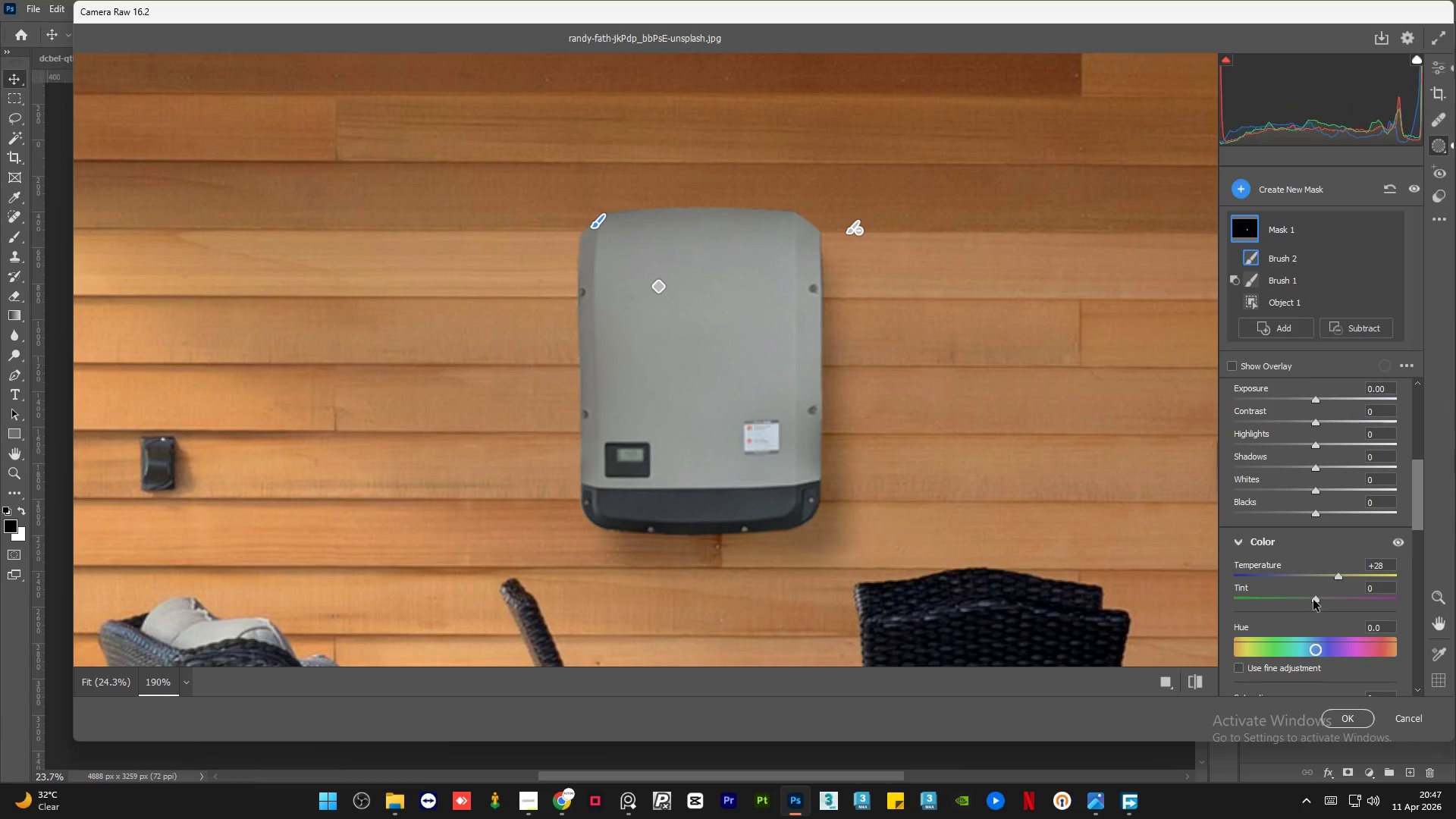 
left_click_drag(start_coordinate=[1313, 600], to_coordinate=[1301, 600])
 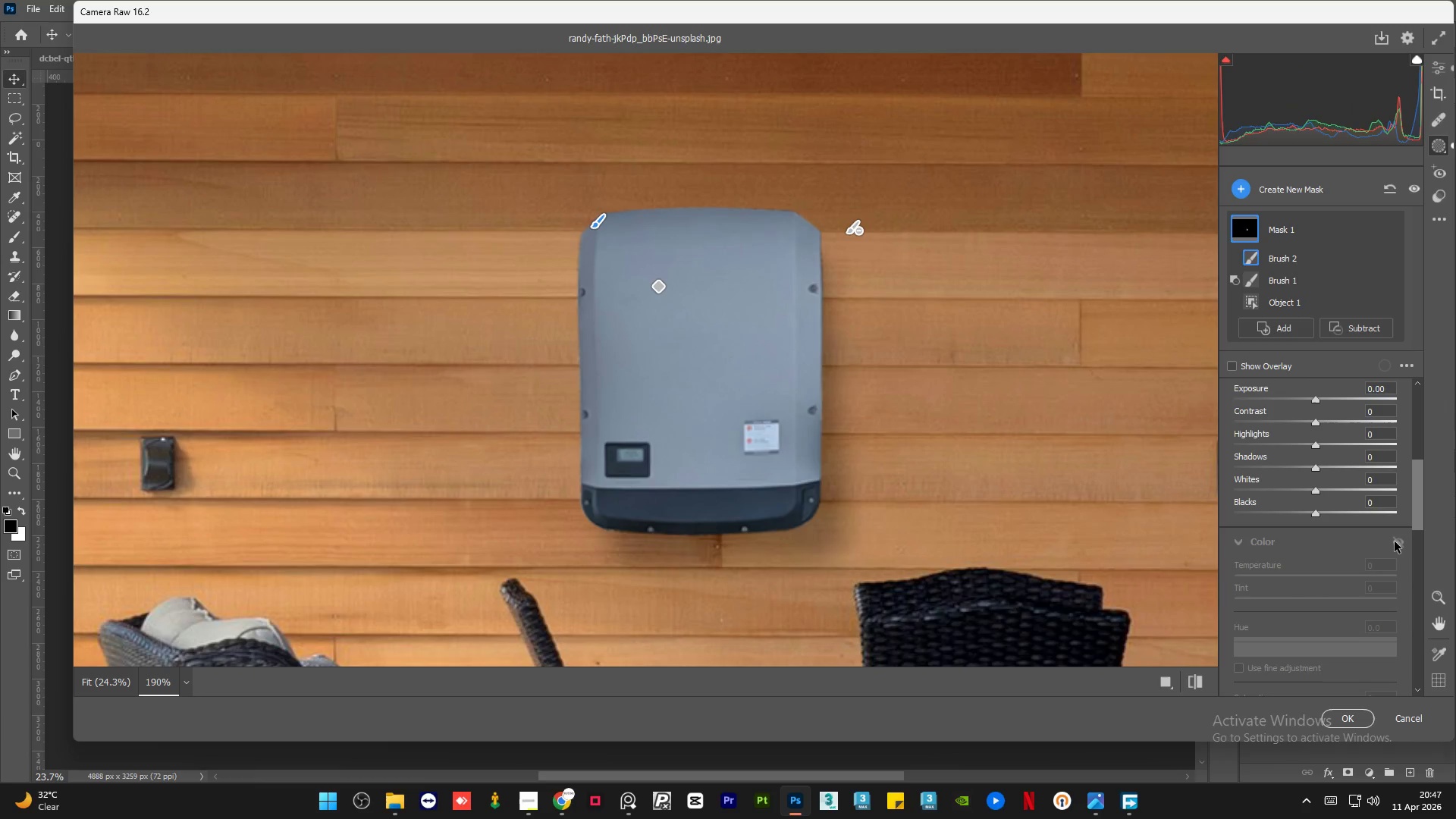 
left_click([1395, 541])
 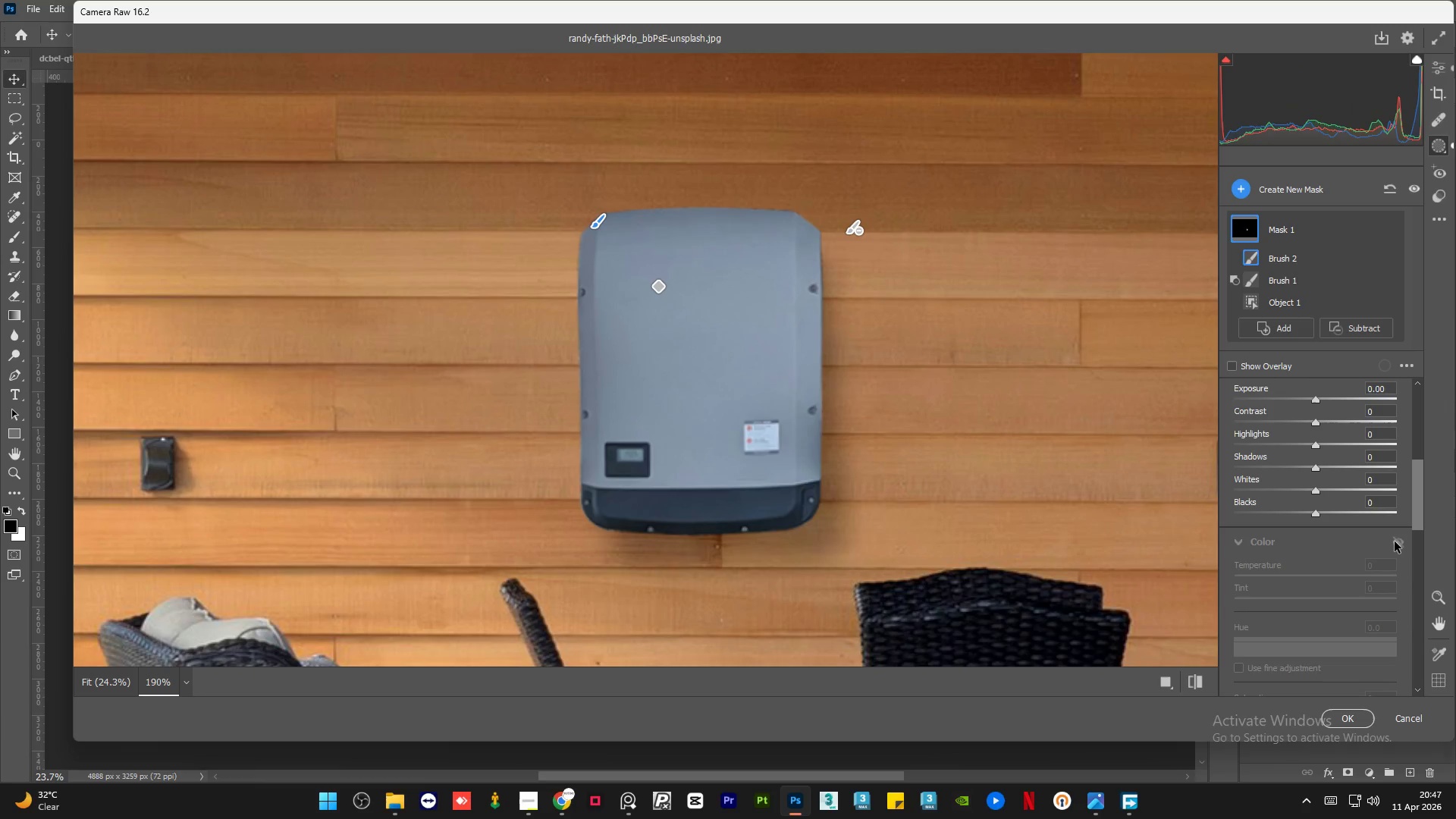 
left_click([1395, 541])
 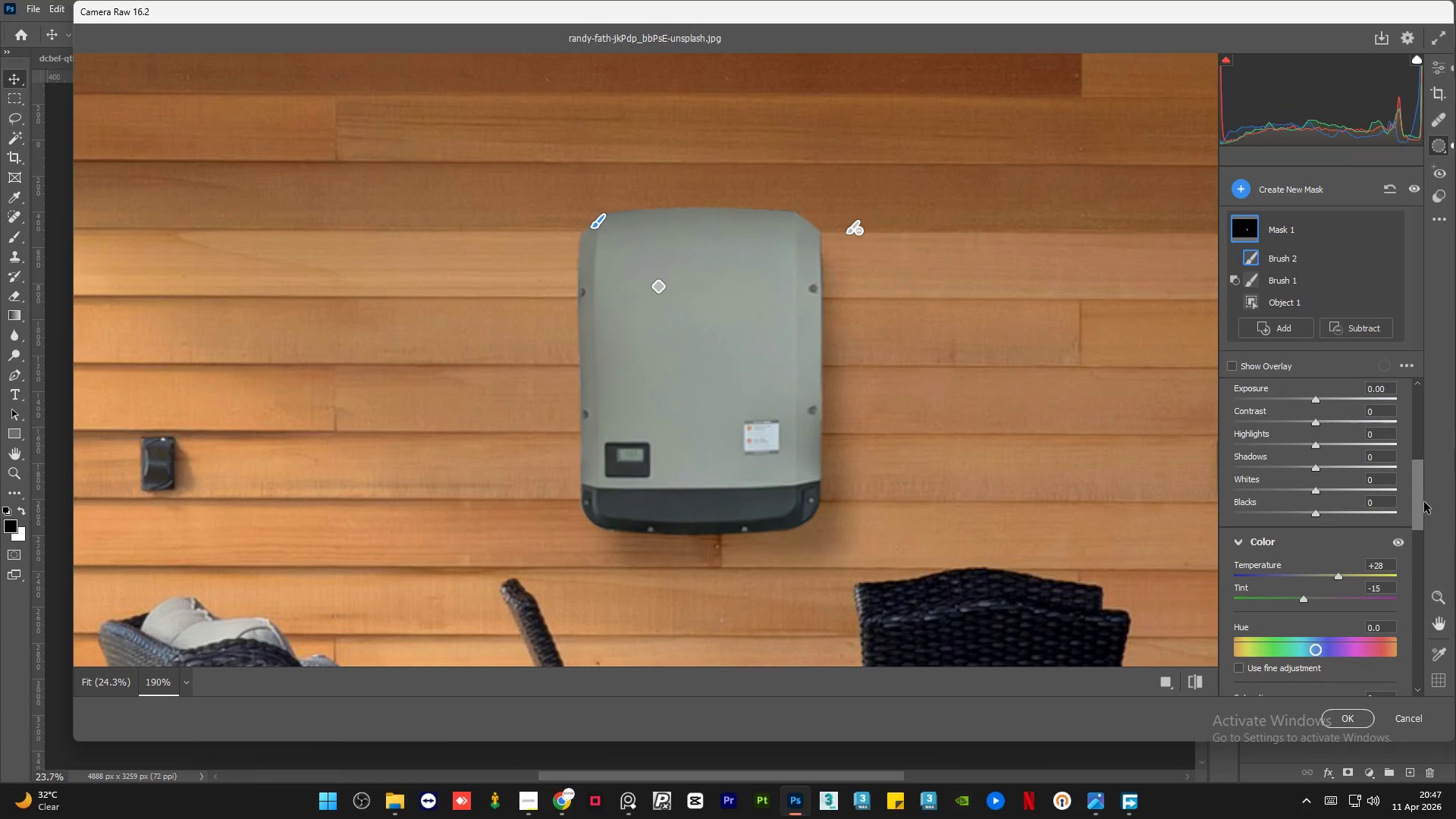 
left_click_drag(start_coordinate=[1417, 497], to_coordinate=[1415, 535])
 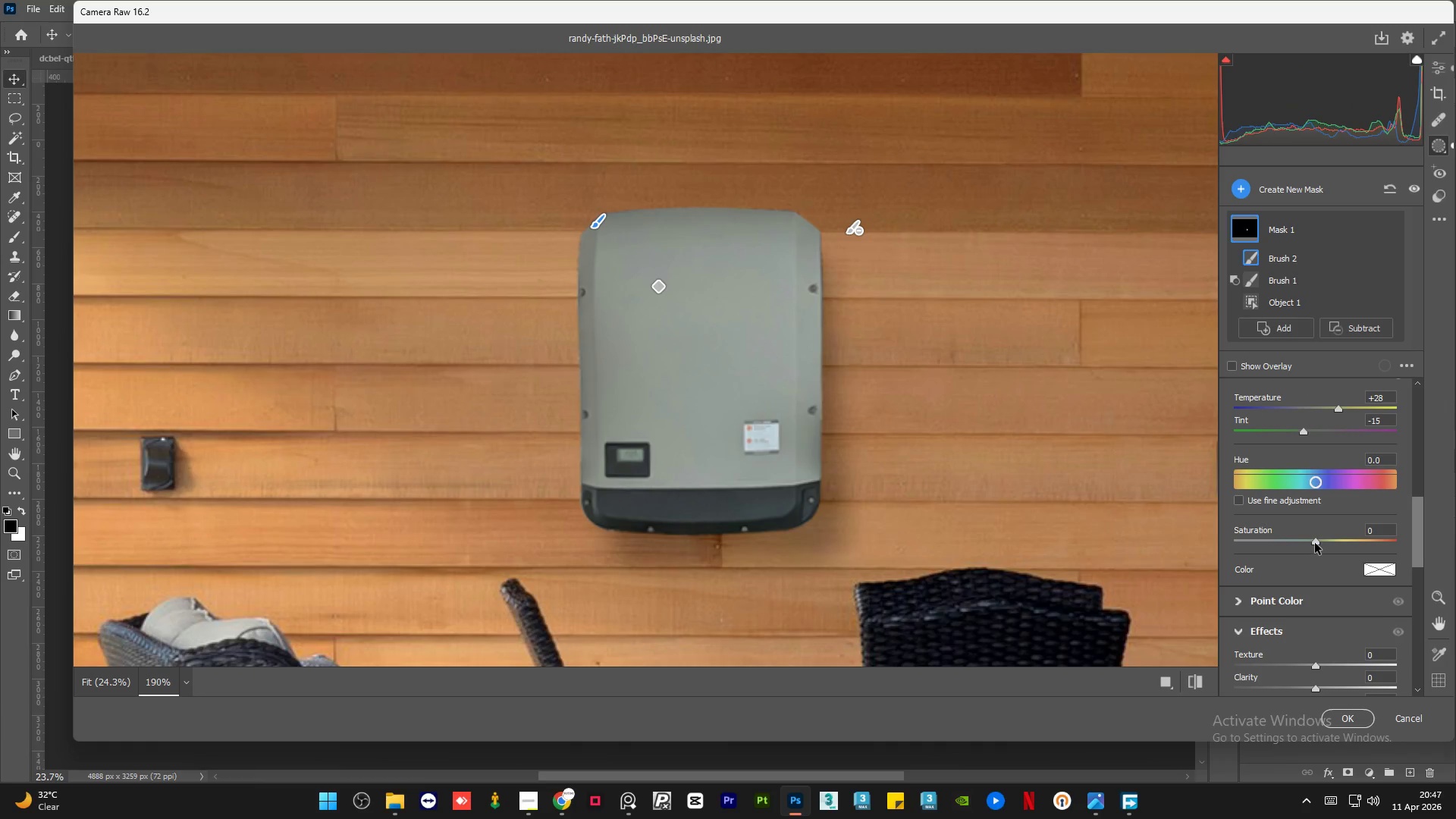 
left_click_drag(start_coordinate=[1315, 542], to_coordinate=[1327, 542])
 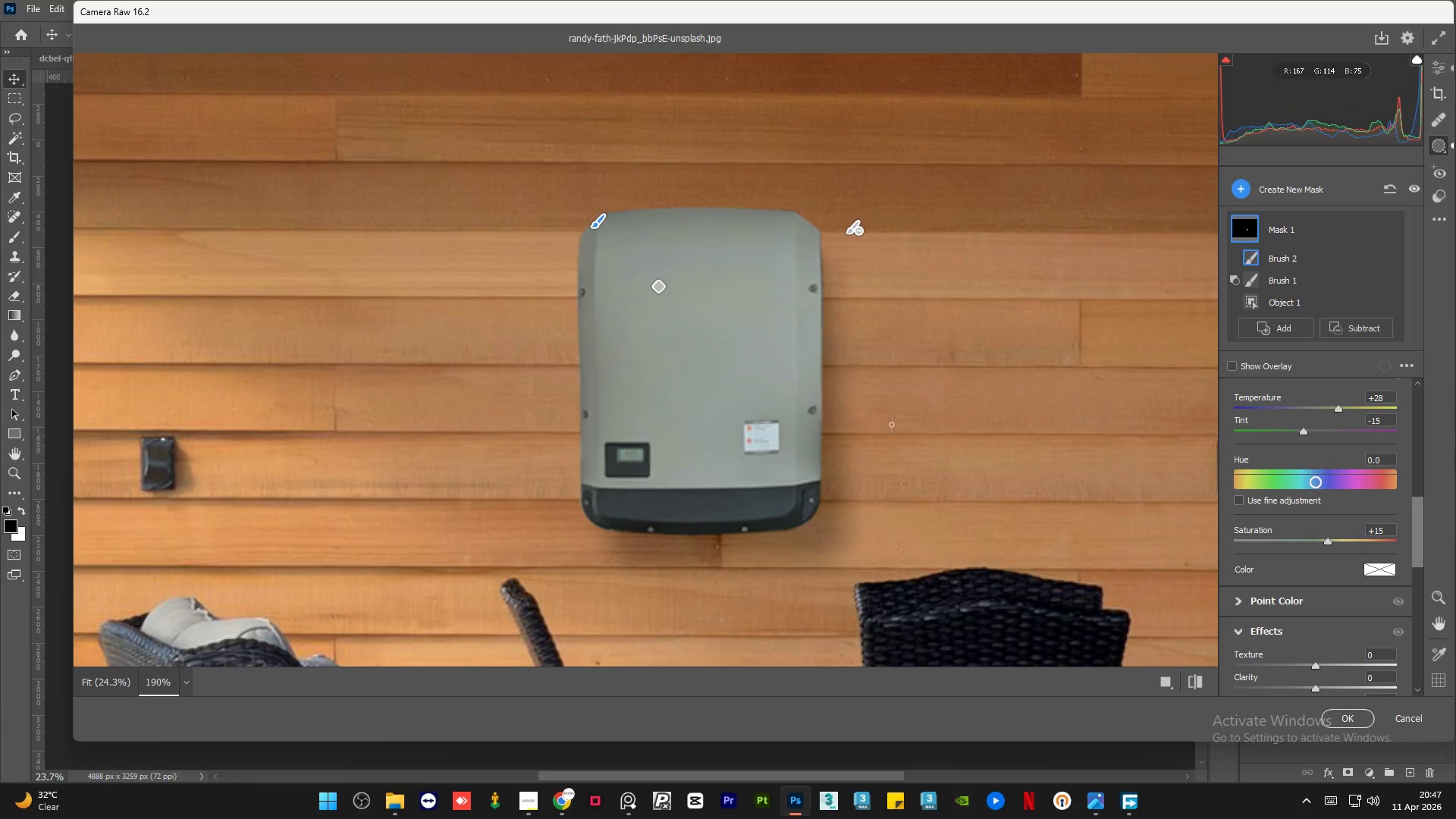 
hold_key(key=AltLeft, duration=0.61)
scroll: coordinate [833, 402], scroll_direction: down, amount: 2.0
 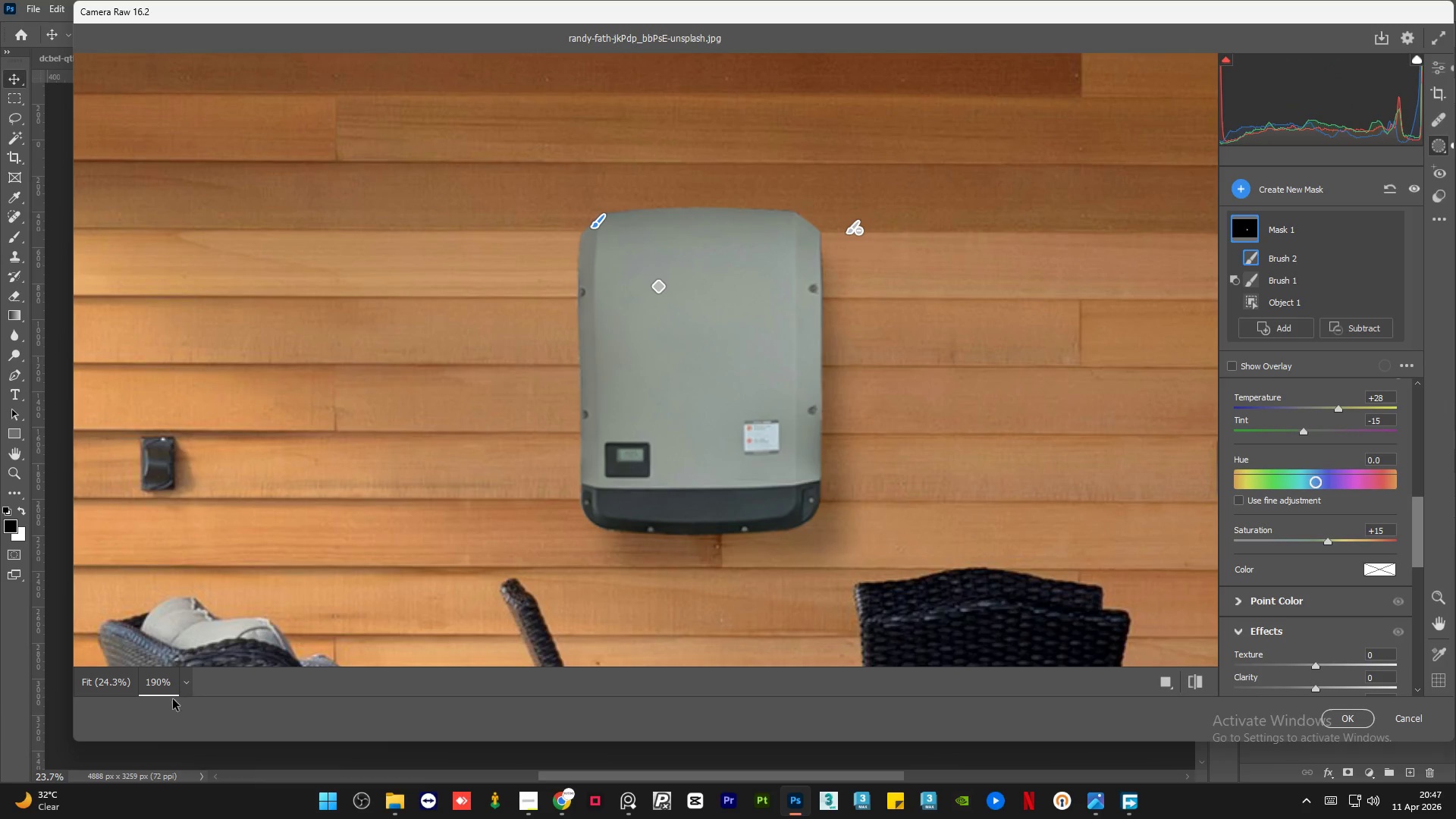 
left_click([191, 679])
 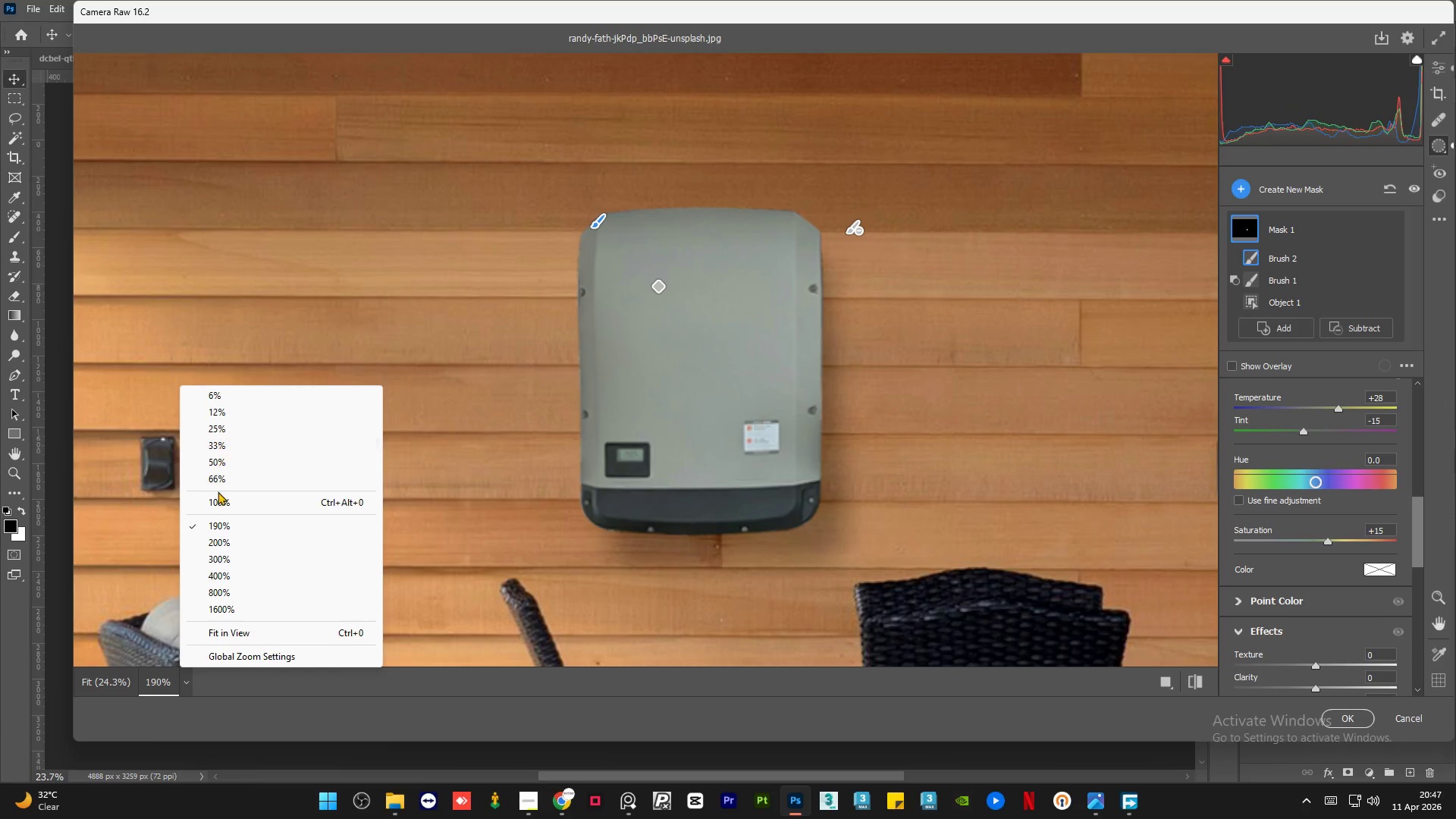 
left_click([220, 499])
 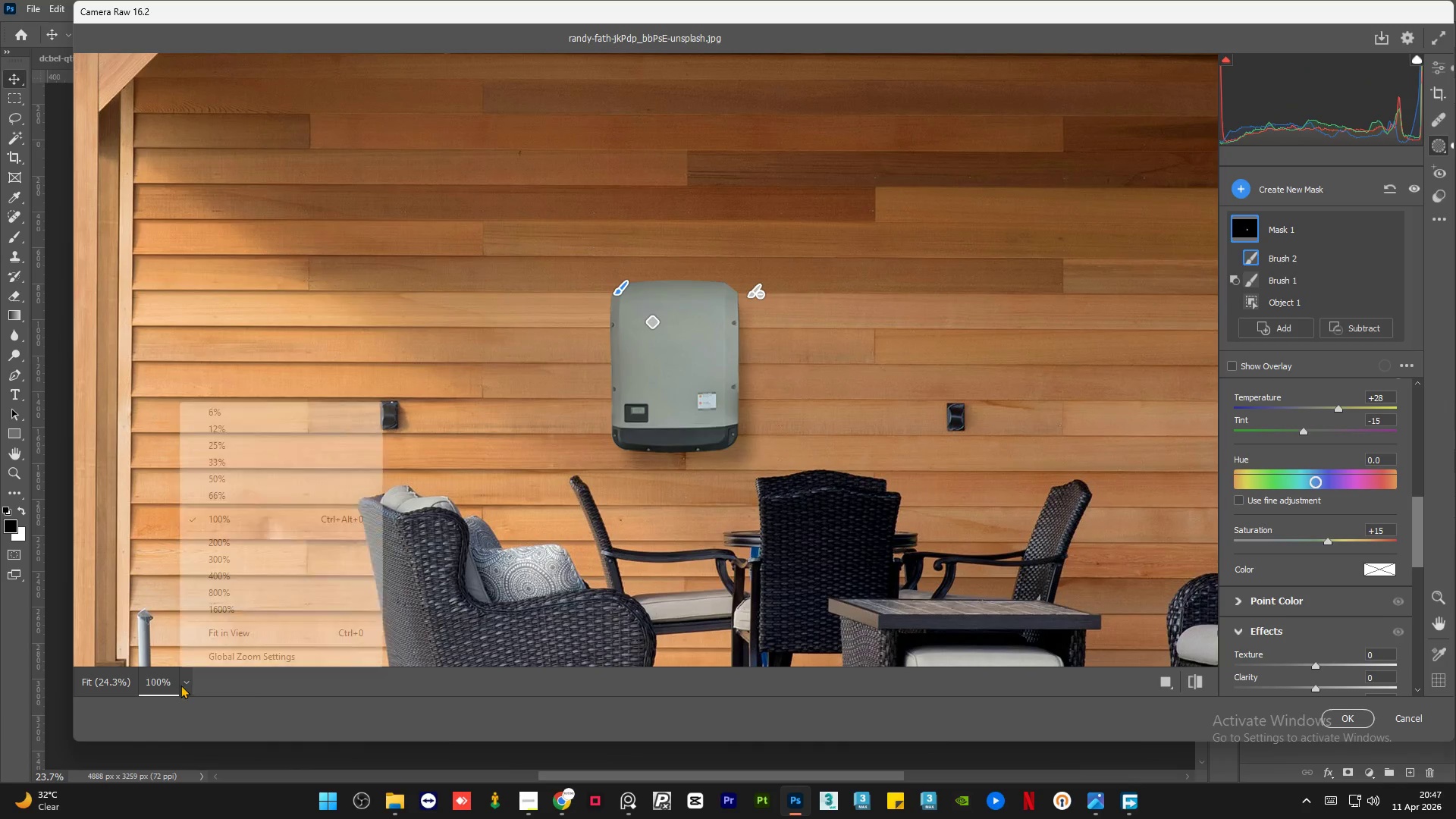 
left_click([111, 685])
 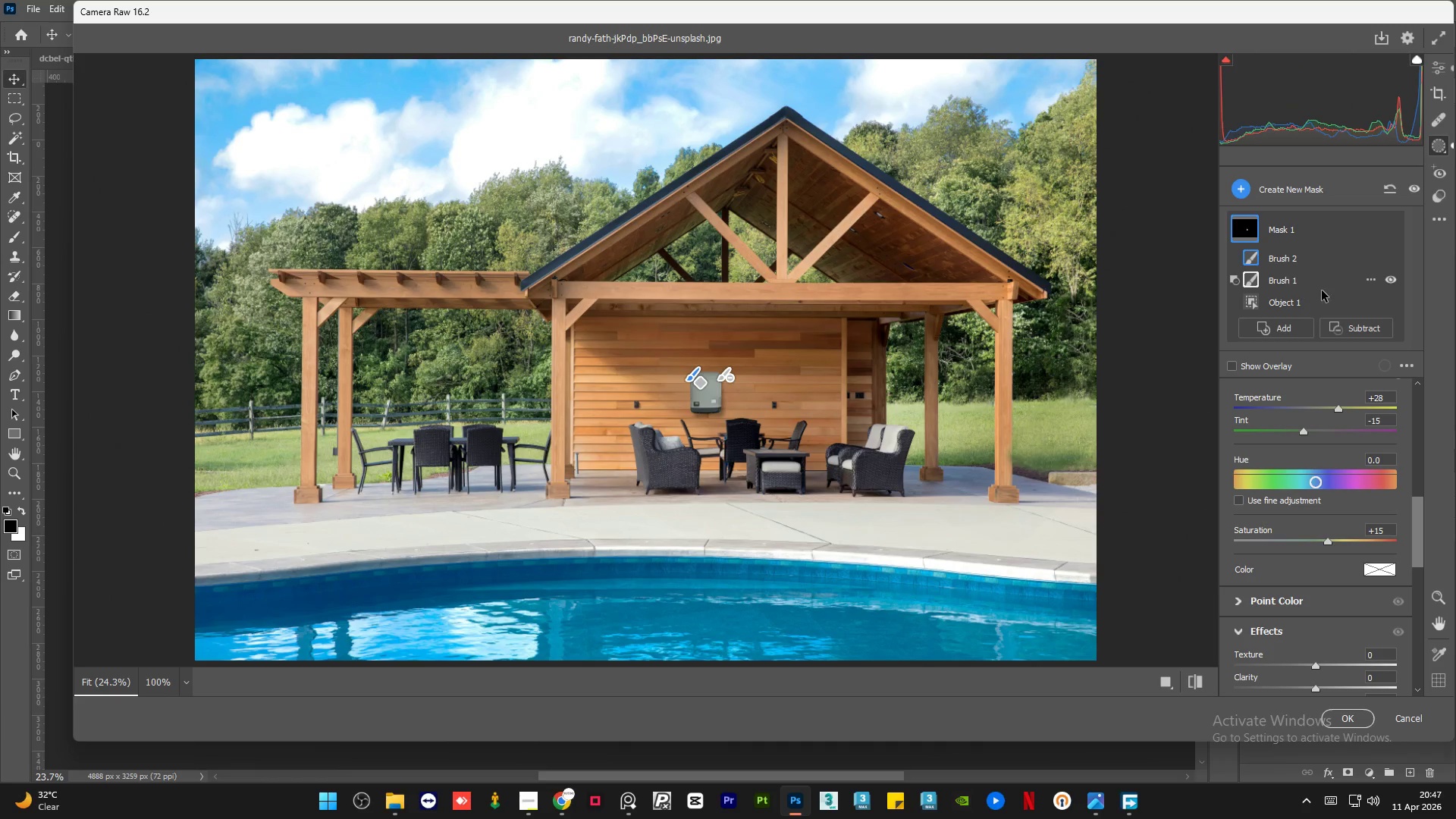 
wait(5.53)
 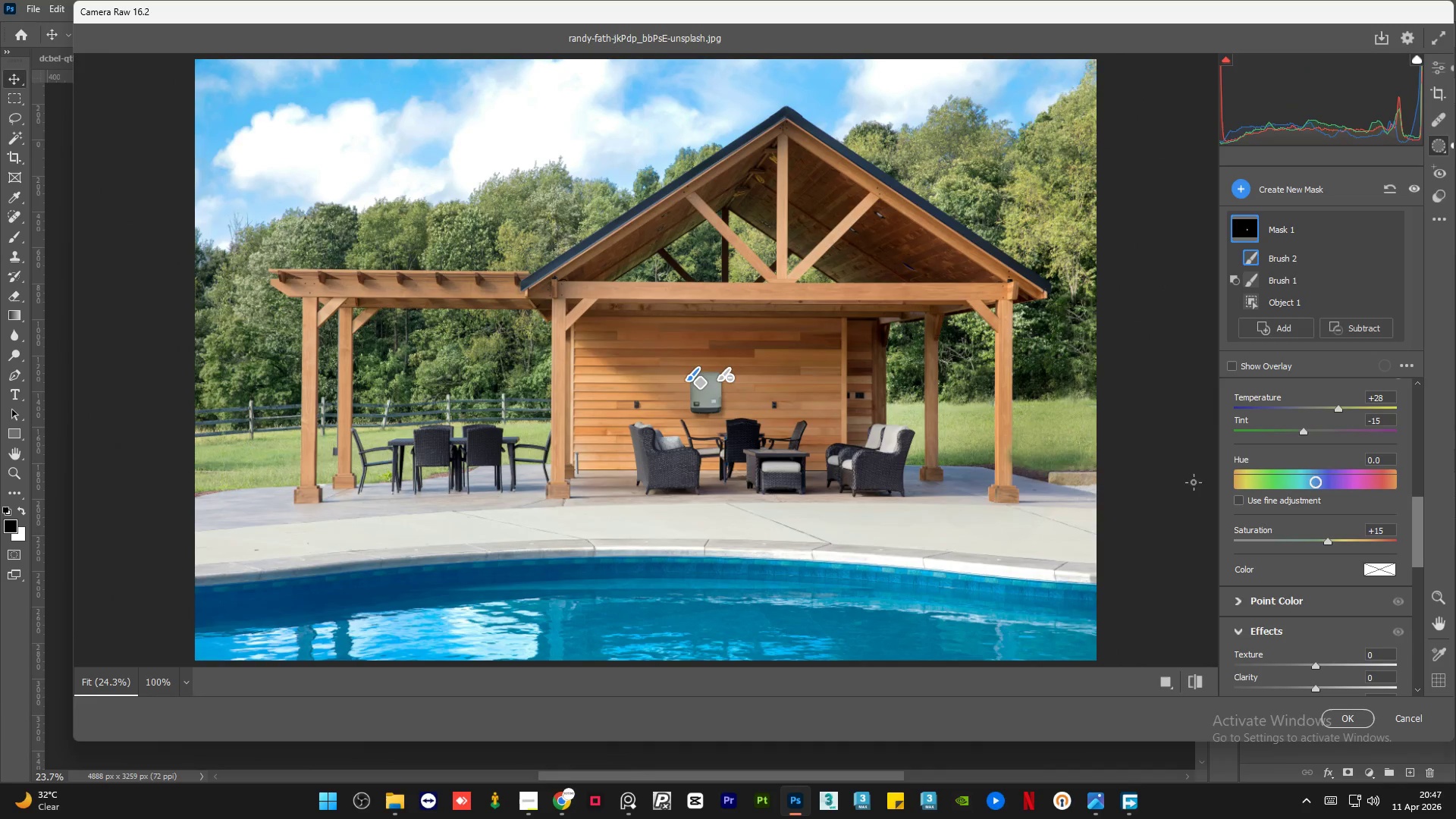 
left_click([1390, 282])
 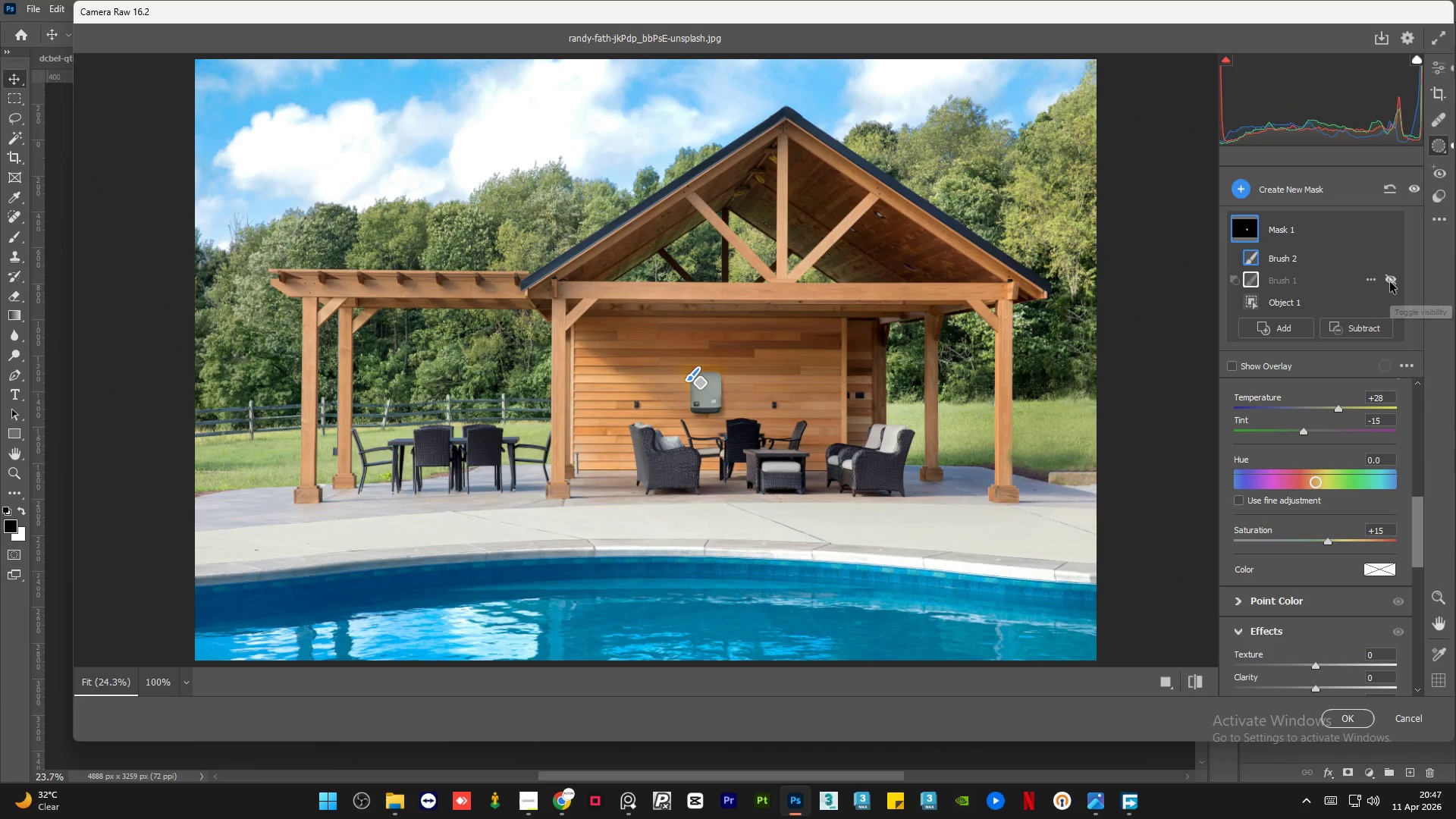 
left_click([1390, 282])
 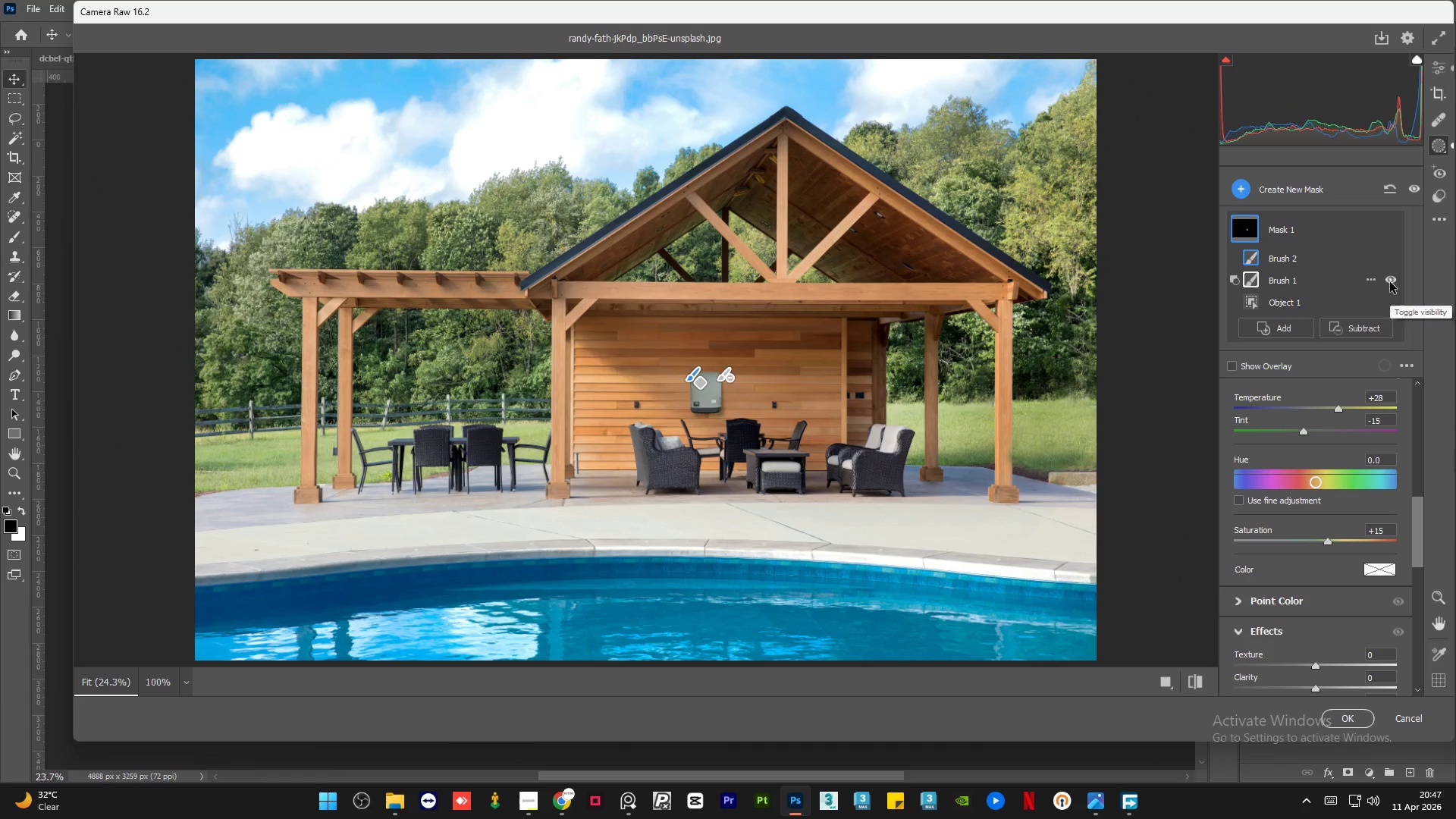 
left_click([1390, 282])
 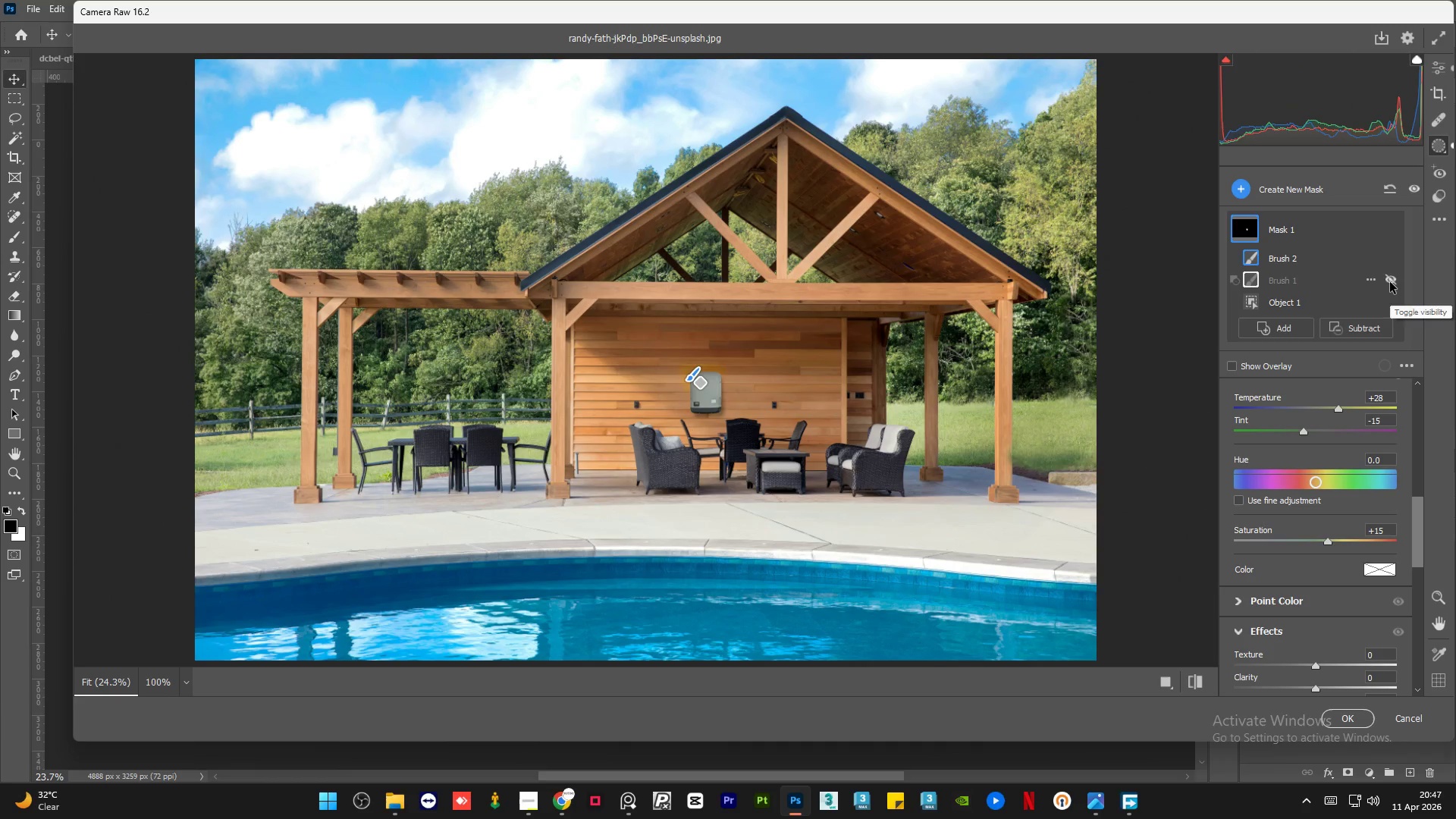 
left_click([1390, 282])
 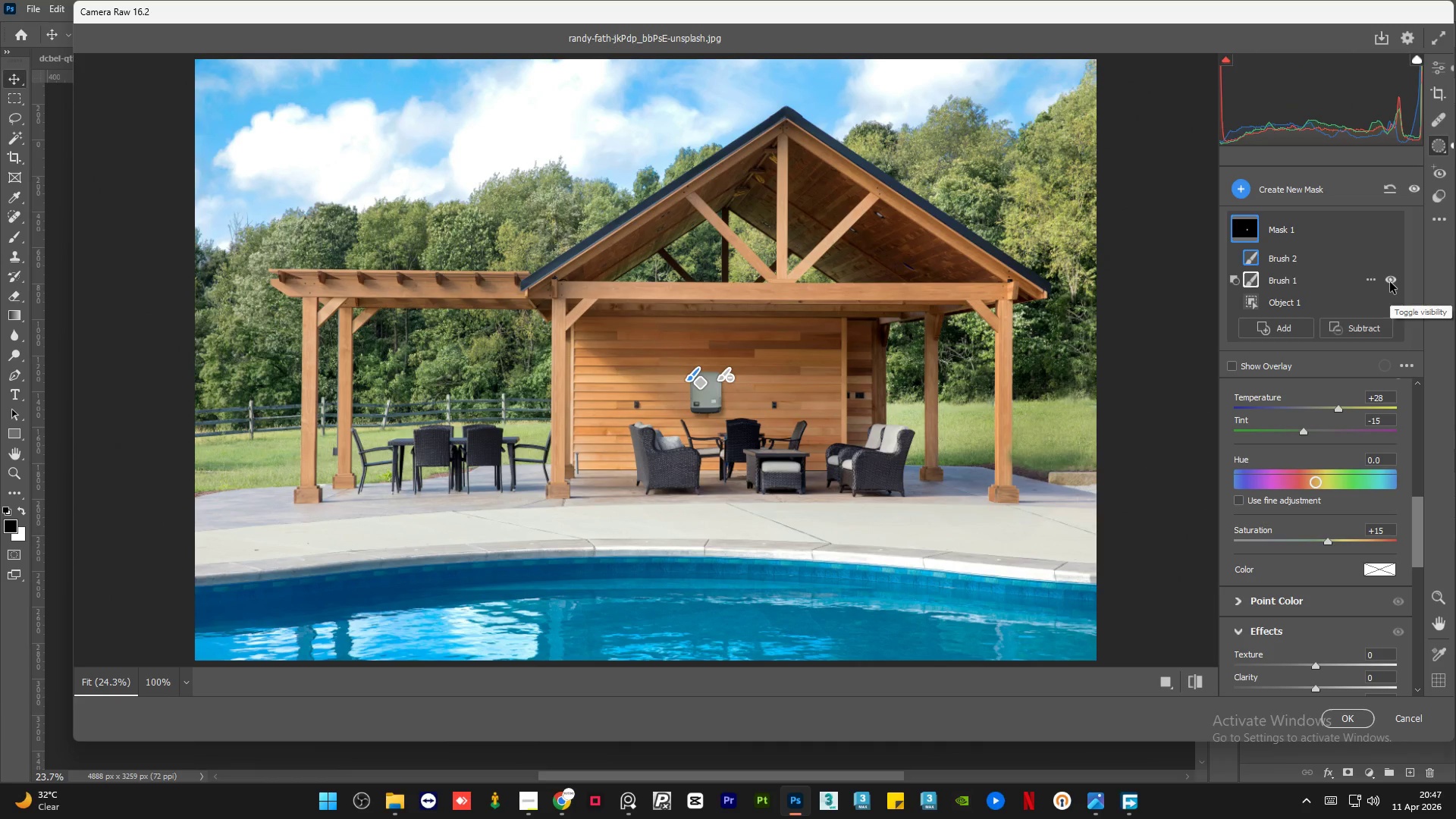 
left_click([1390, 282])
 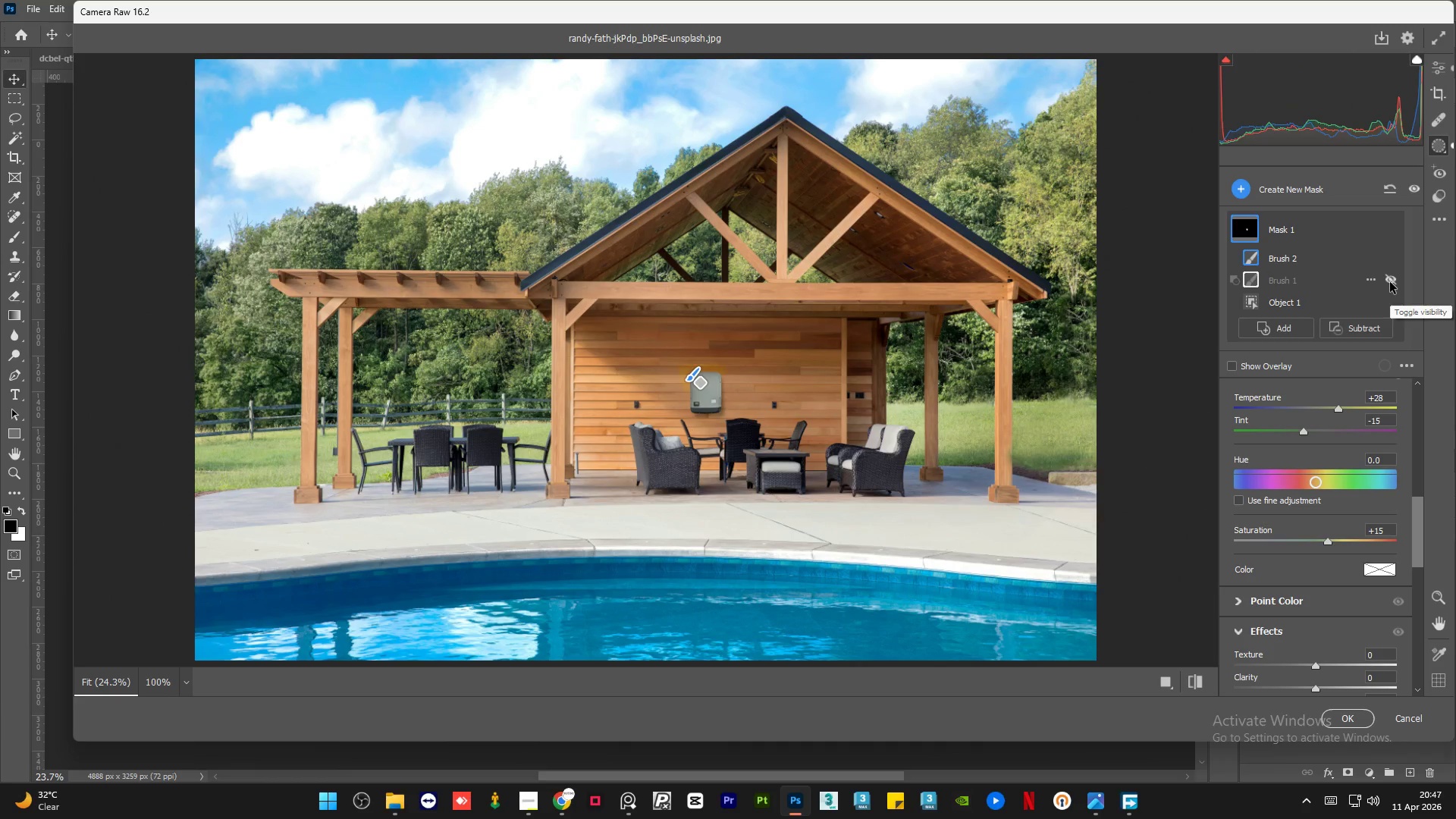 
left_click([1390, 282])
 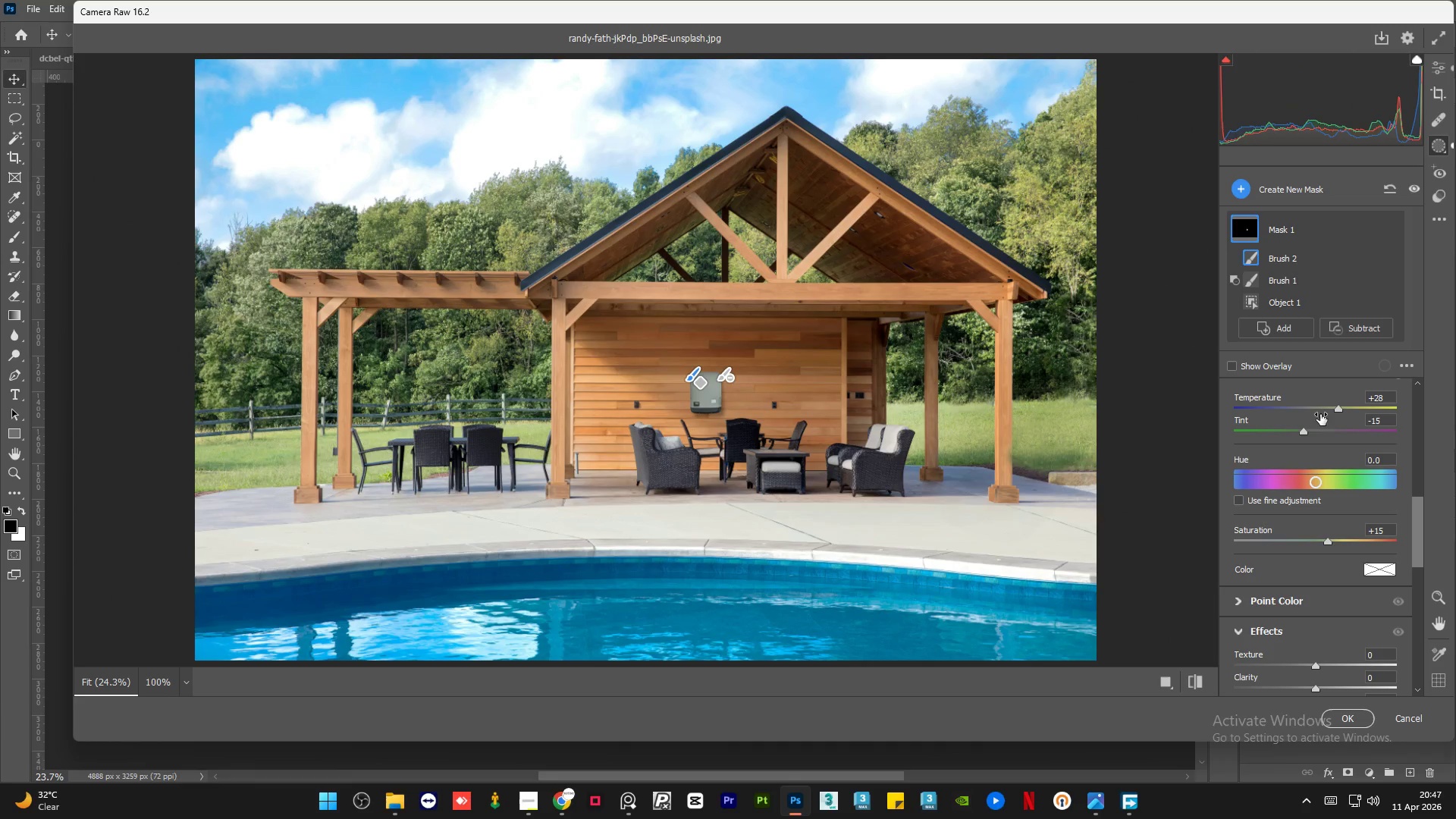 
left_click([1320, 411])
 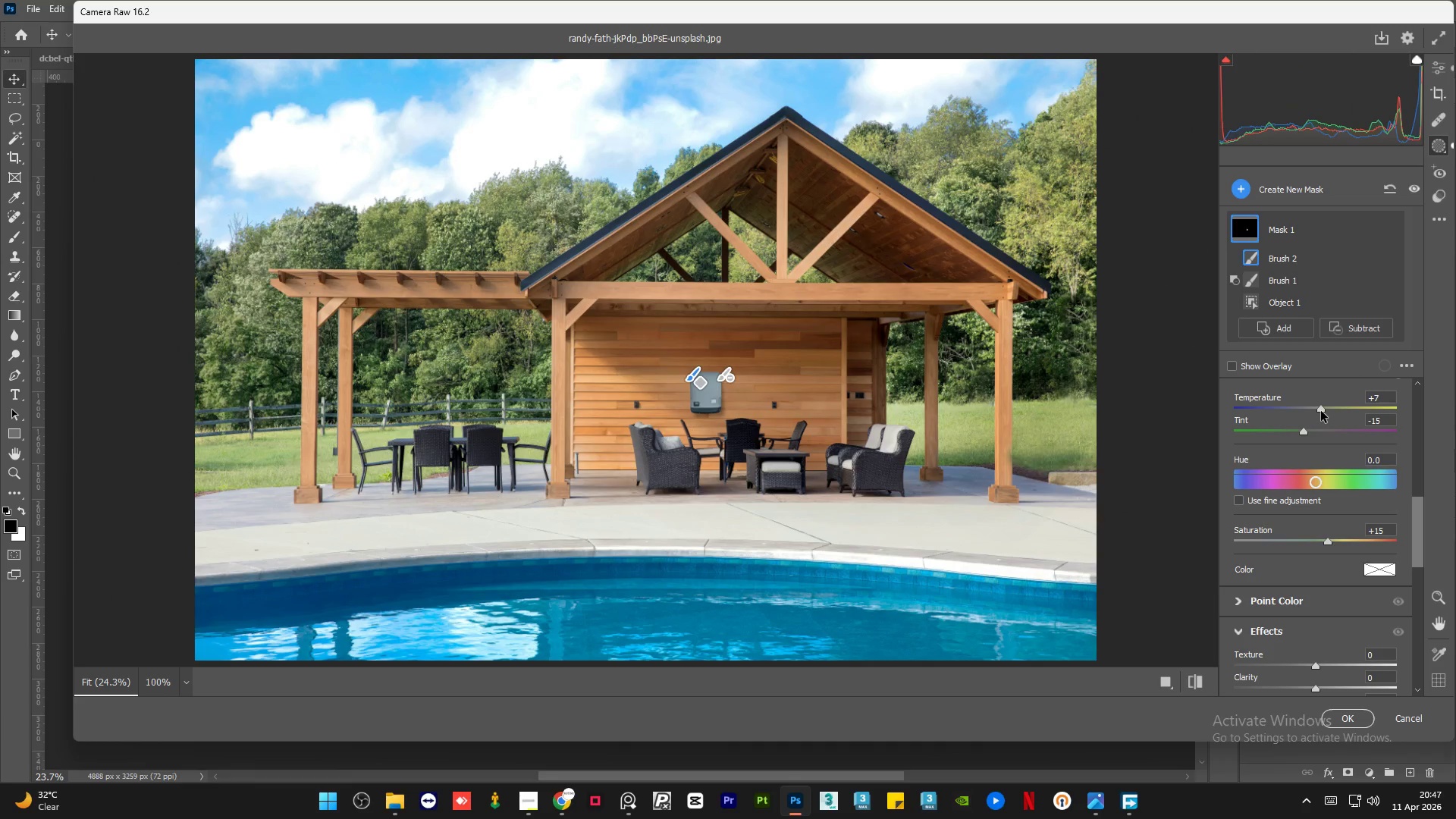 
left_click([1321, 411])
 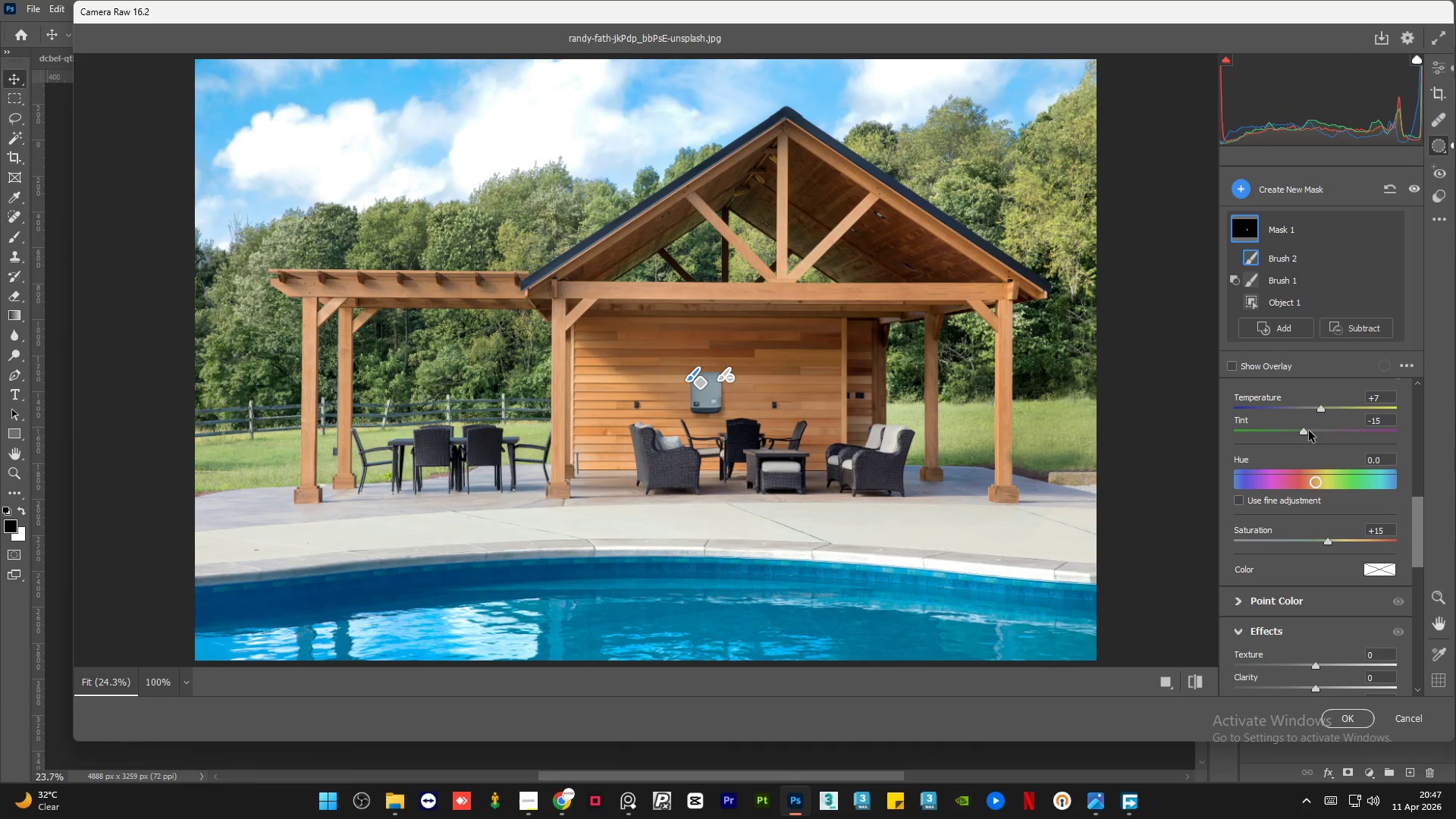 
left_click([1310, 431])
 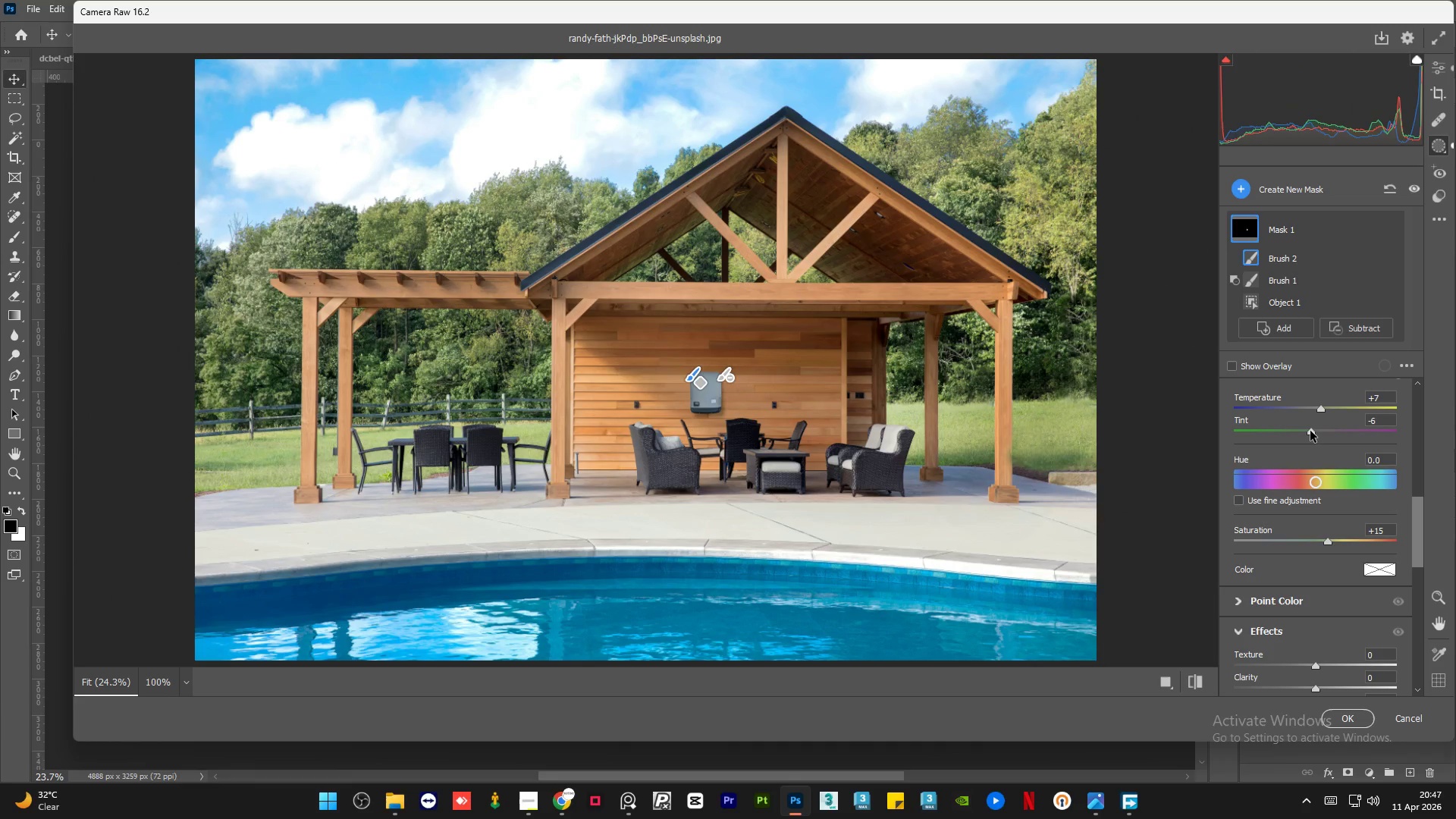 
left_click([1310, 431])
 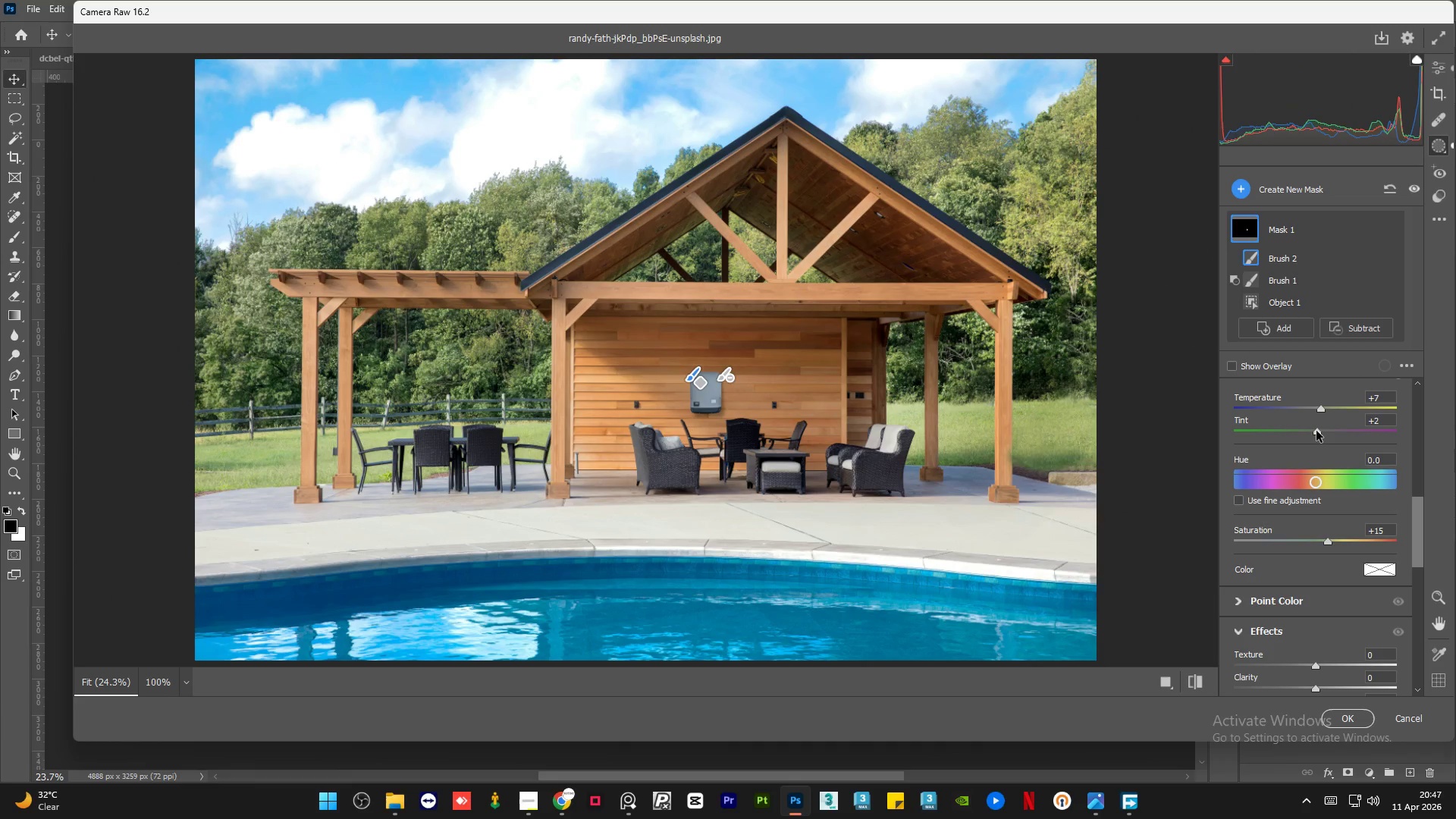 
left_click([1311, 431])
 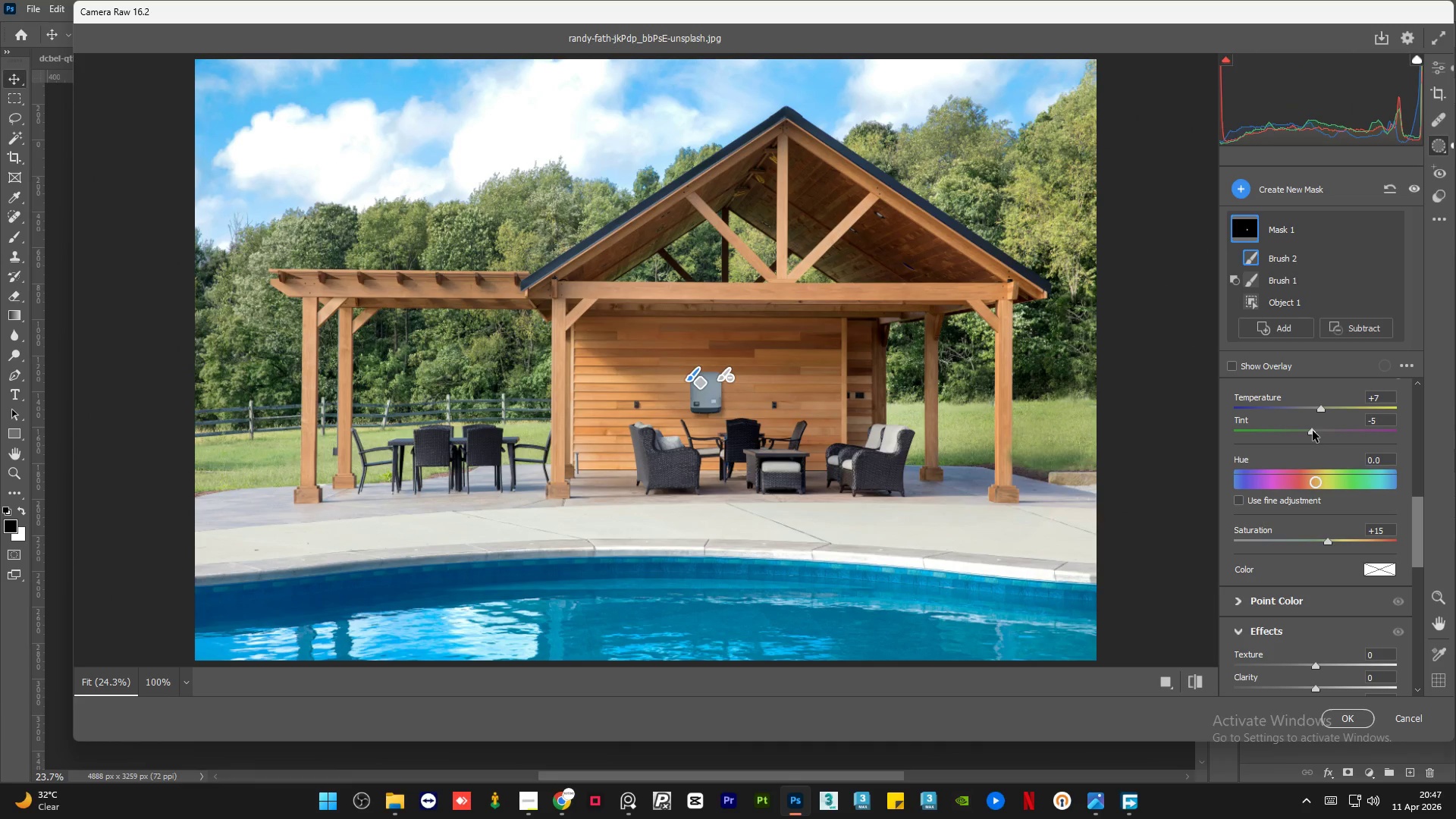 
left_click([1313, 431])
 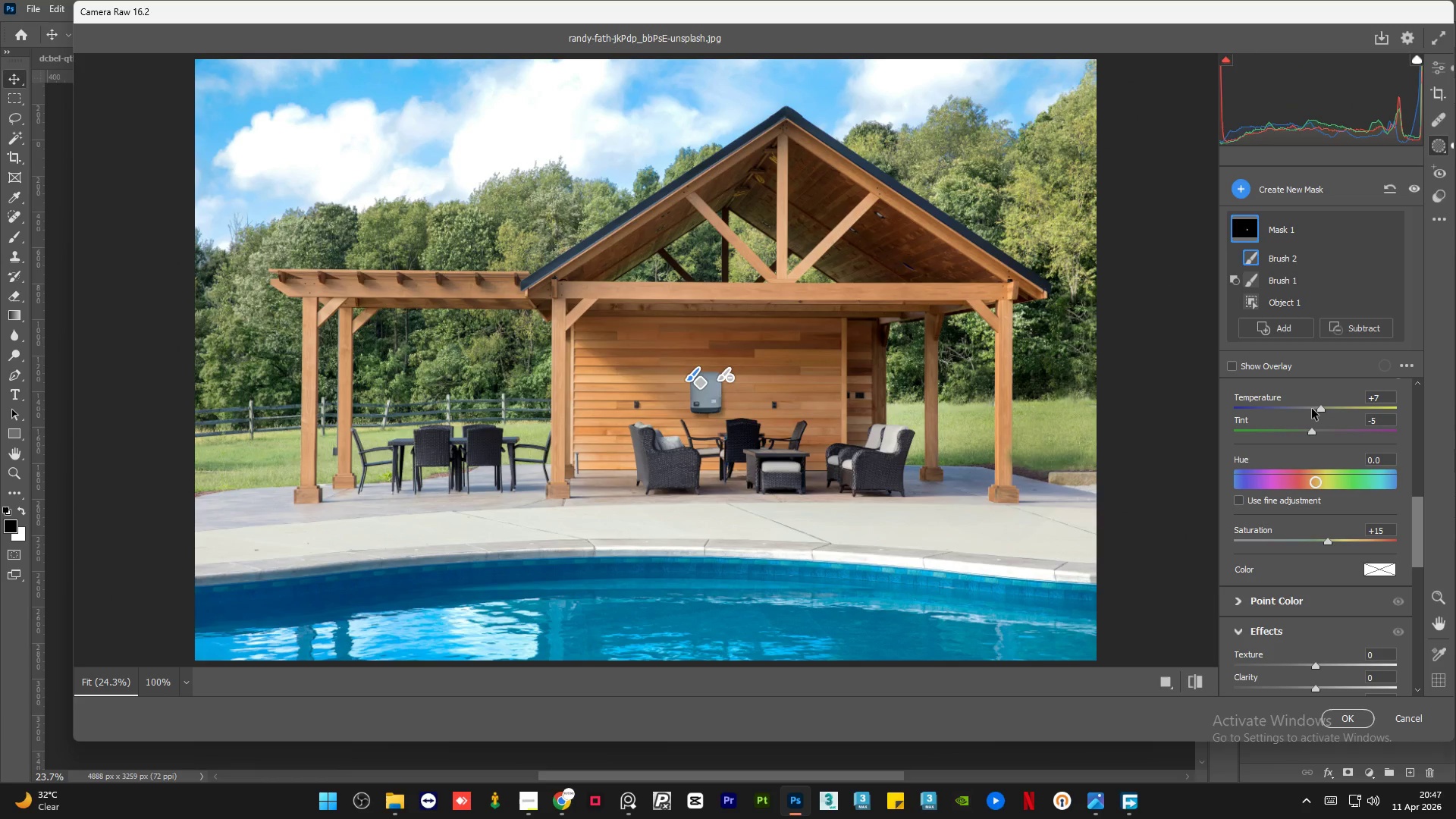 
left_click([1312, 409])
 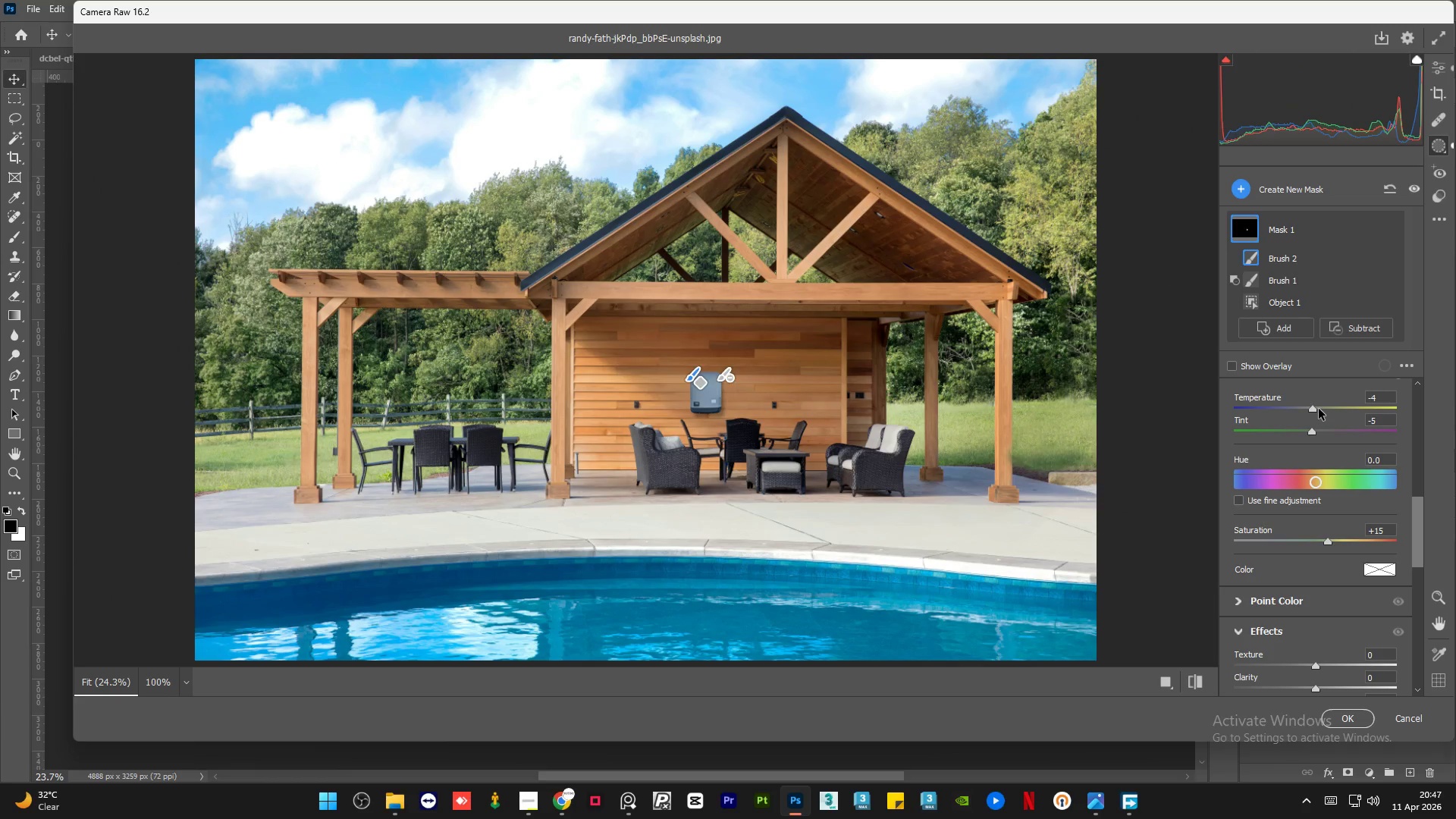 
left_click([1319, 409])
 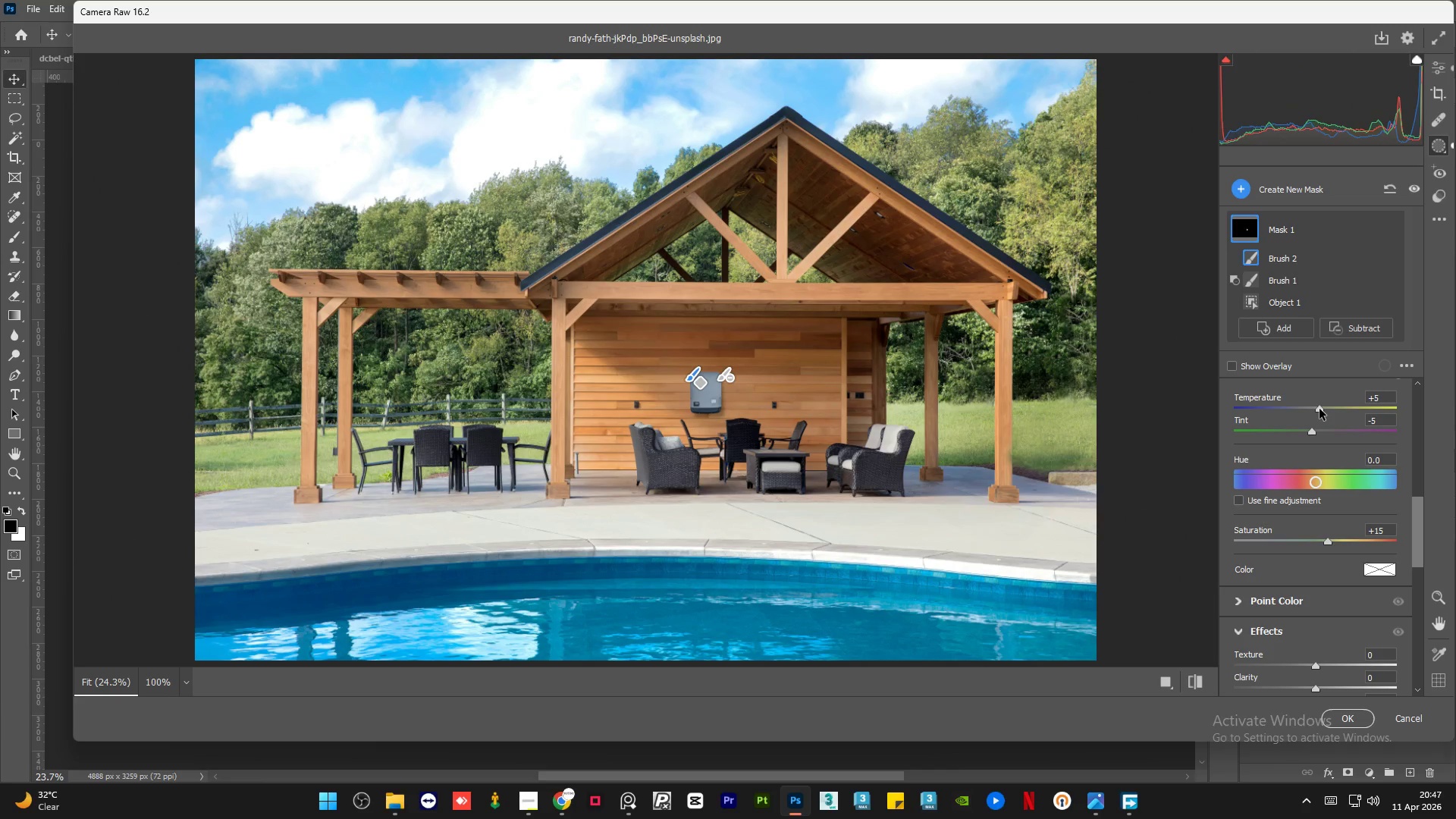 
left_click([1320, 409])
 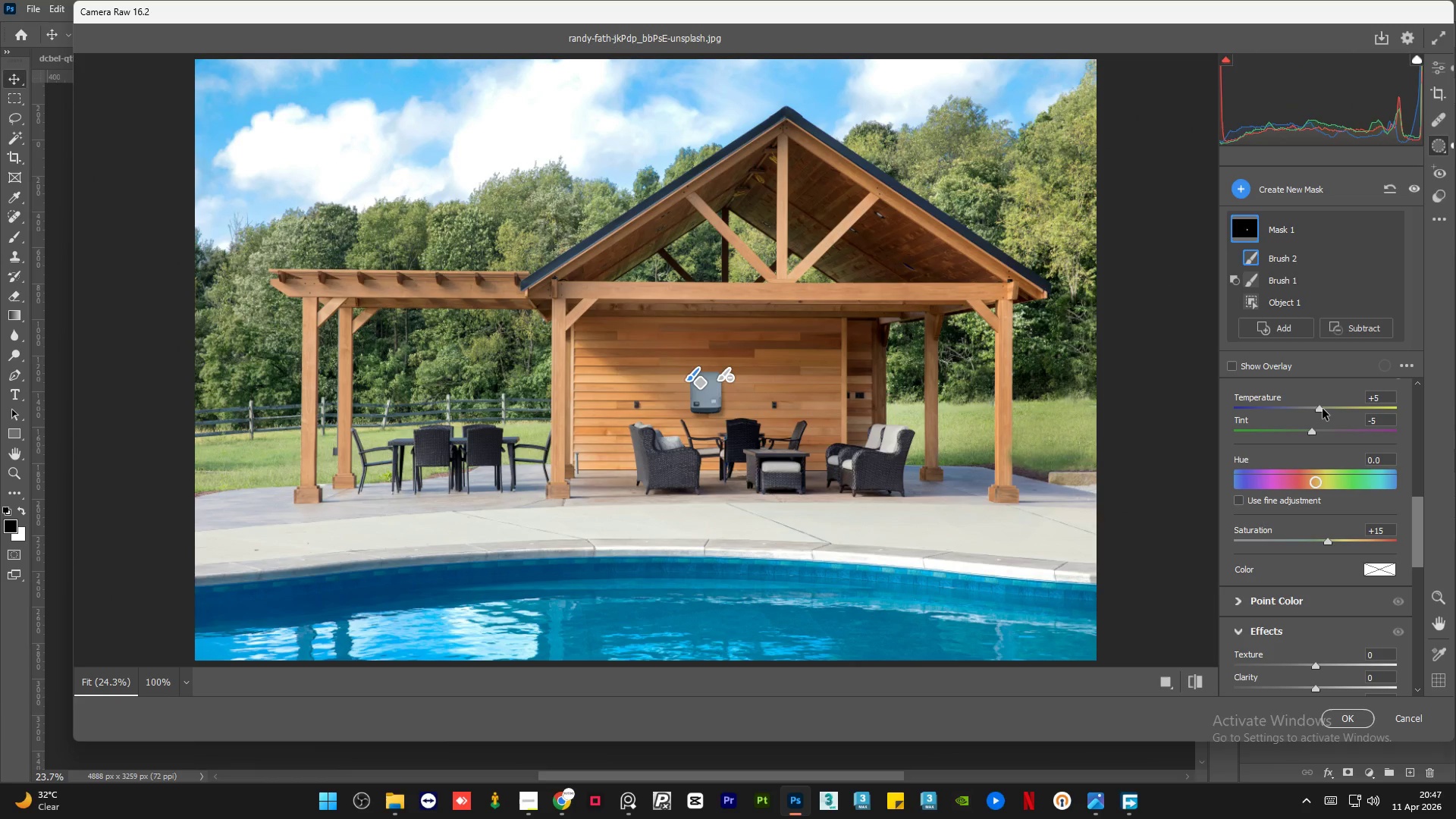 
left_click([1323, 409])
 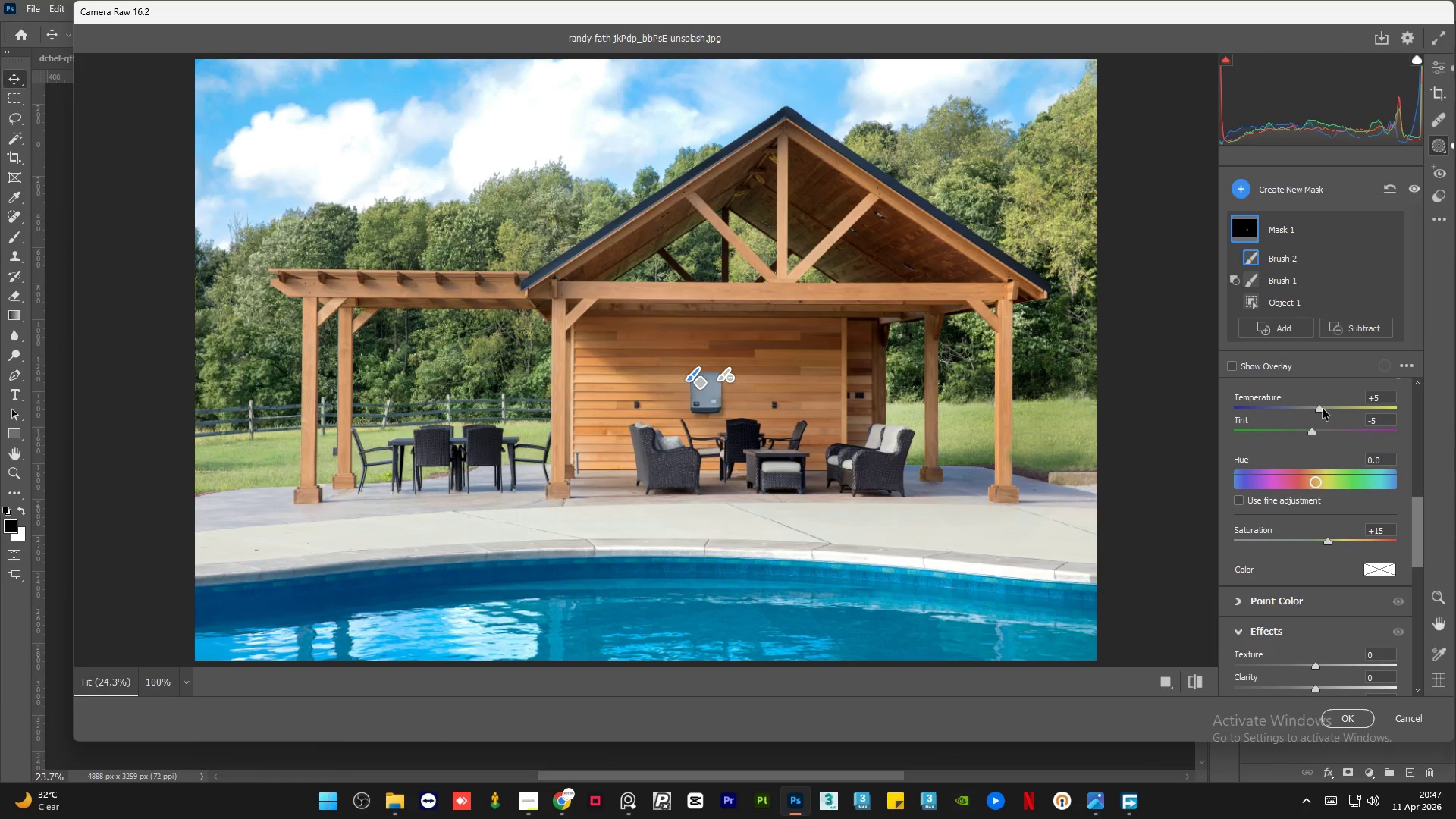 
left_click([1323, 409])
 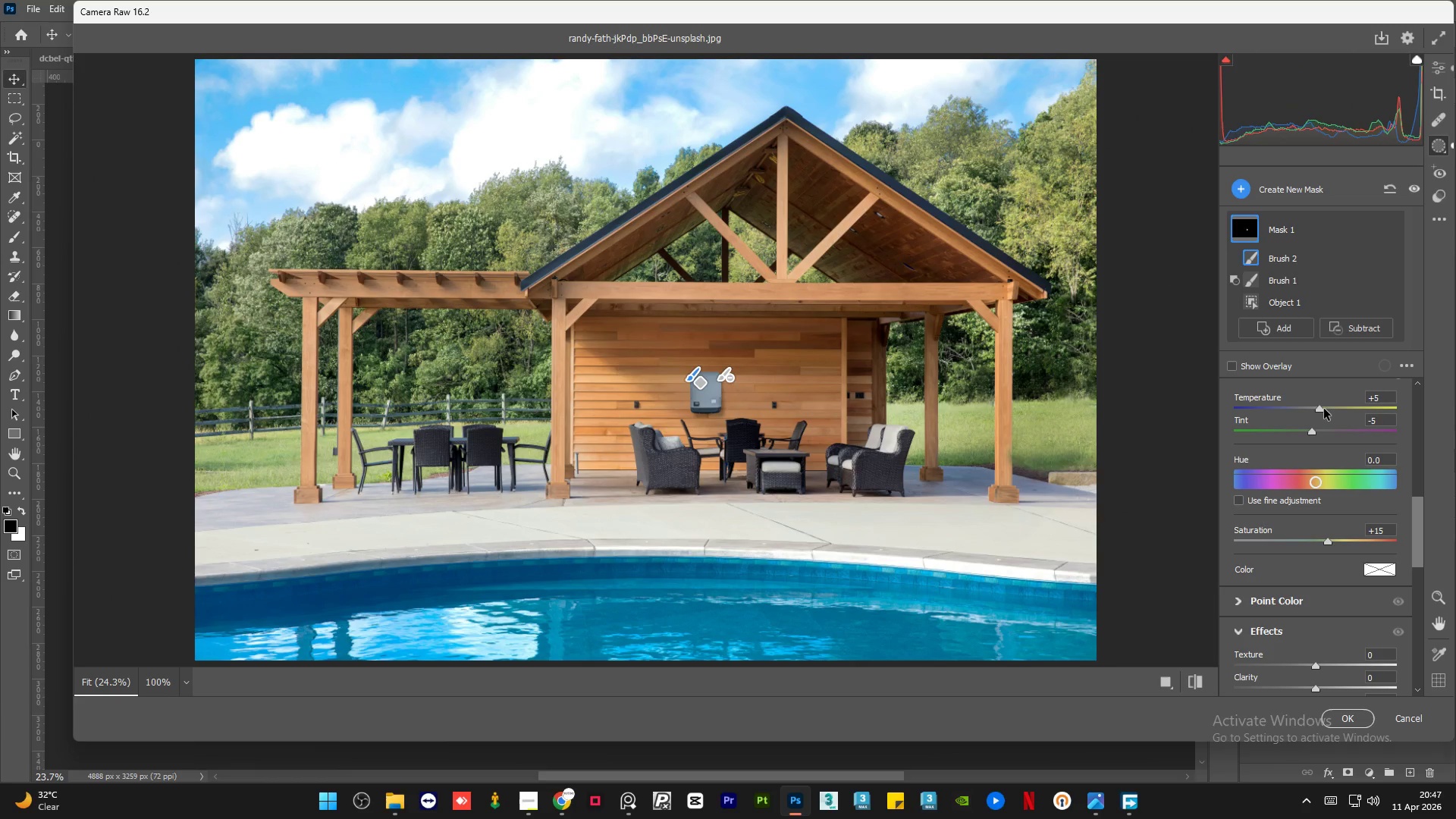 
left_click([1325, 409])
 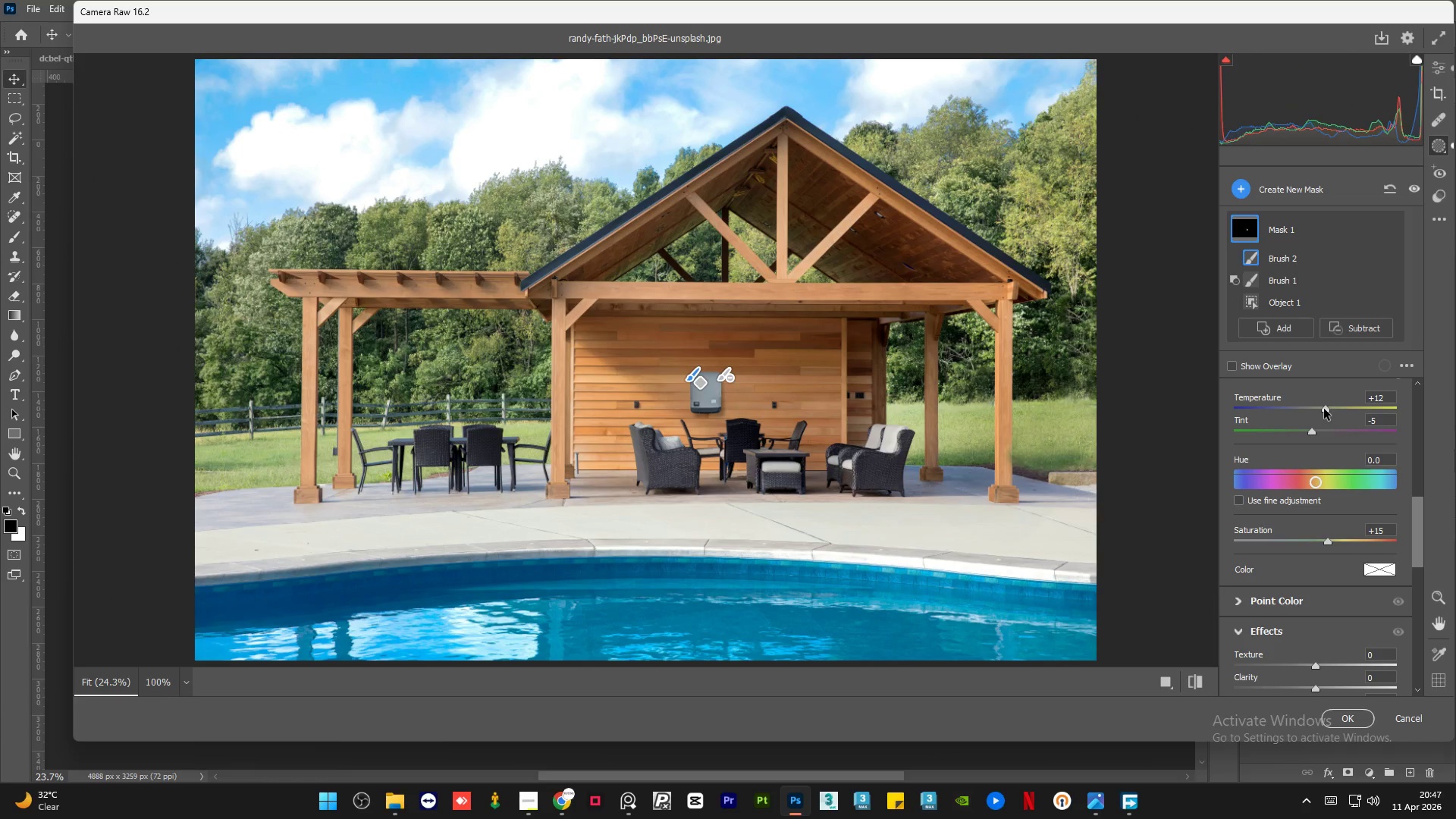 
left_click([1323, 409])
 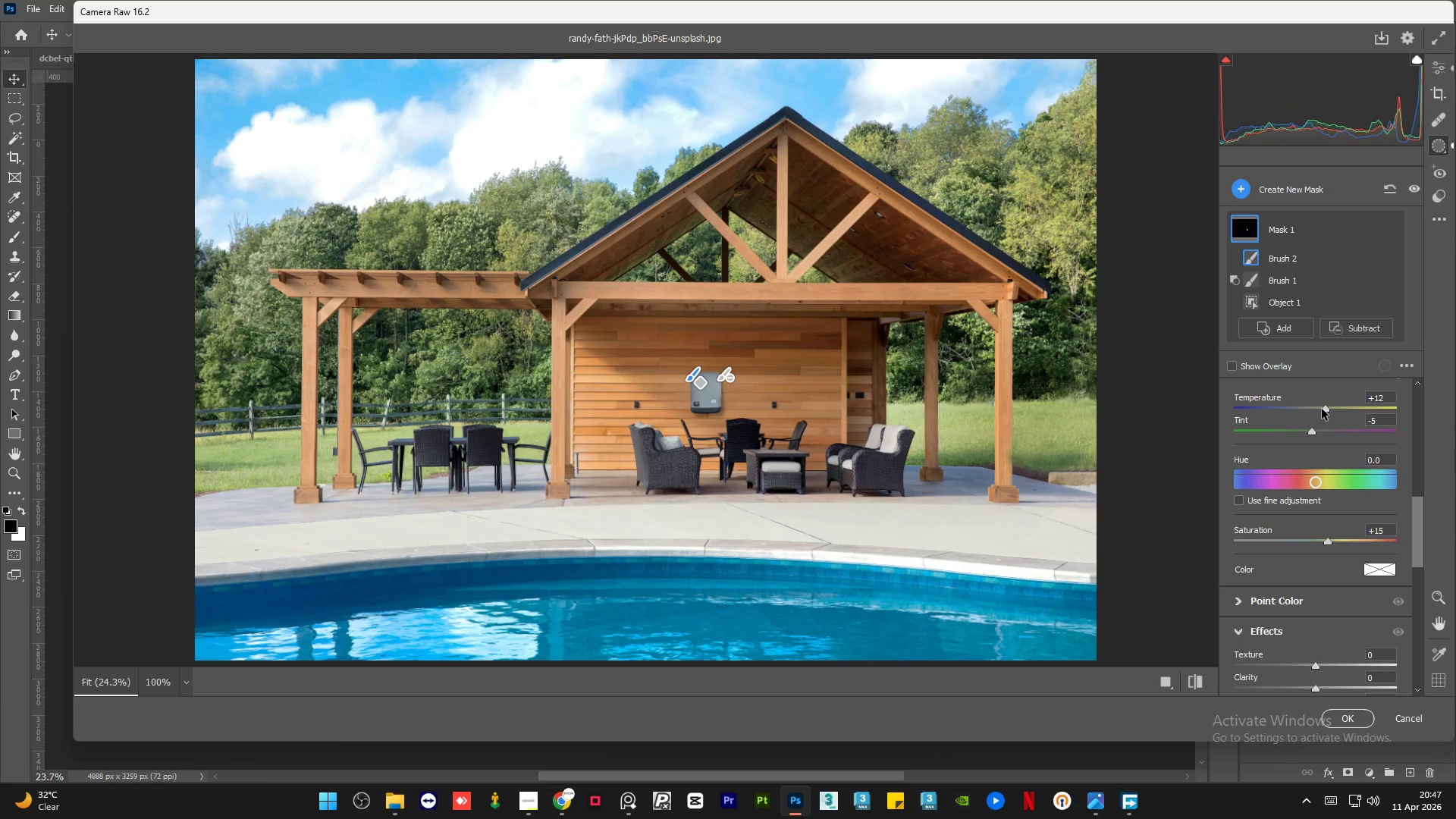 
left_click([1322, 409])
 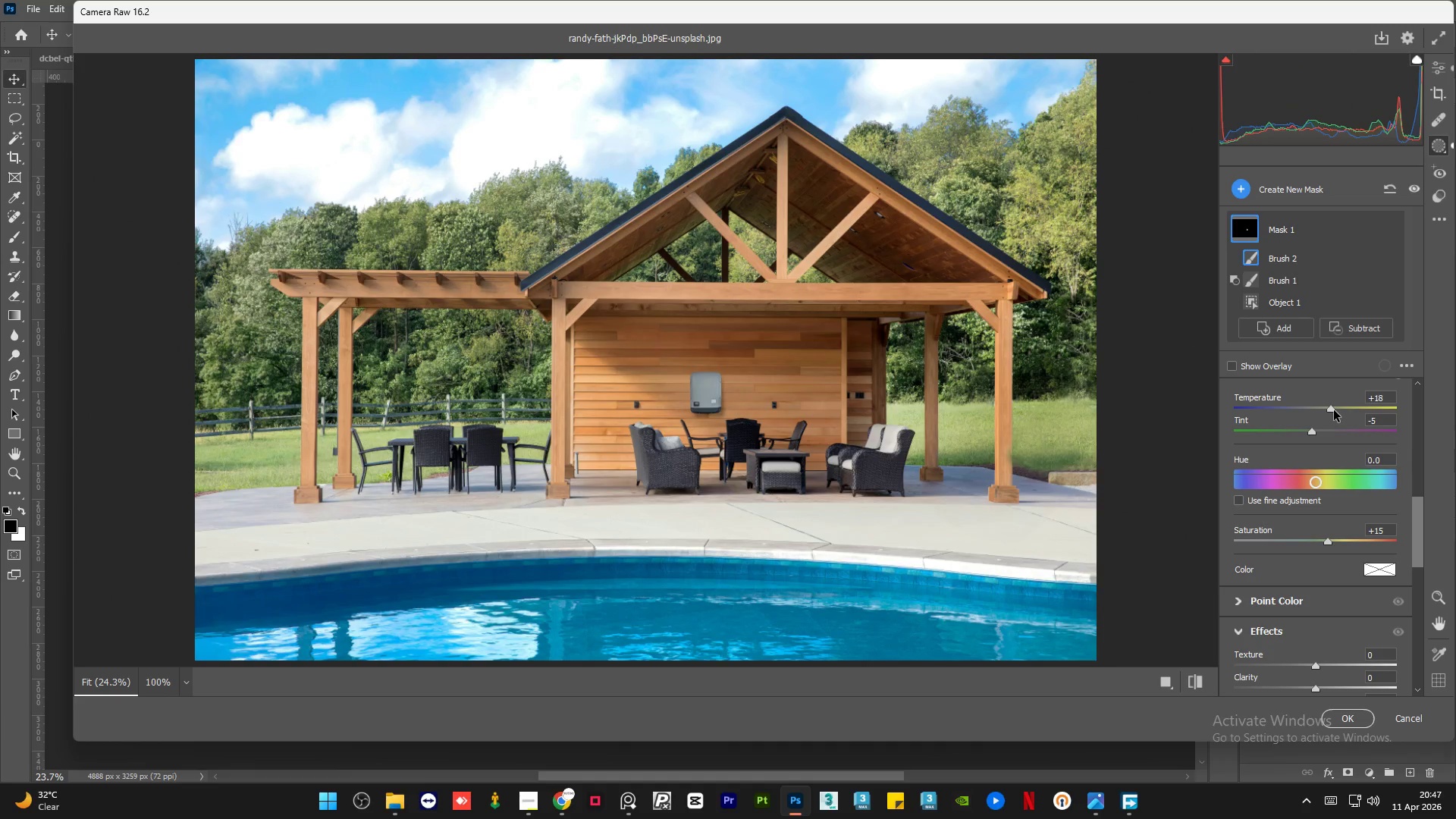 
wait(8.53)
 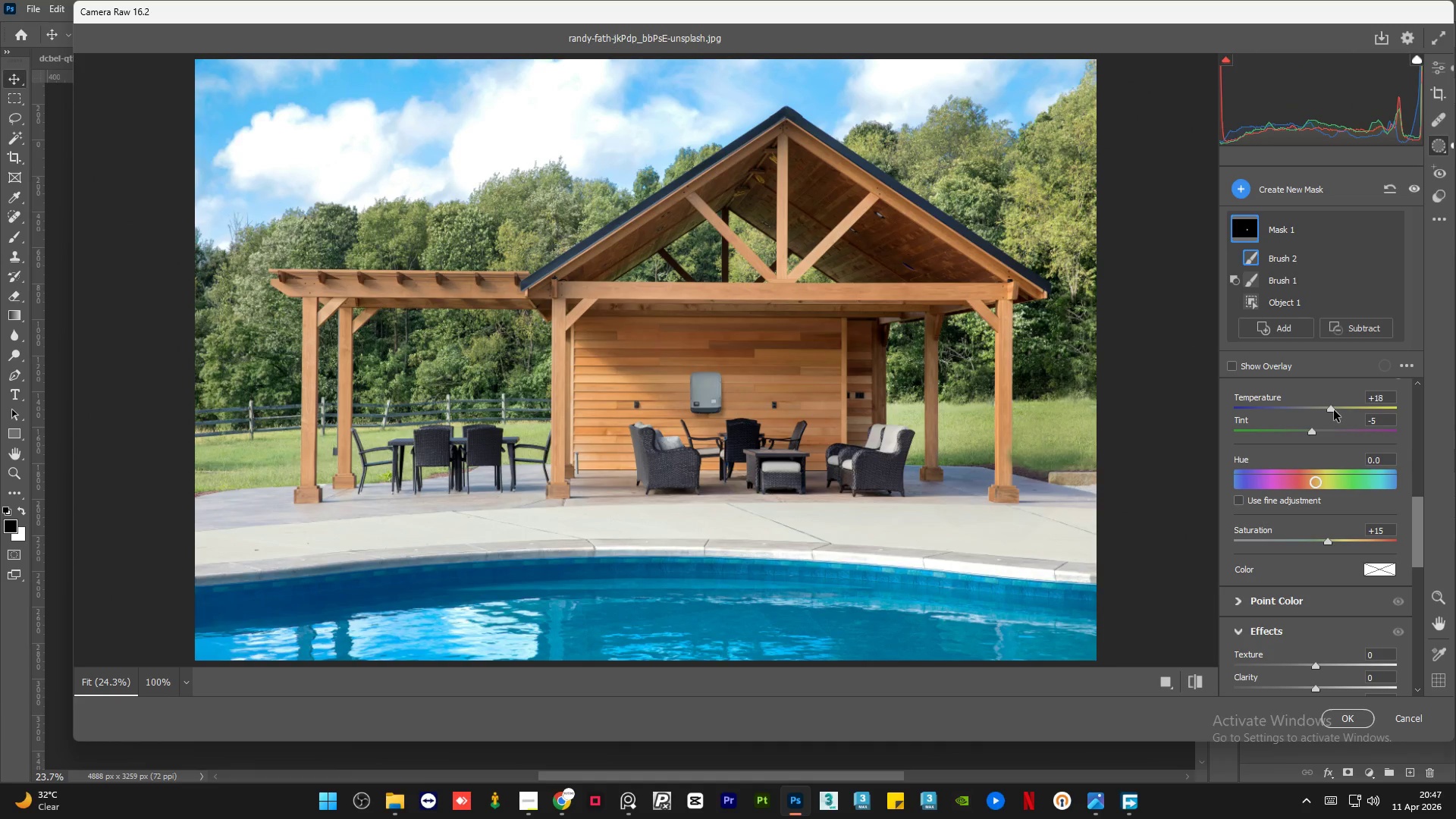 
left_click_drag(start_coordinate=[1328, 413], to_coordinate=[1323, 413])
 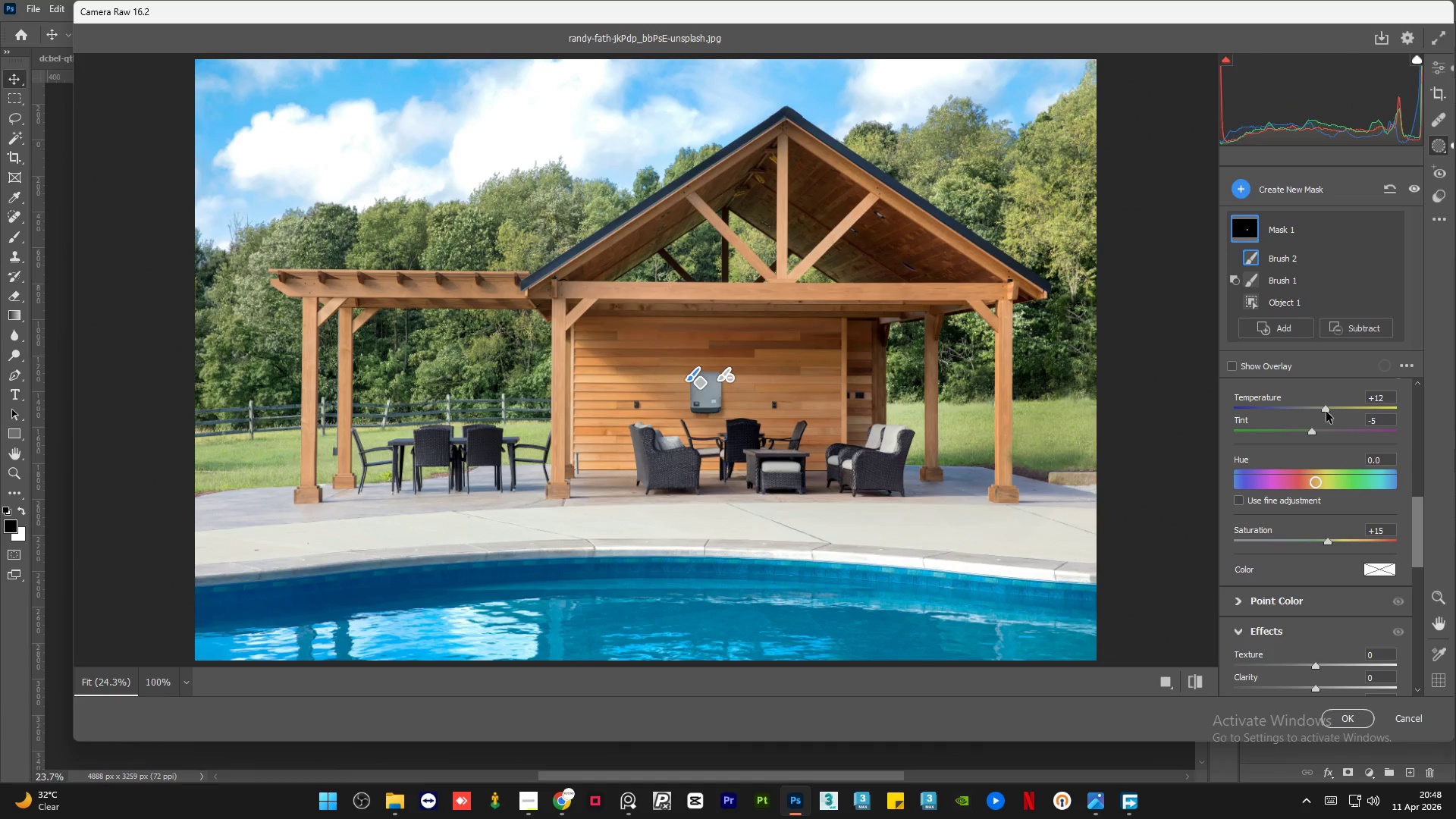 
left_click_drag(start_coordinate=[1326, 412], to_coordinate=[1323, 412])
 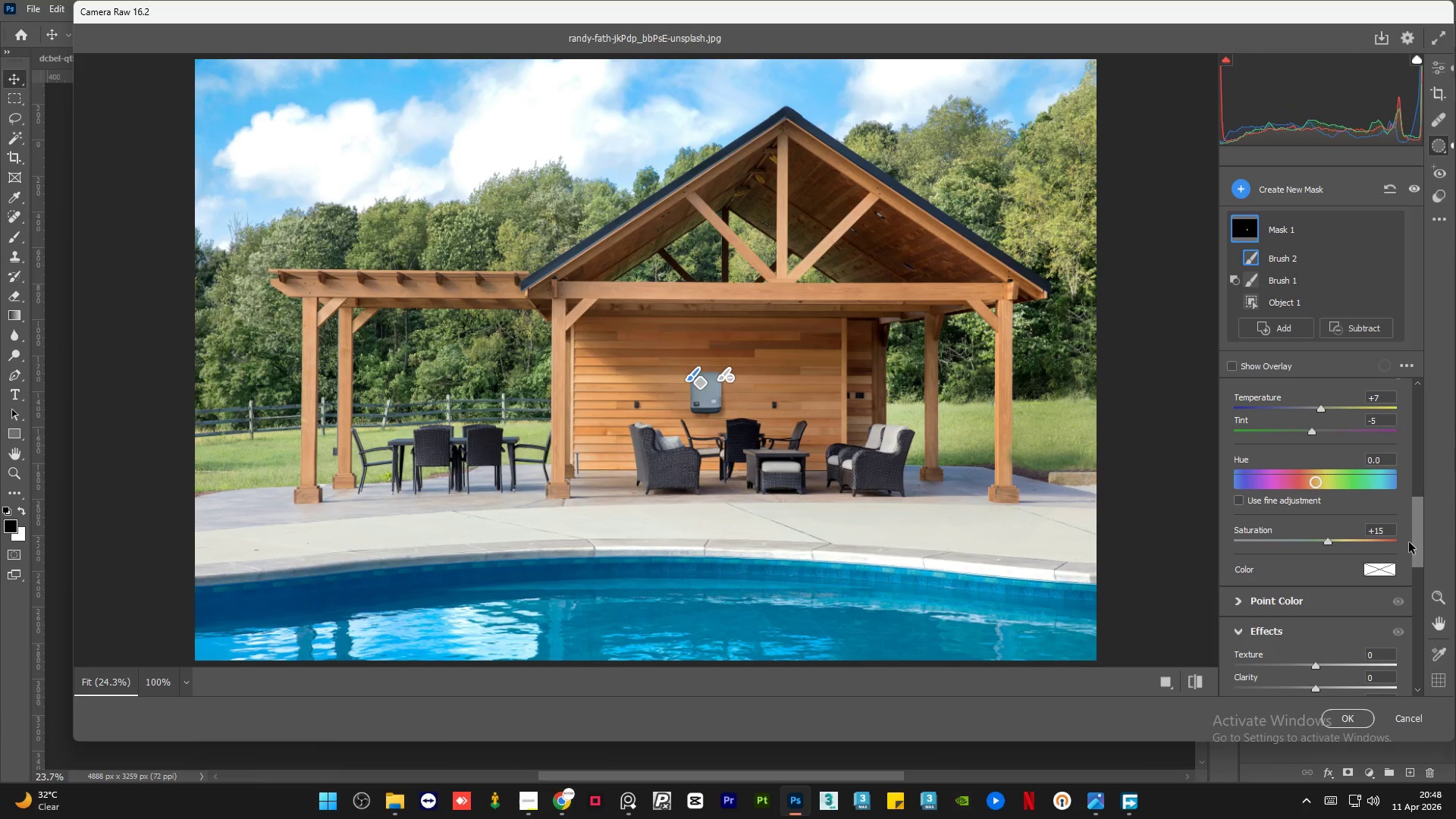 
left_click_drag(start_coordinate=[1417, 535], to_coordinate=[1420, 549])
 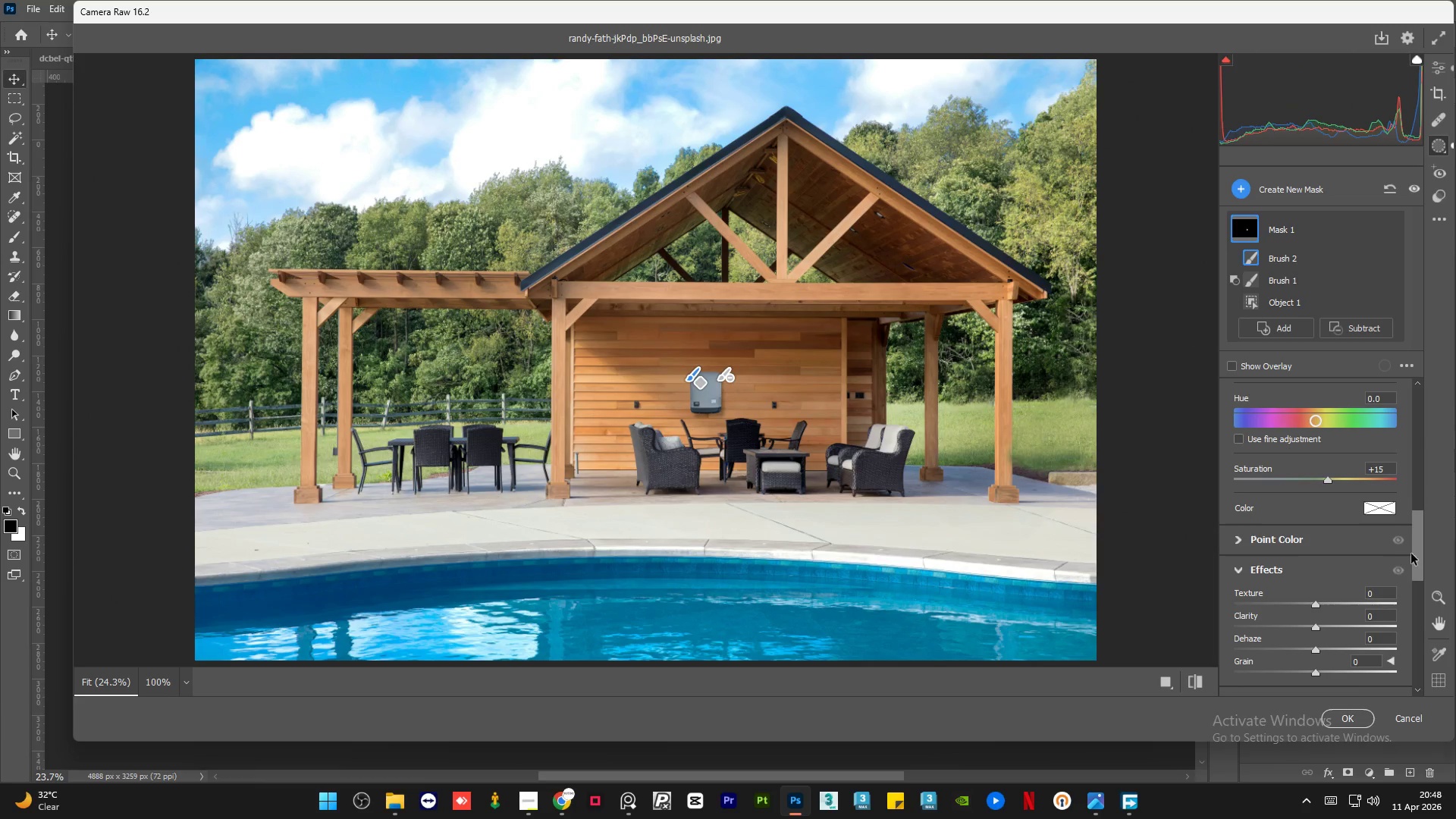 
left_click_drag(start_coordinate=[1414, 563], to_coordinate=[1419, 592])
 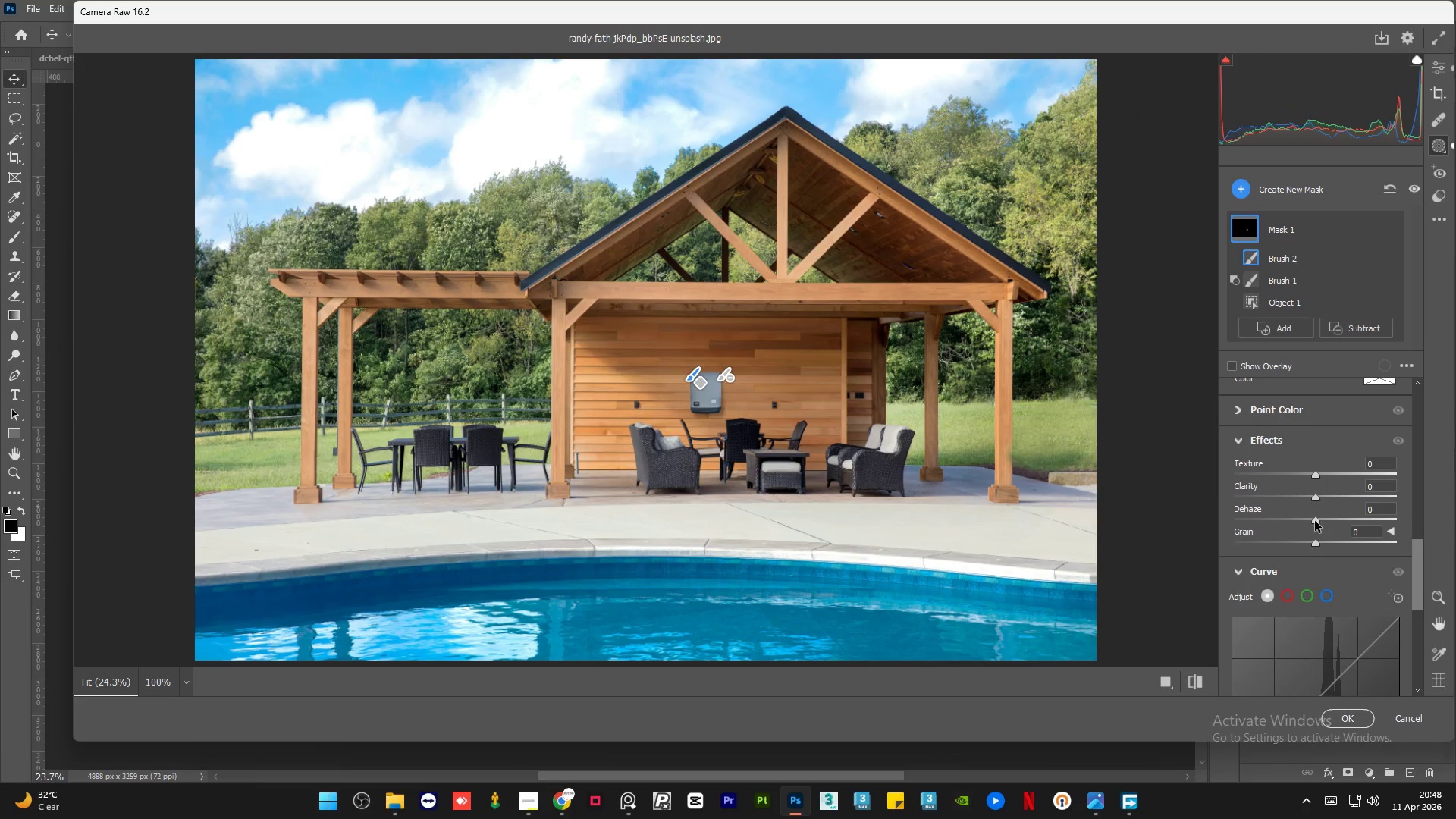 
left_click_drag(start_coordinate=[1314, 522], to_coordinate=[1314, 535])
 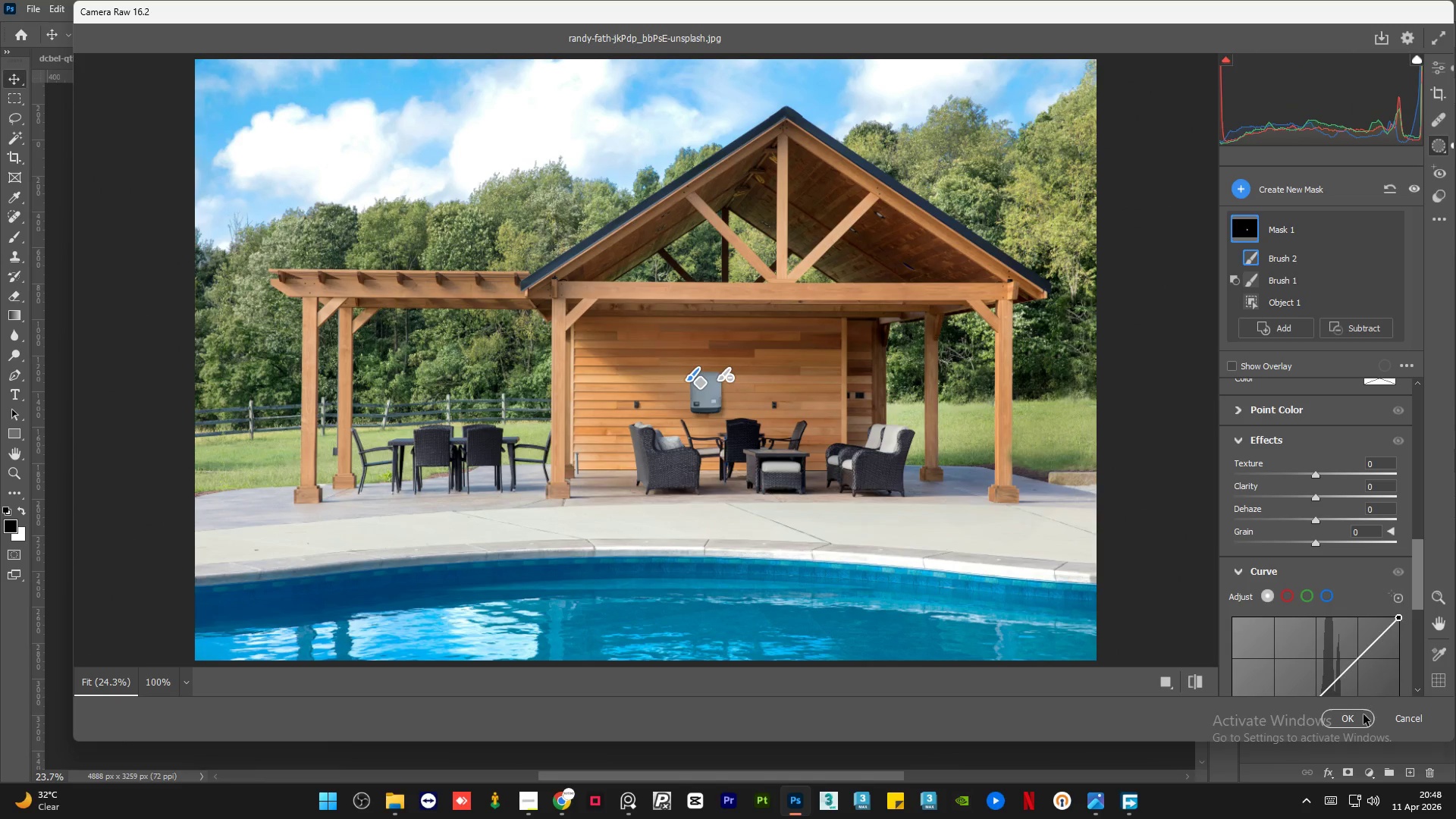 
left_click([1354, 721])
 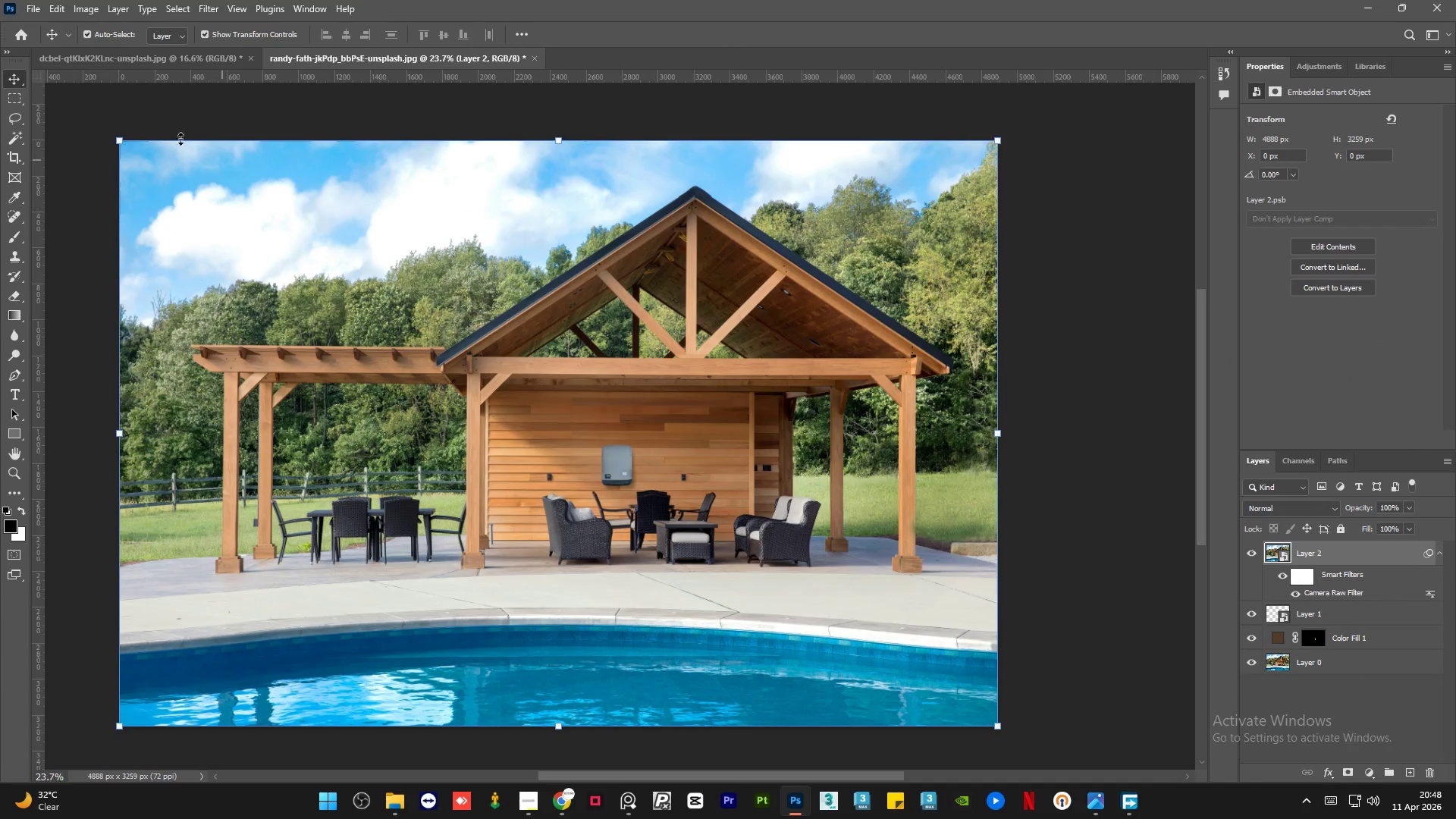 
left_click([115, 105])
 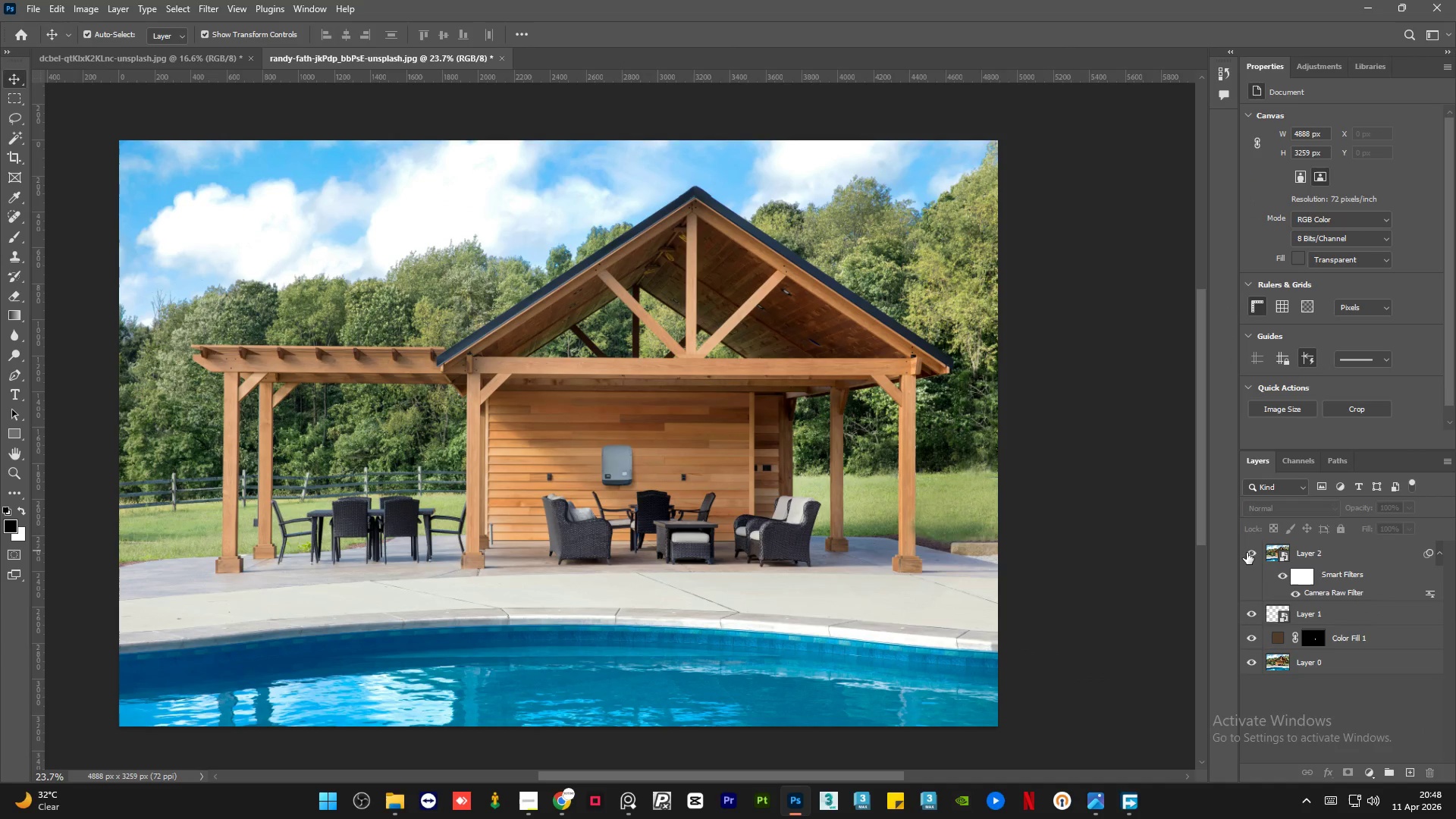 
left_click([1253, 551])
 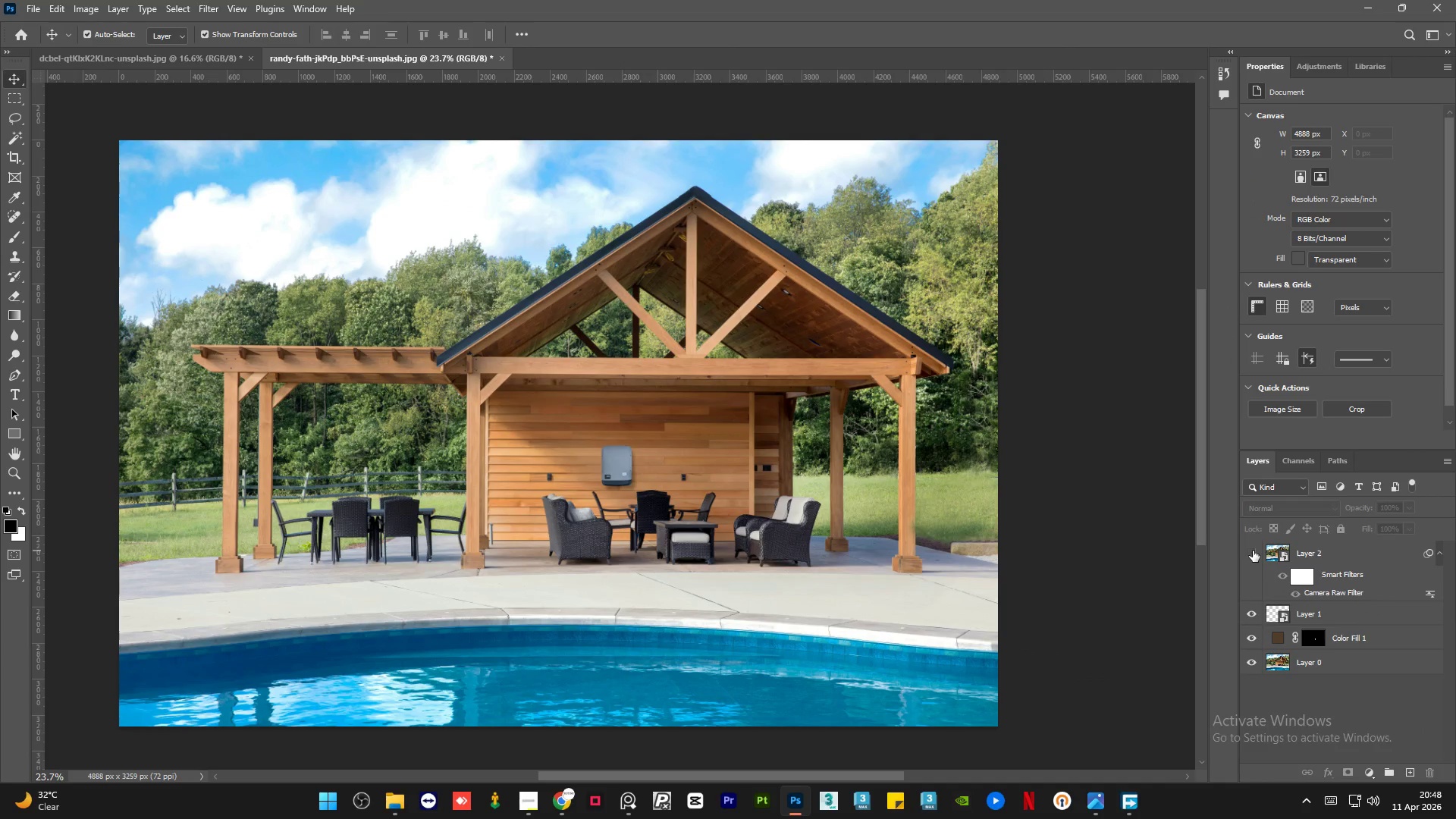 
left_click([1253, 551])
 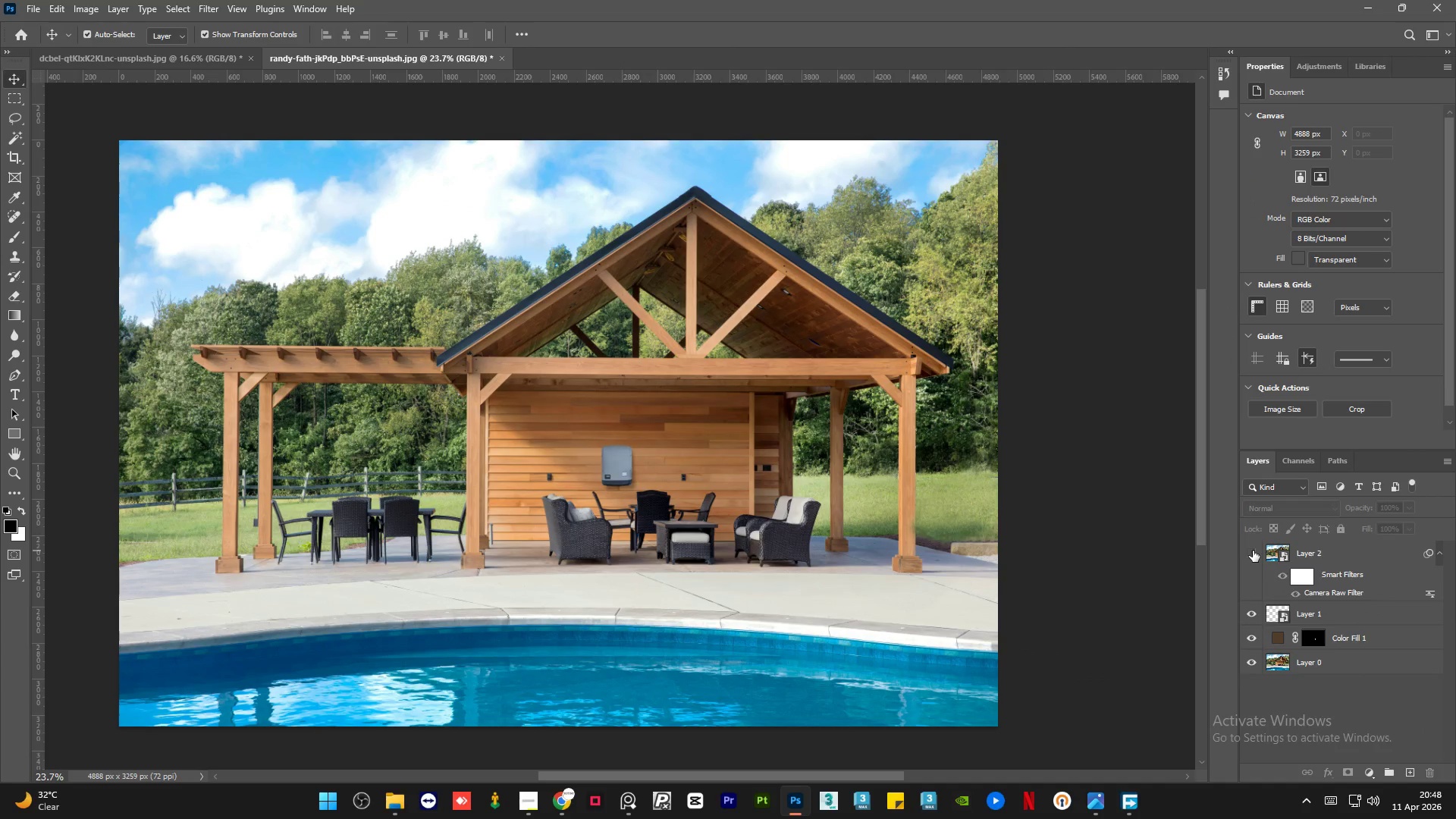 
double_click([1253, 551])
 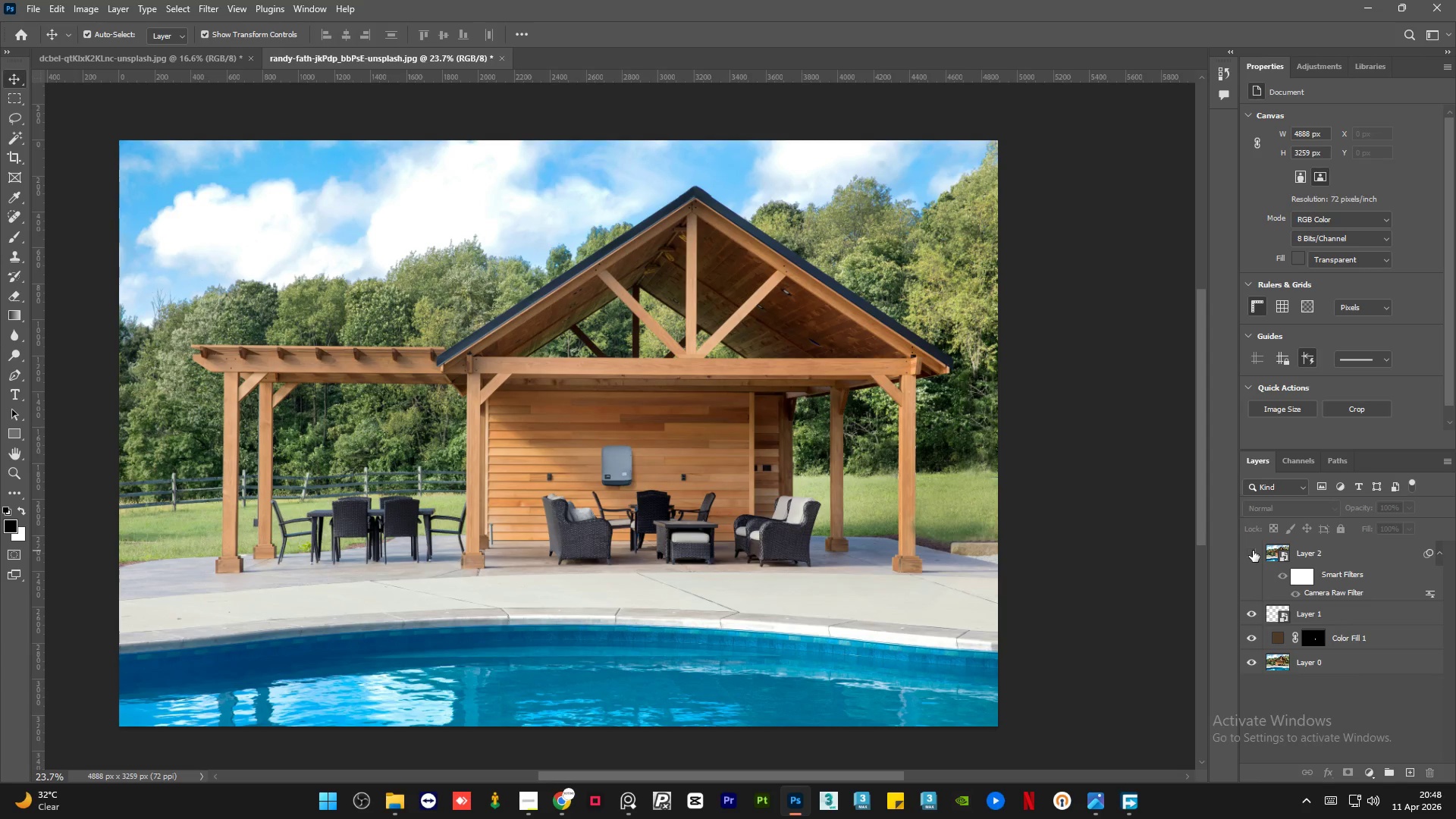 
double_click([1253, 551])
 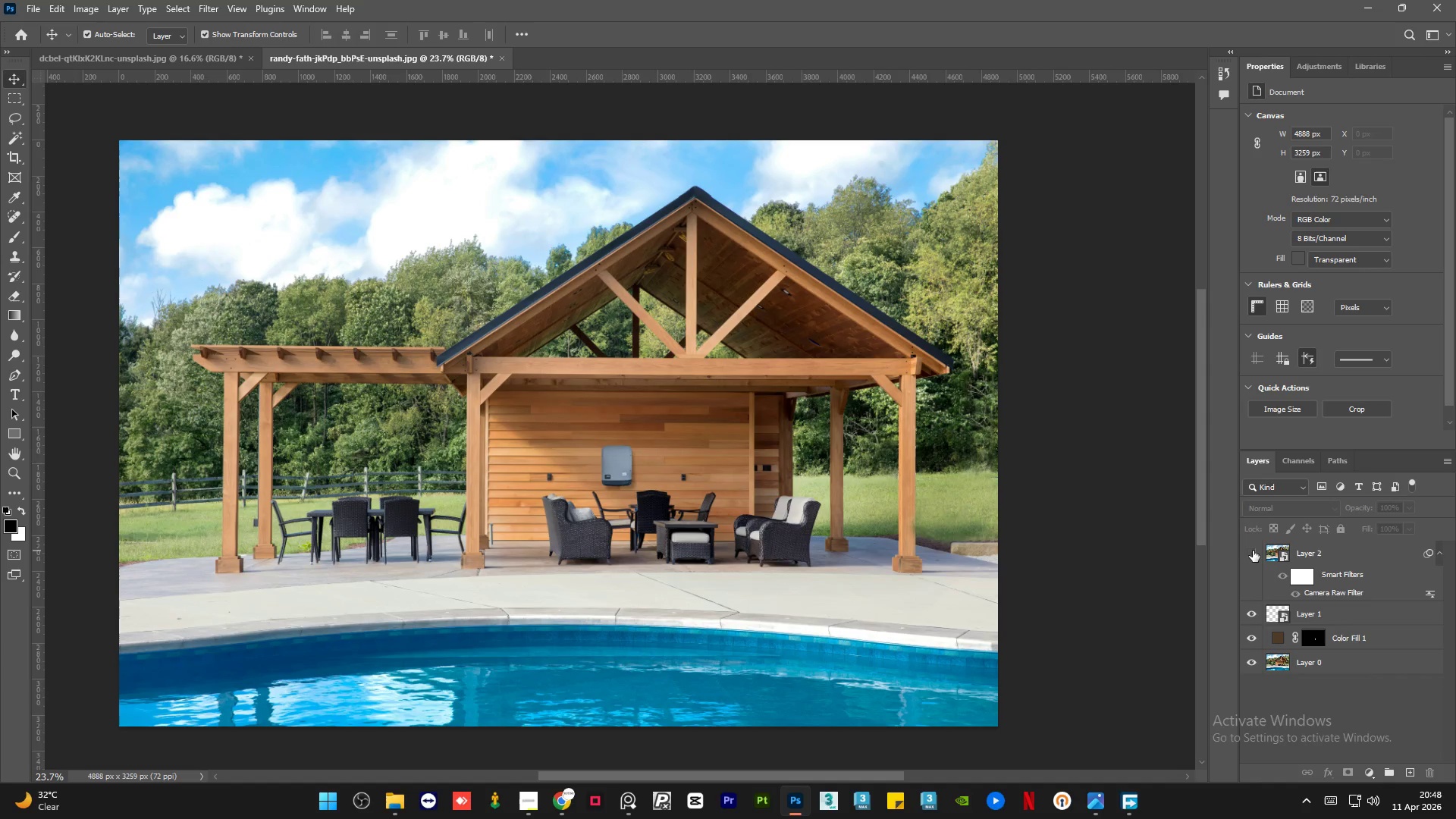 
double_click([1253, 551])
 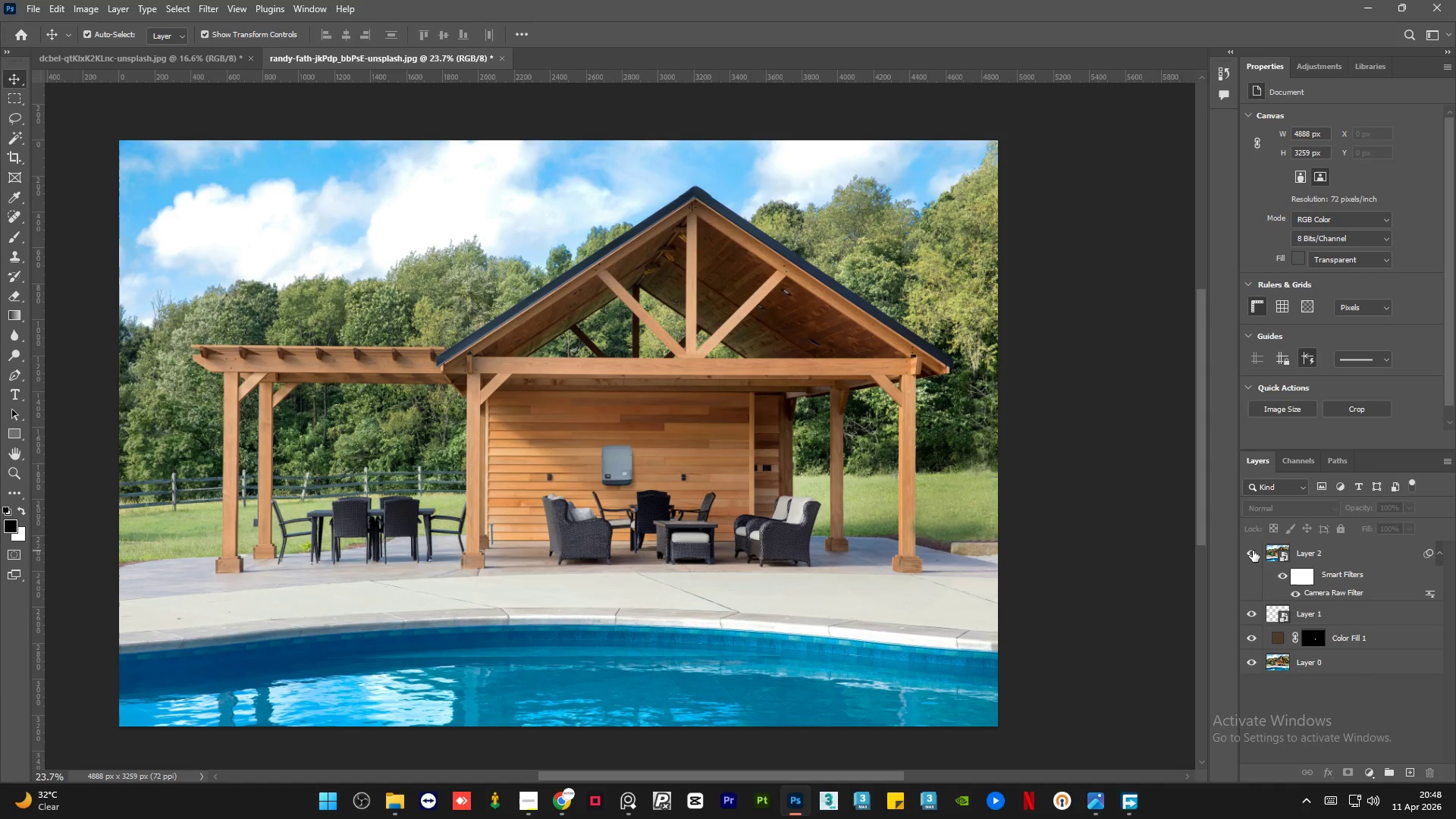 
left_click([1253, 551])
 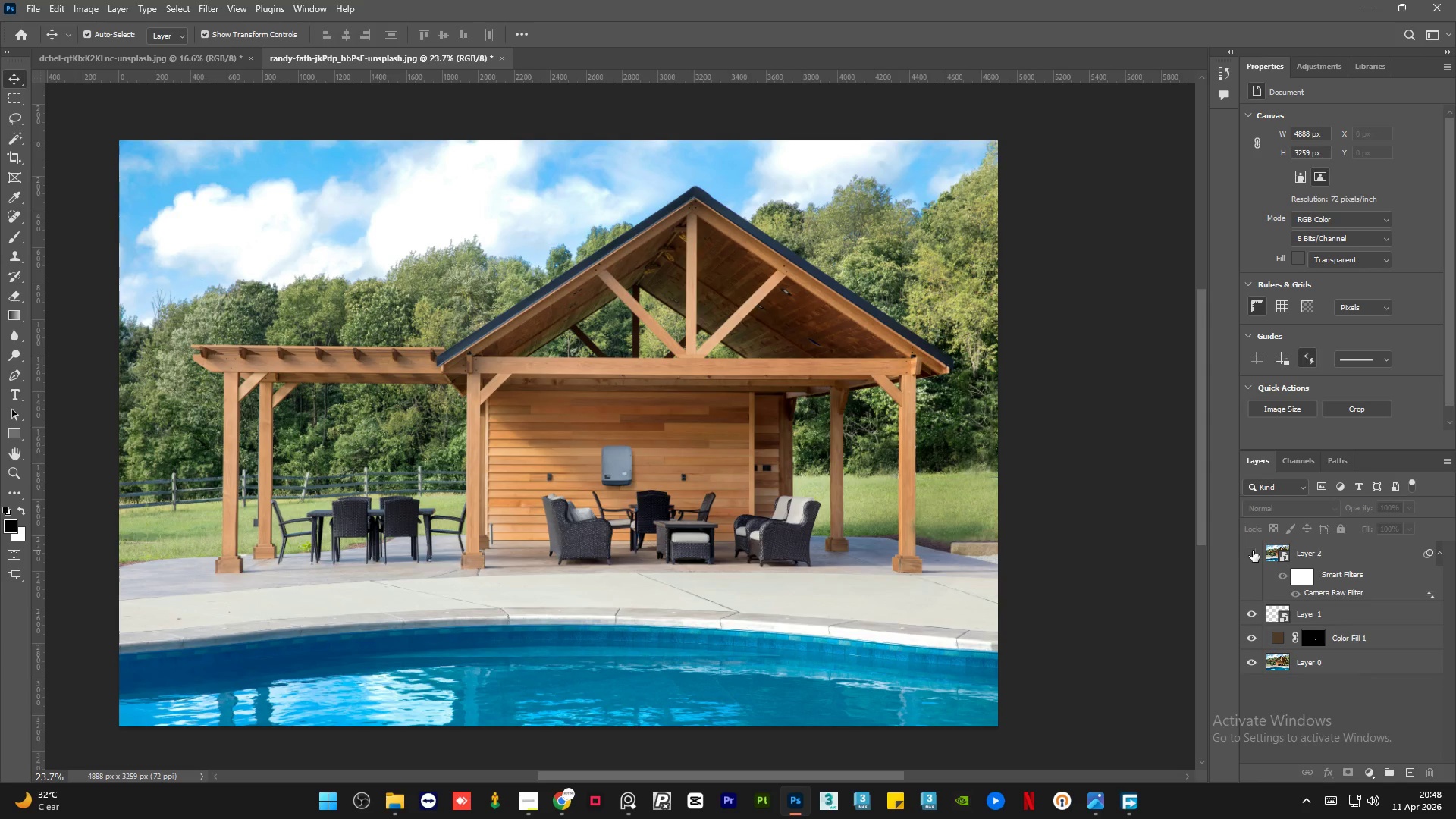 
left_click([1253, 551])
 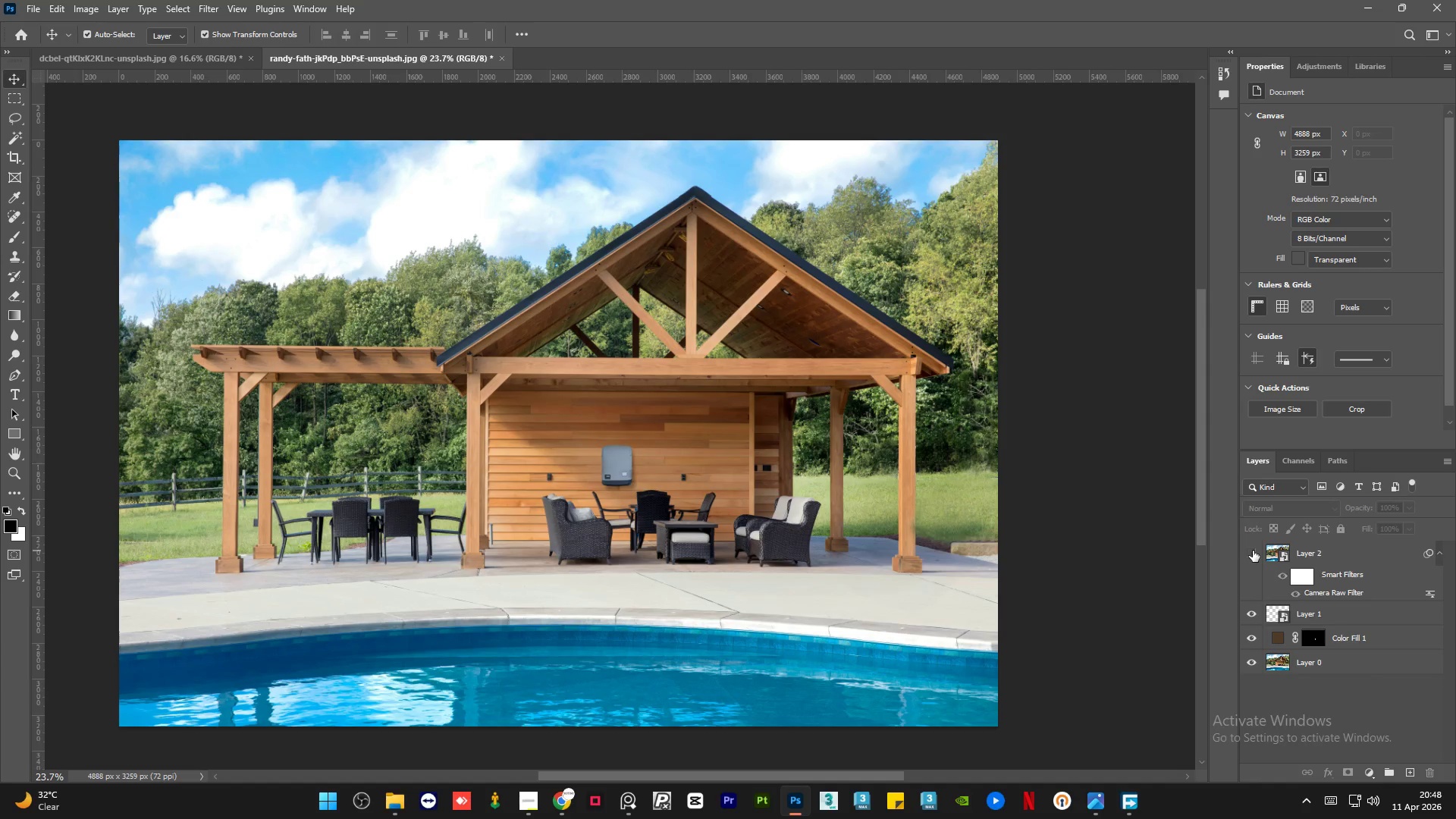 
double_click([1253, 551])
 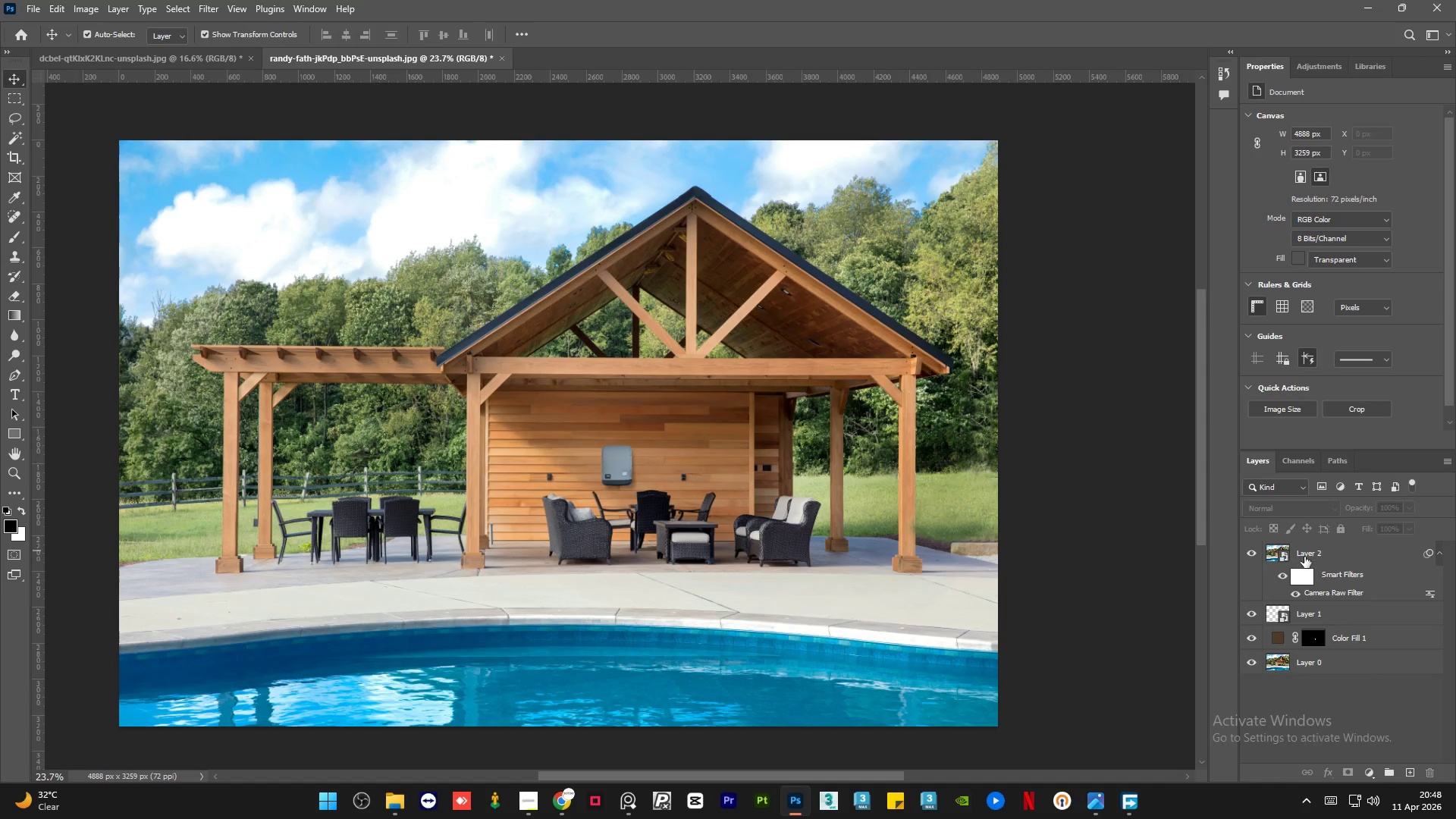 
left_click([1332, 547])
 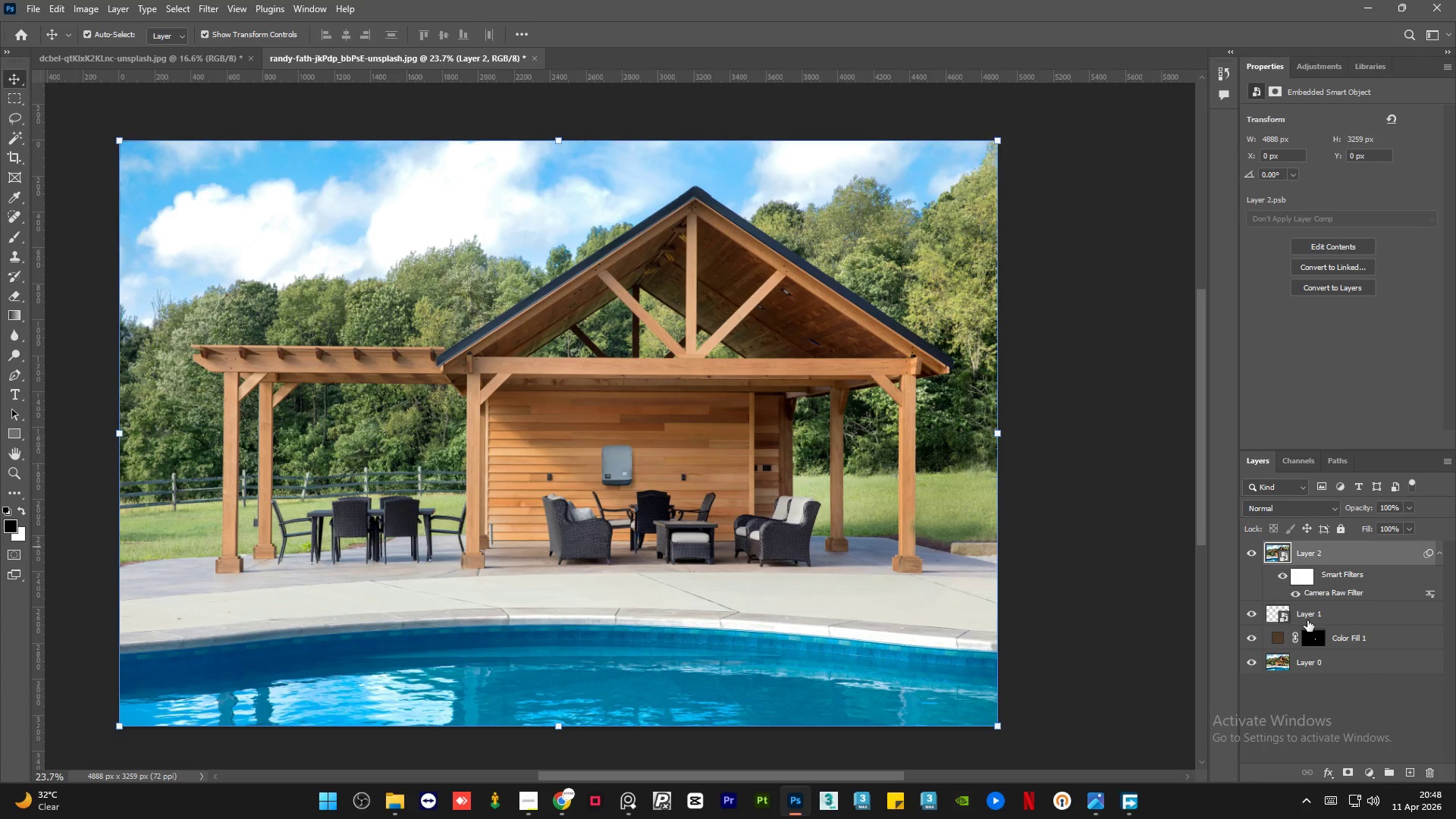 
left_click([1313, 605])
 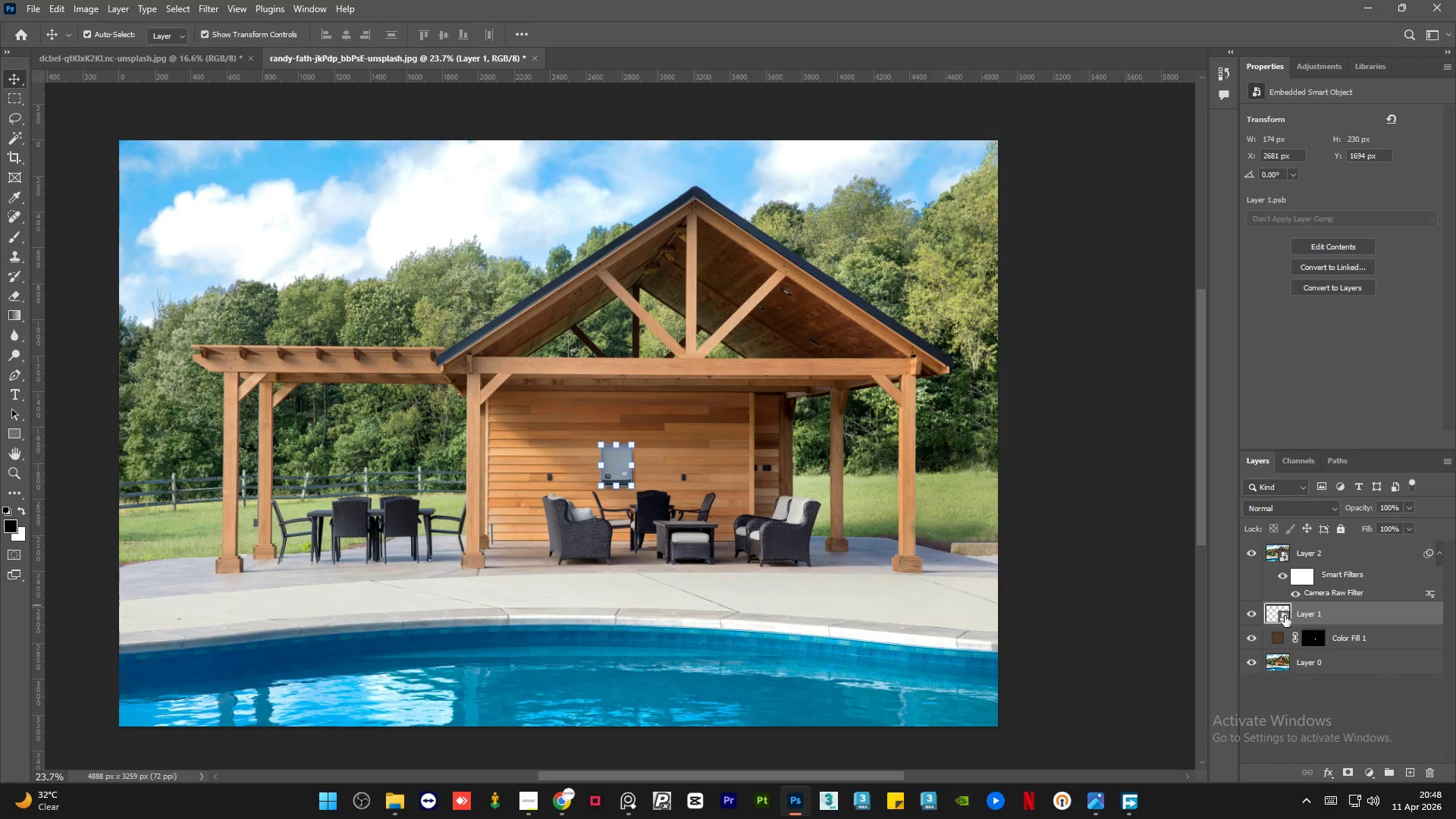 
hold_key(key=ControlLeft, duration=0.8)
left_click([1269, 613])
 